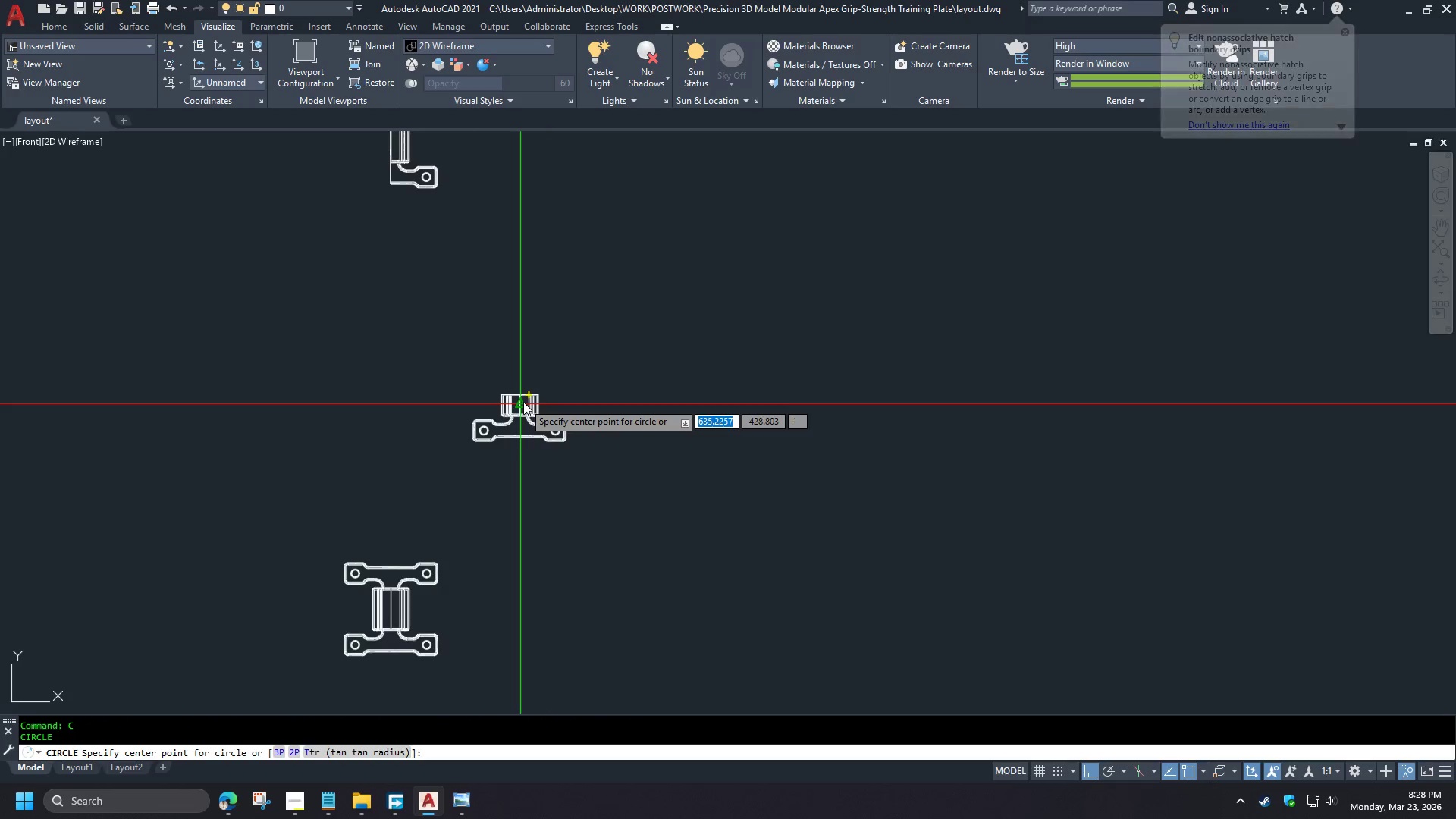 
left_click([523, 402])
 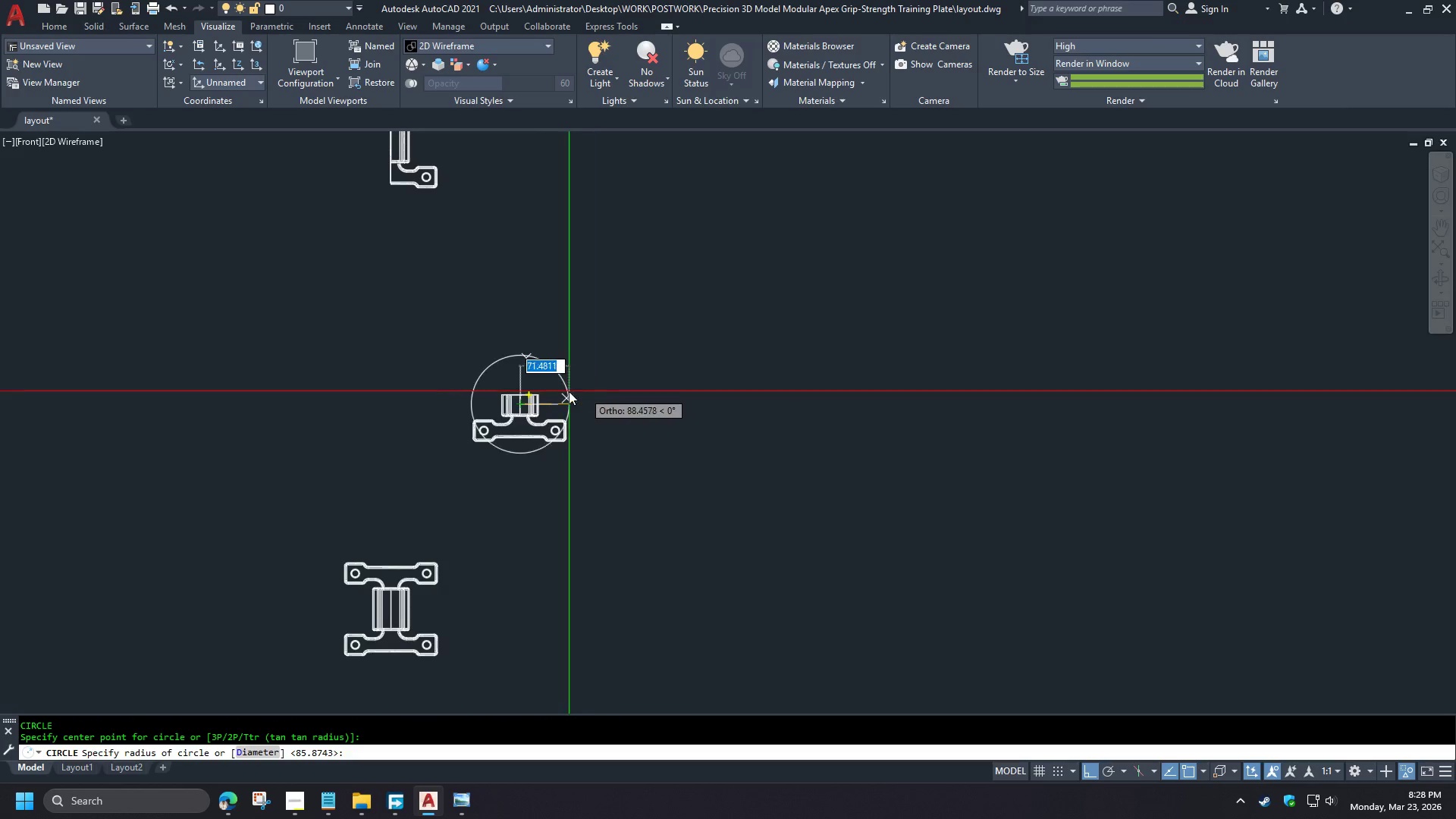 
left_click([565, 391])
 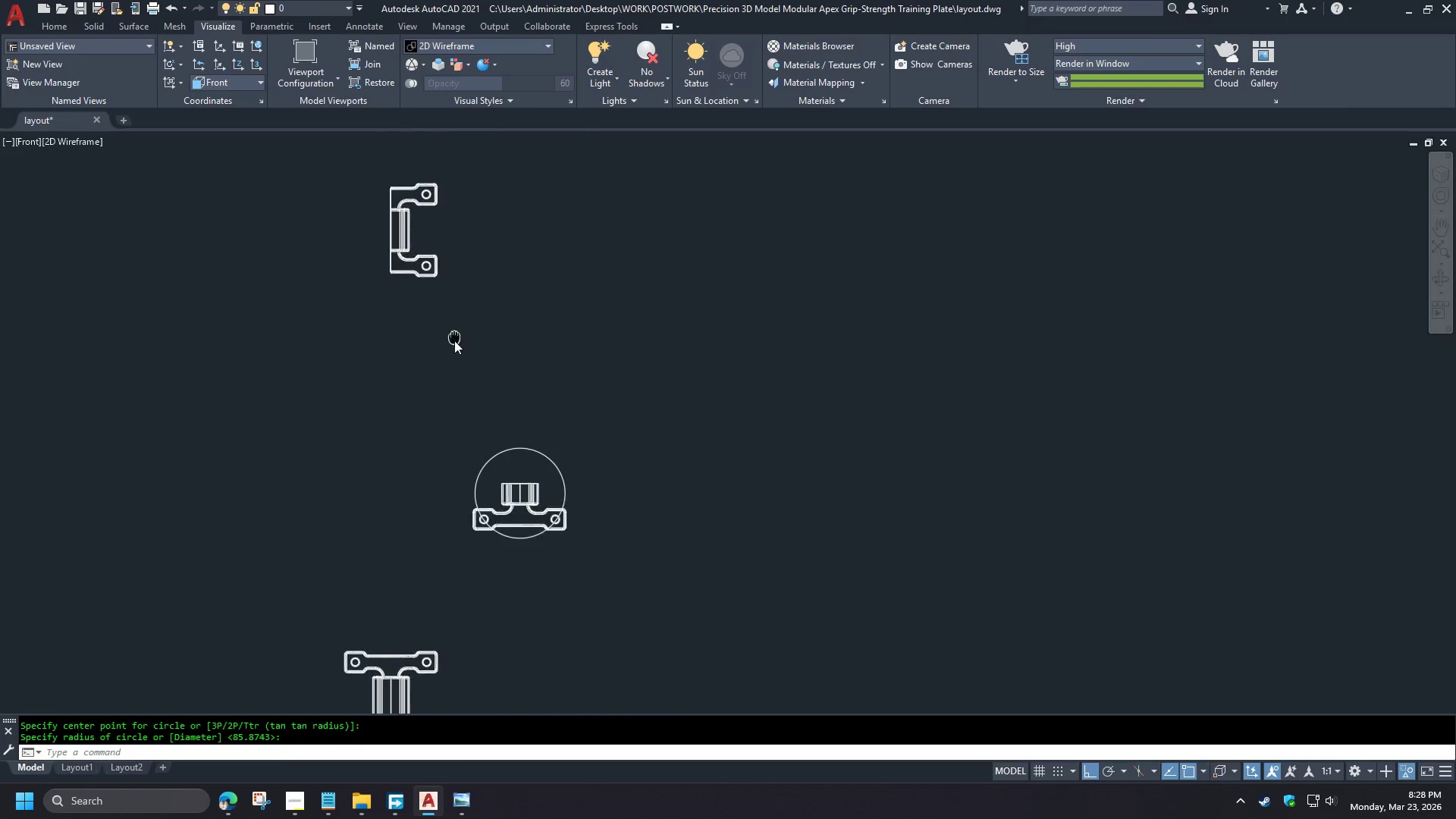 
key(Space)
 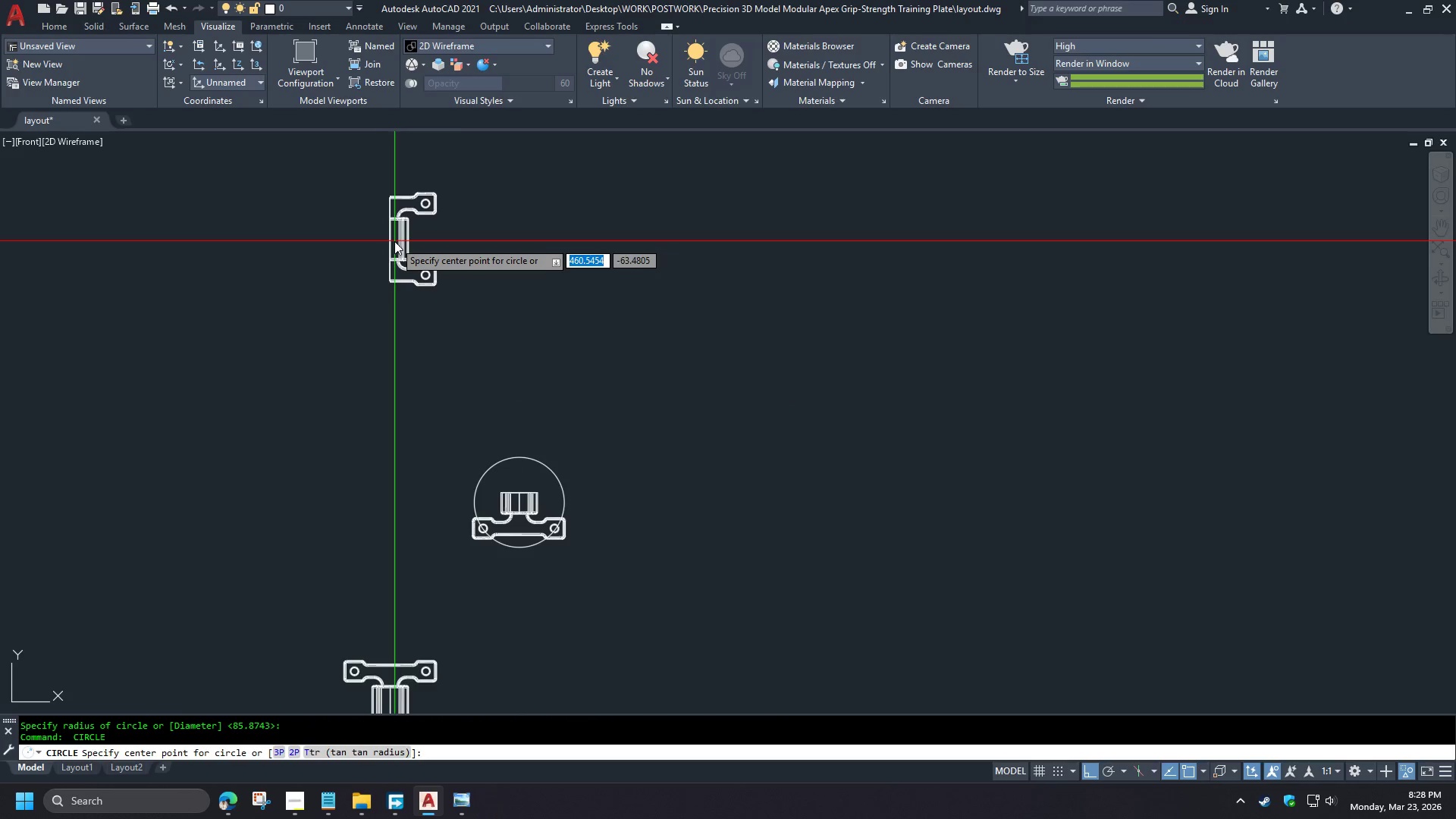 
left_click([399, 241])
 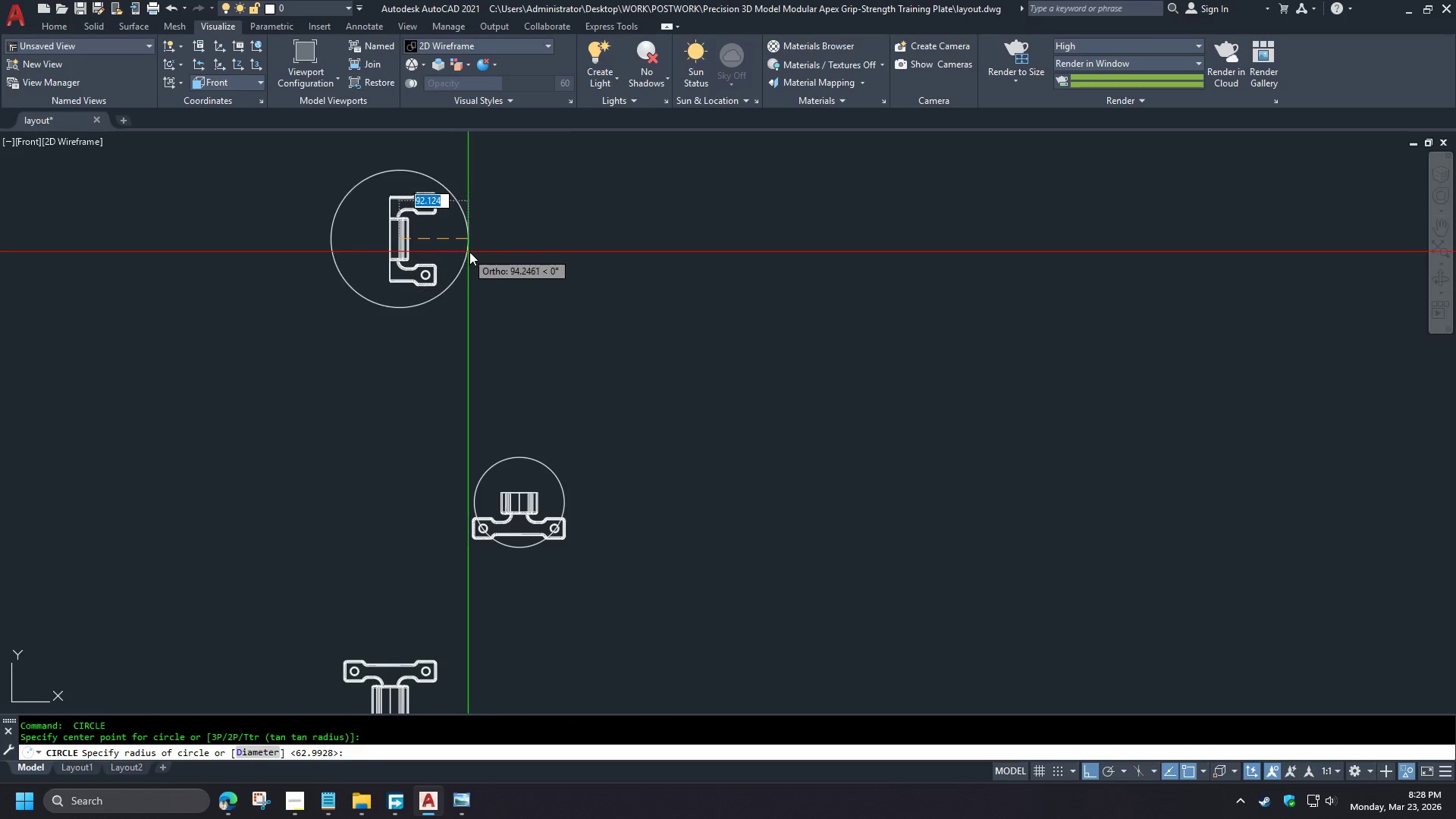 
left_click([469, 252])
 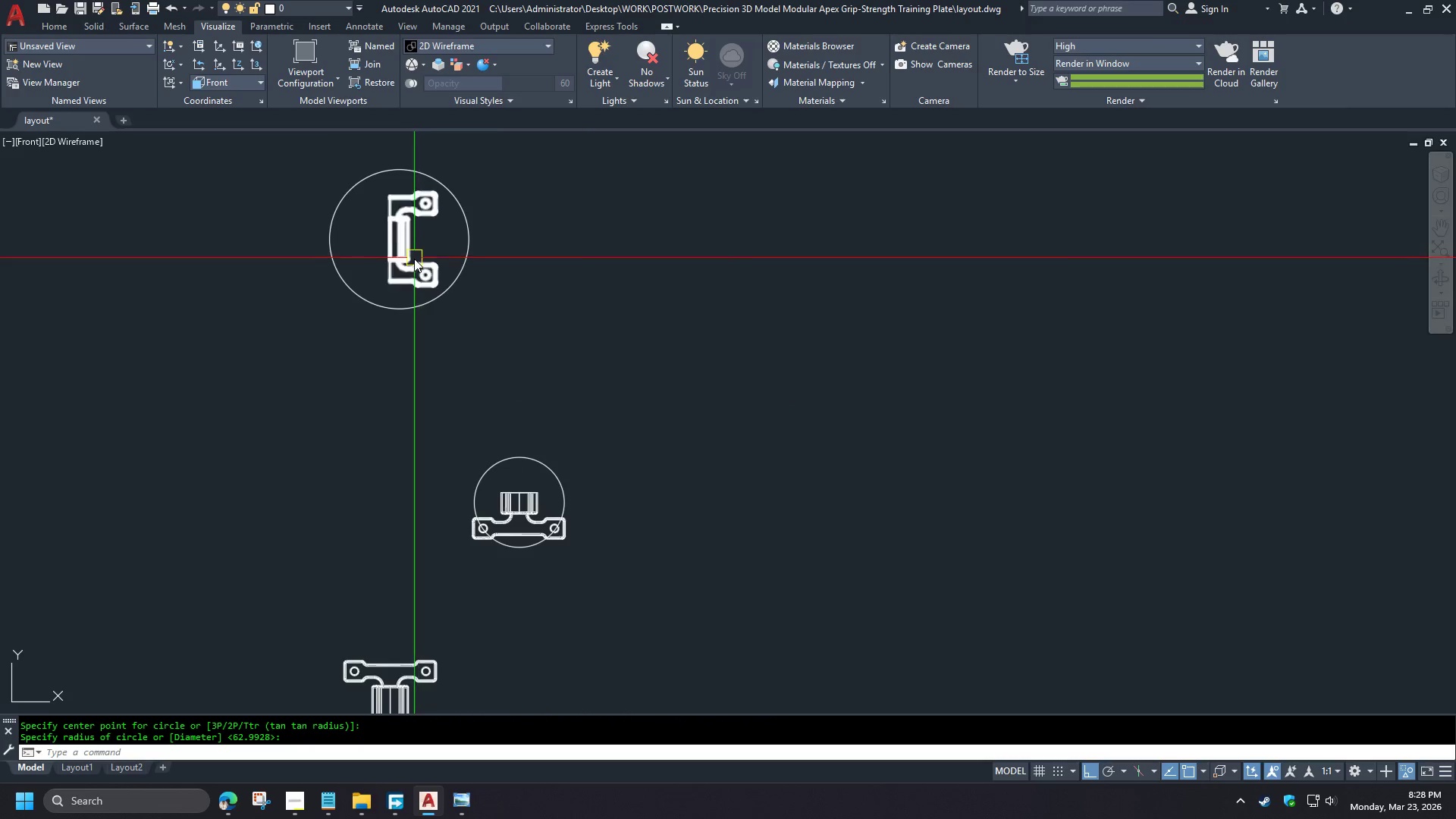 
left_click([413, 259])
 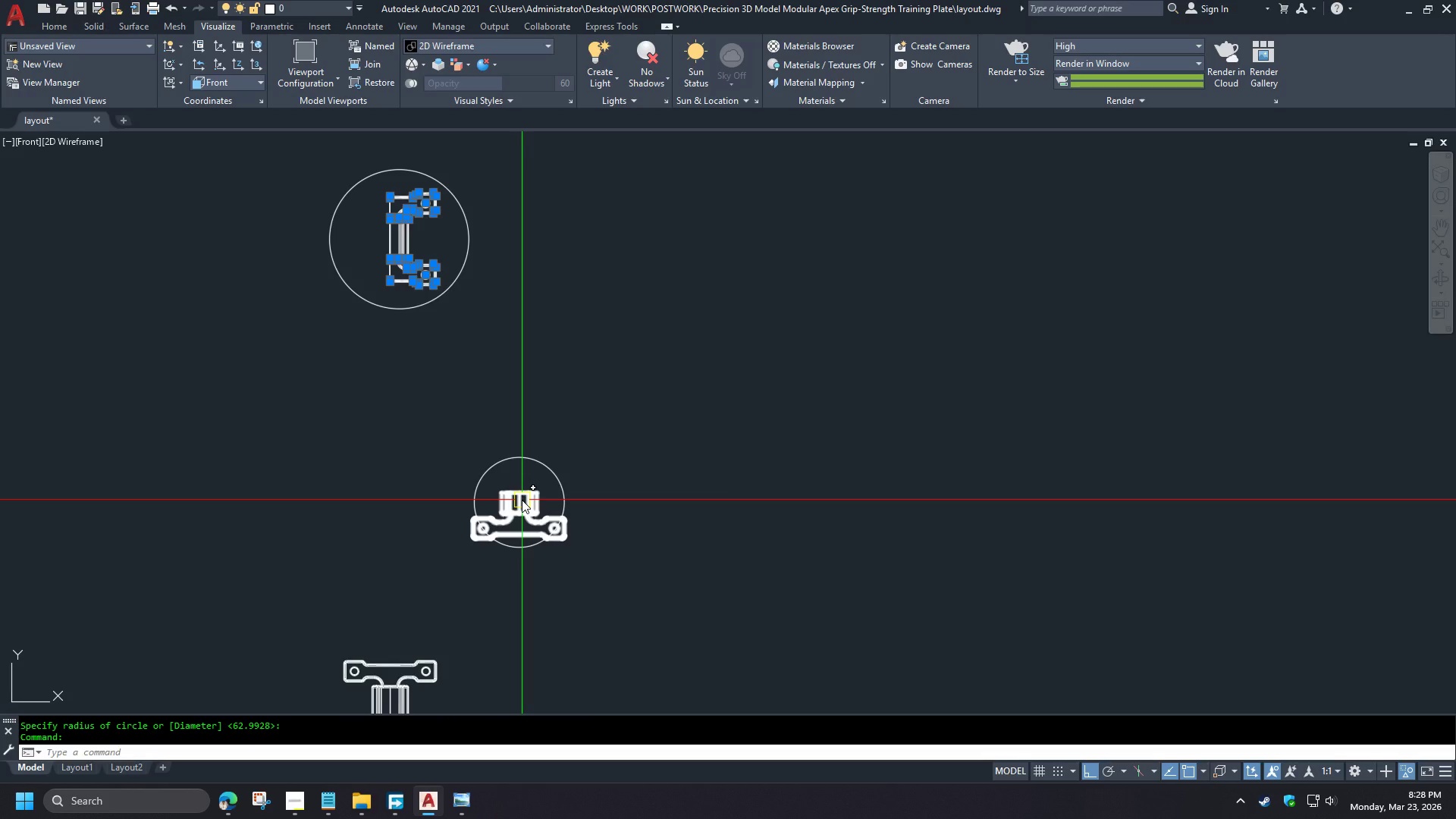 
scroll: coordinate [476, 487], scroll_direction: up, amount: 2.0
 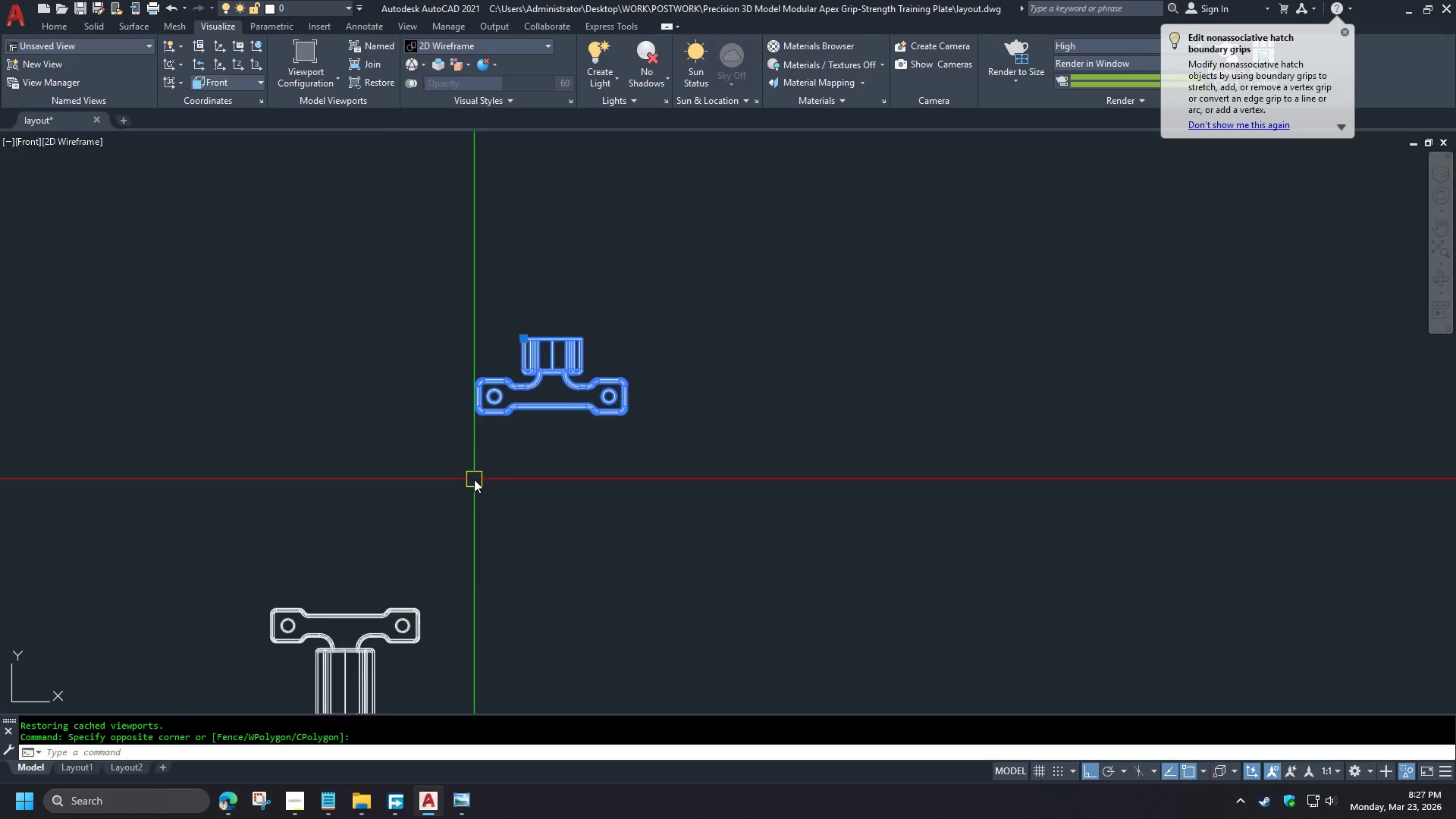 
scroll: coordinate [474, 479], scroll_direction: down, amount: 1.0
 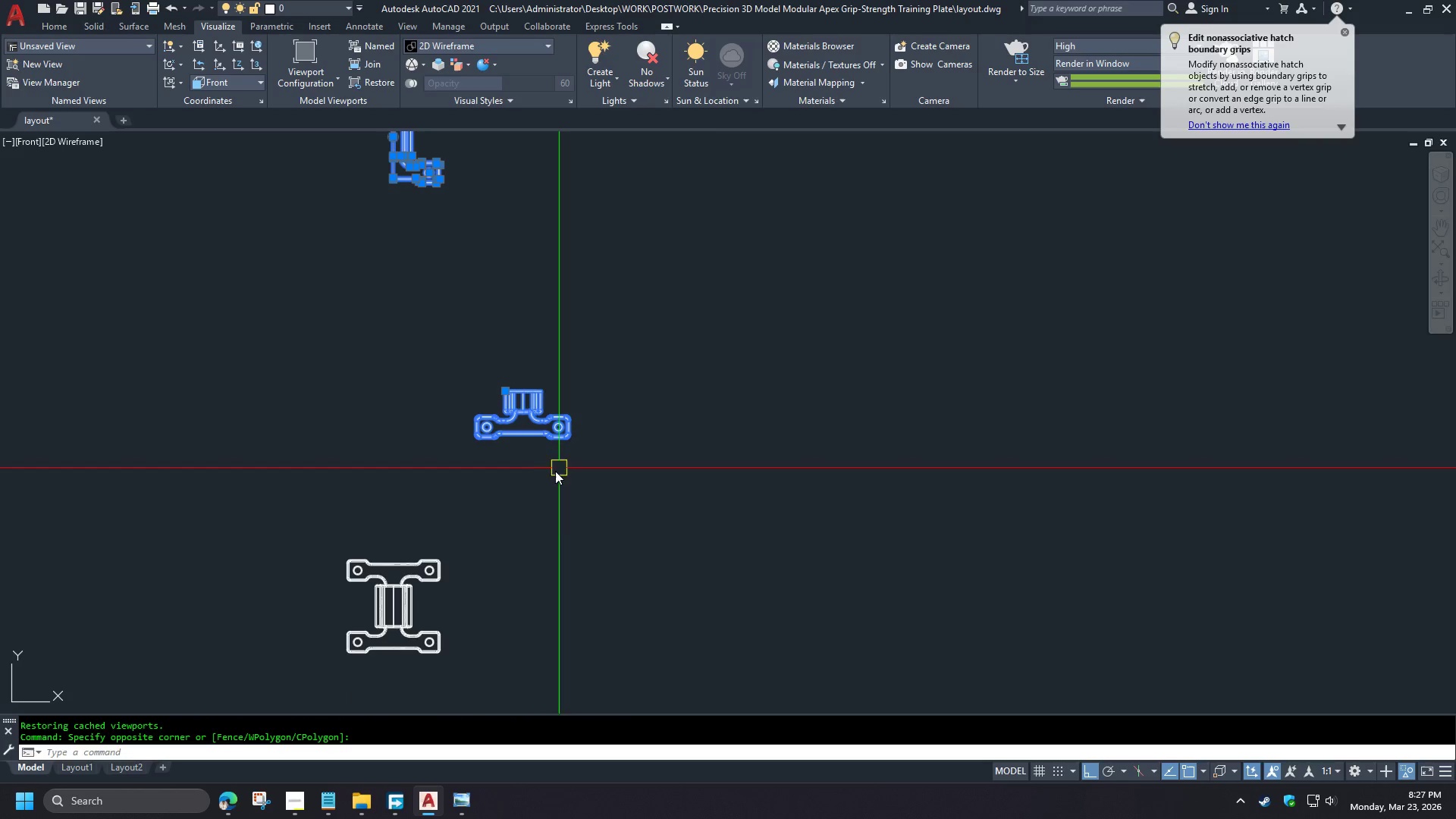 
left_click([522, 500])
 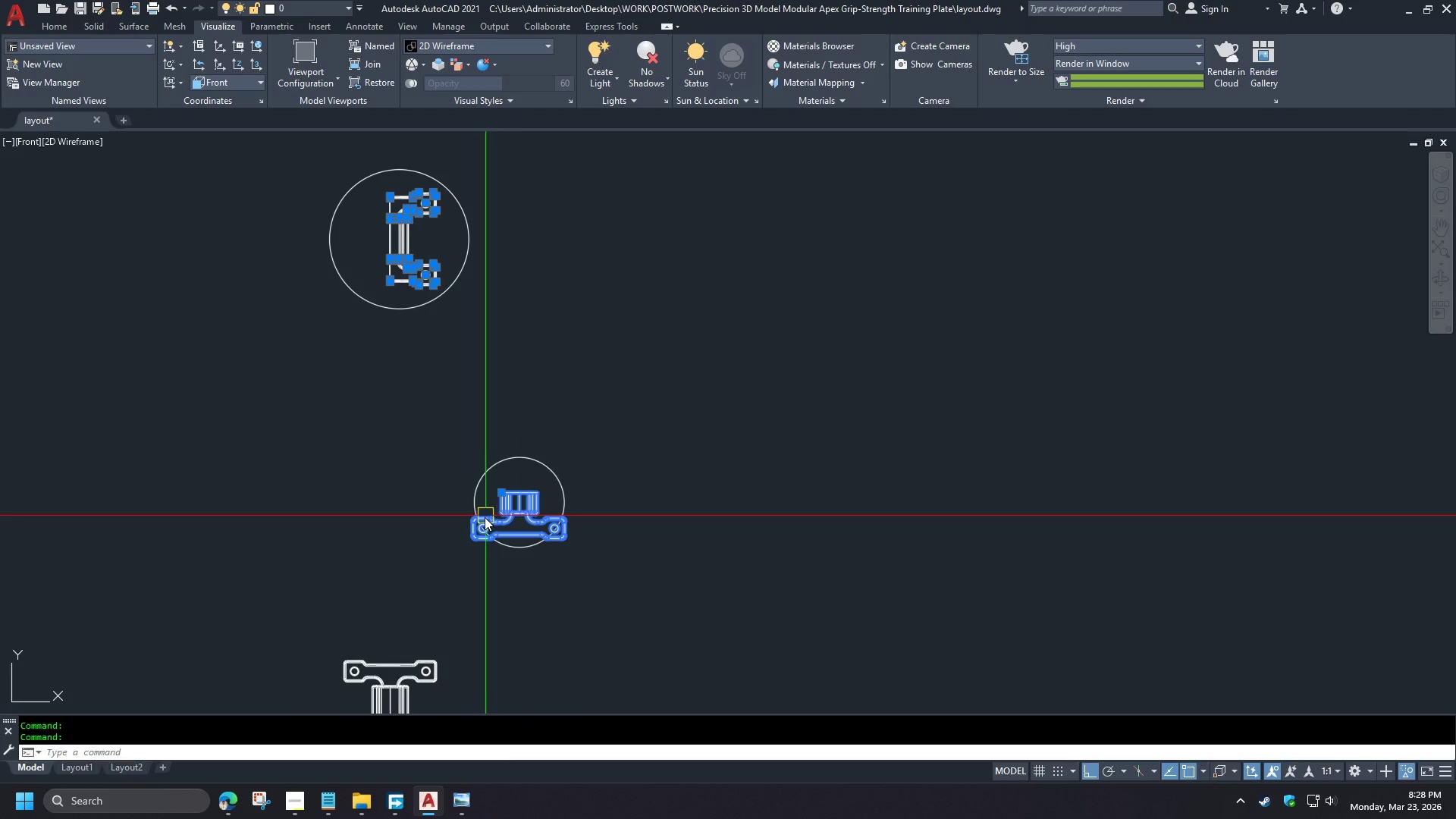 
key(E)
 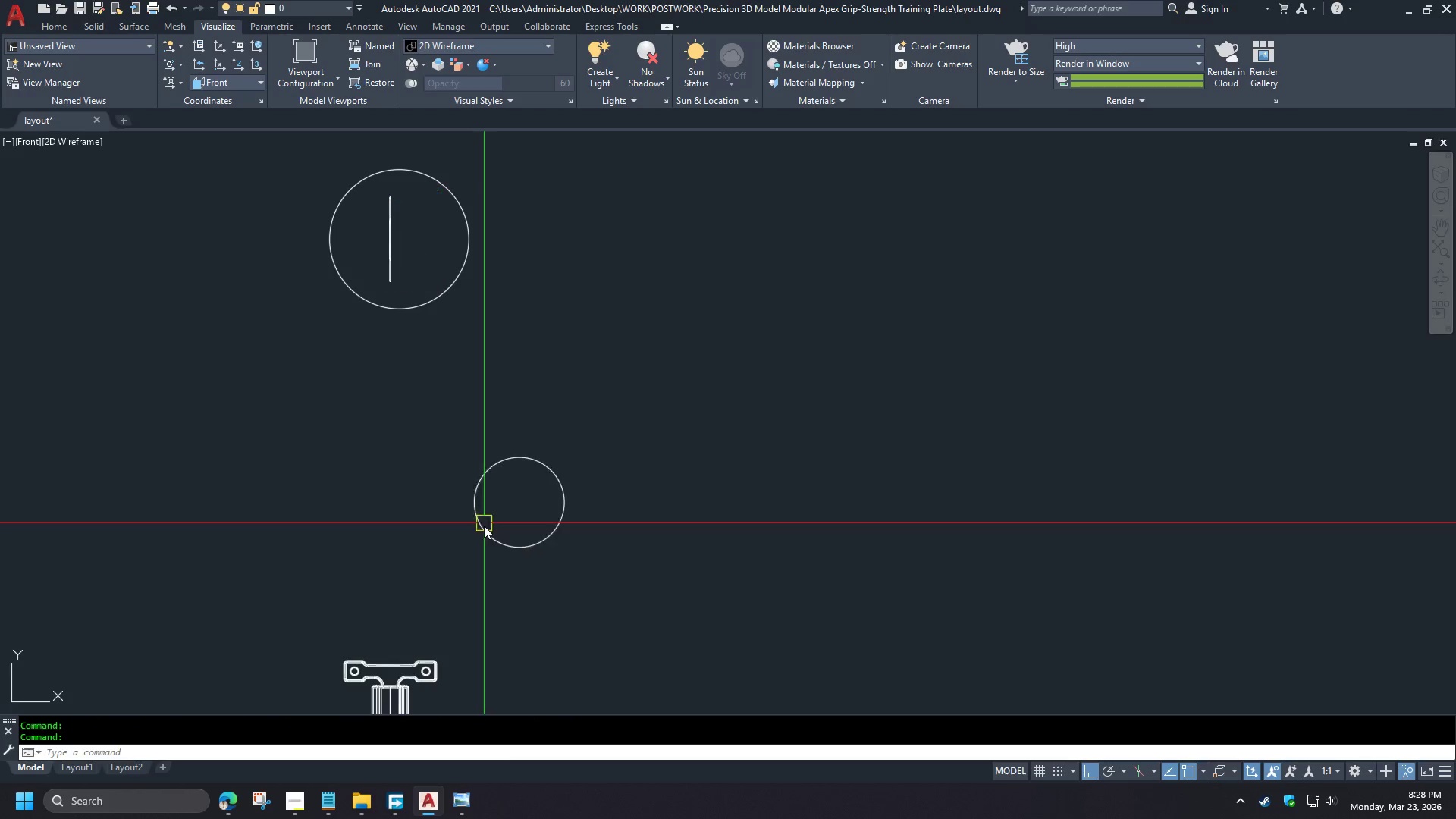 
key(Space)
 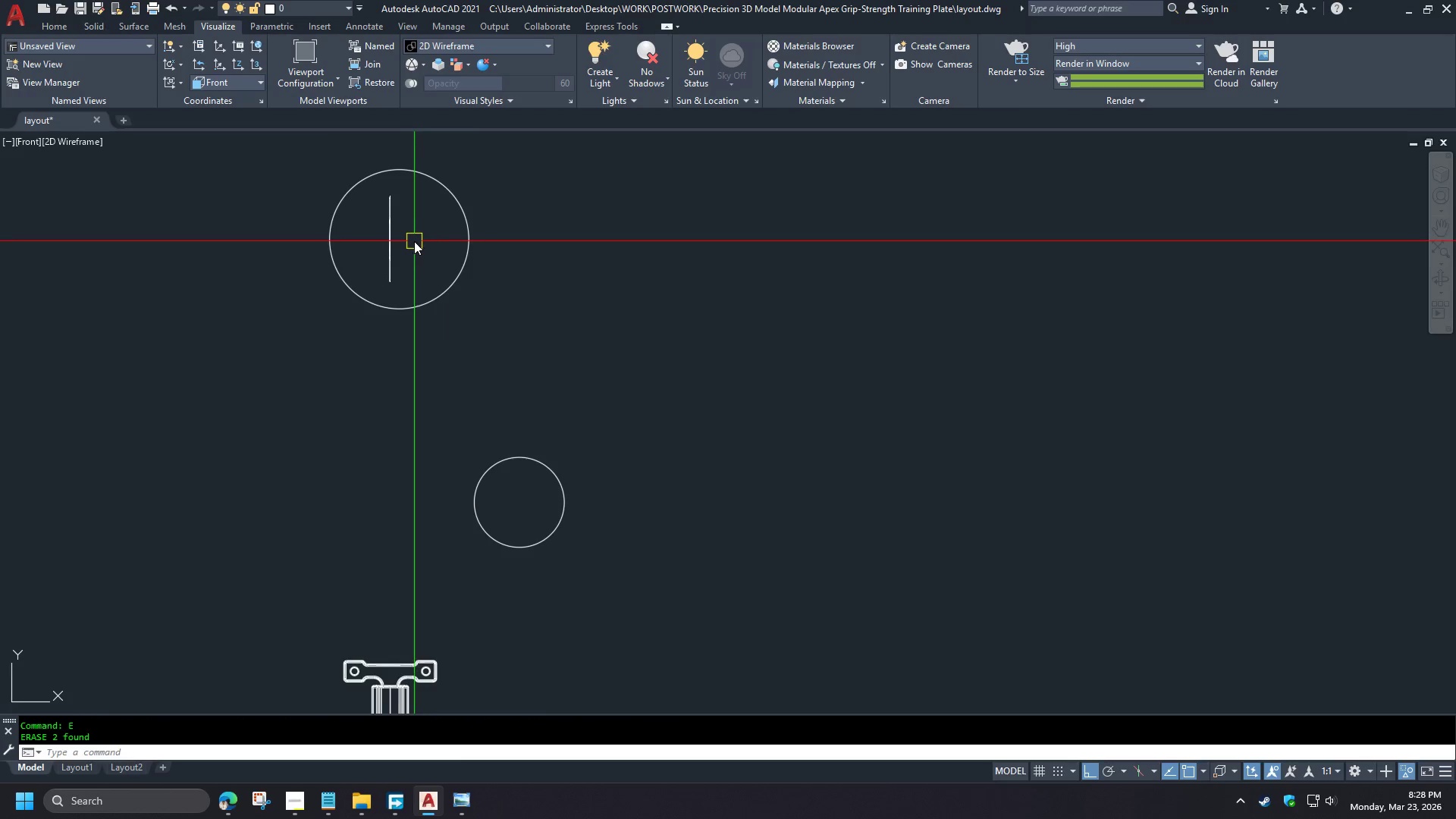 
scroll: coordinate [539, 479], scroll_direction: down, amount: 1.0
 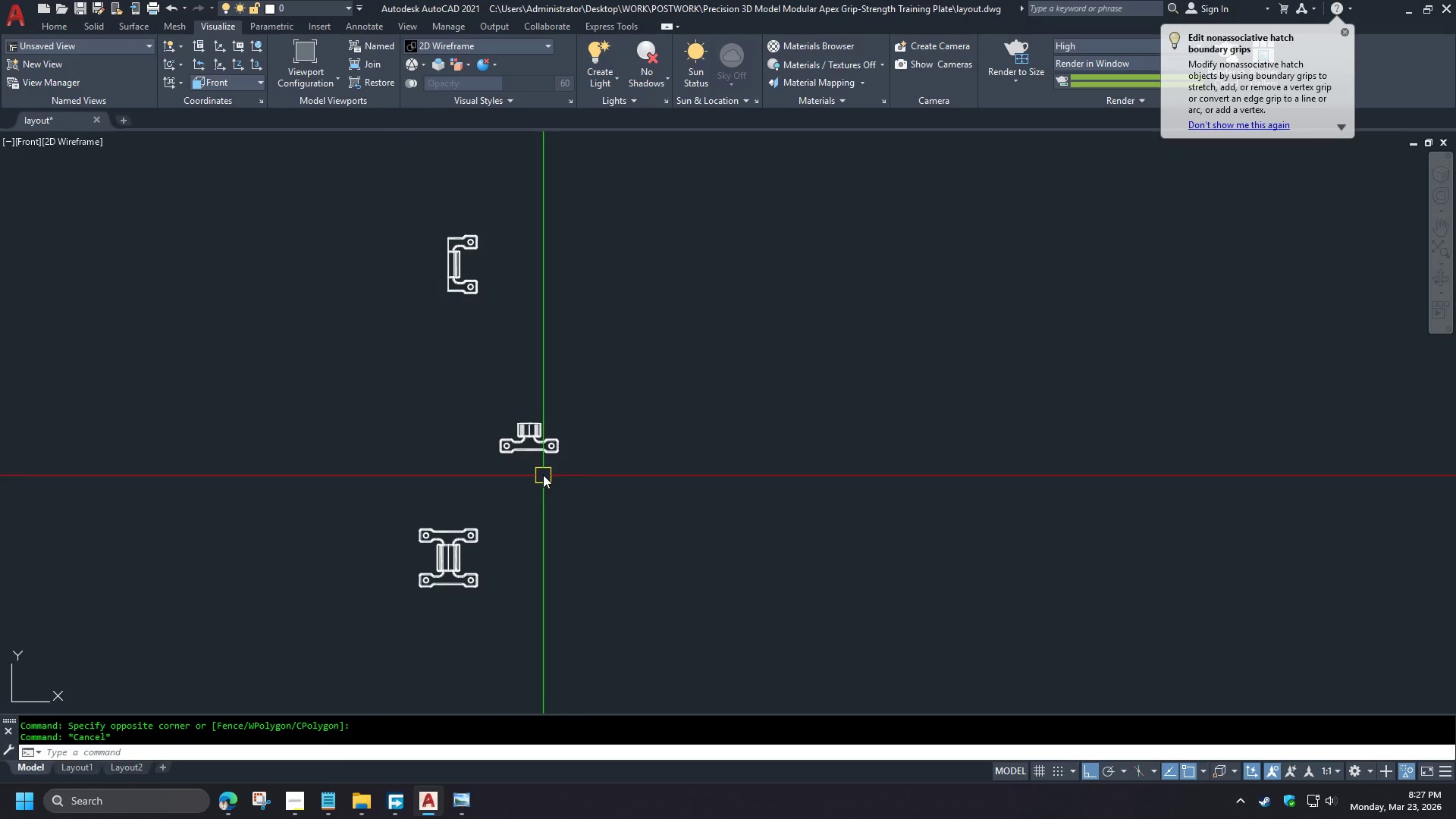 
left_click([406, 284])
 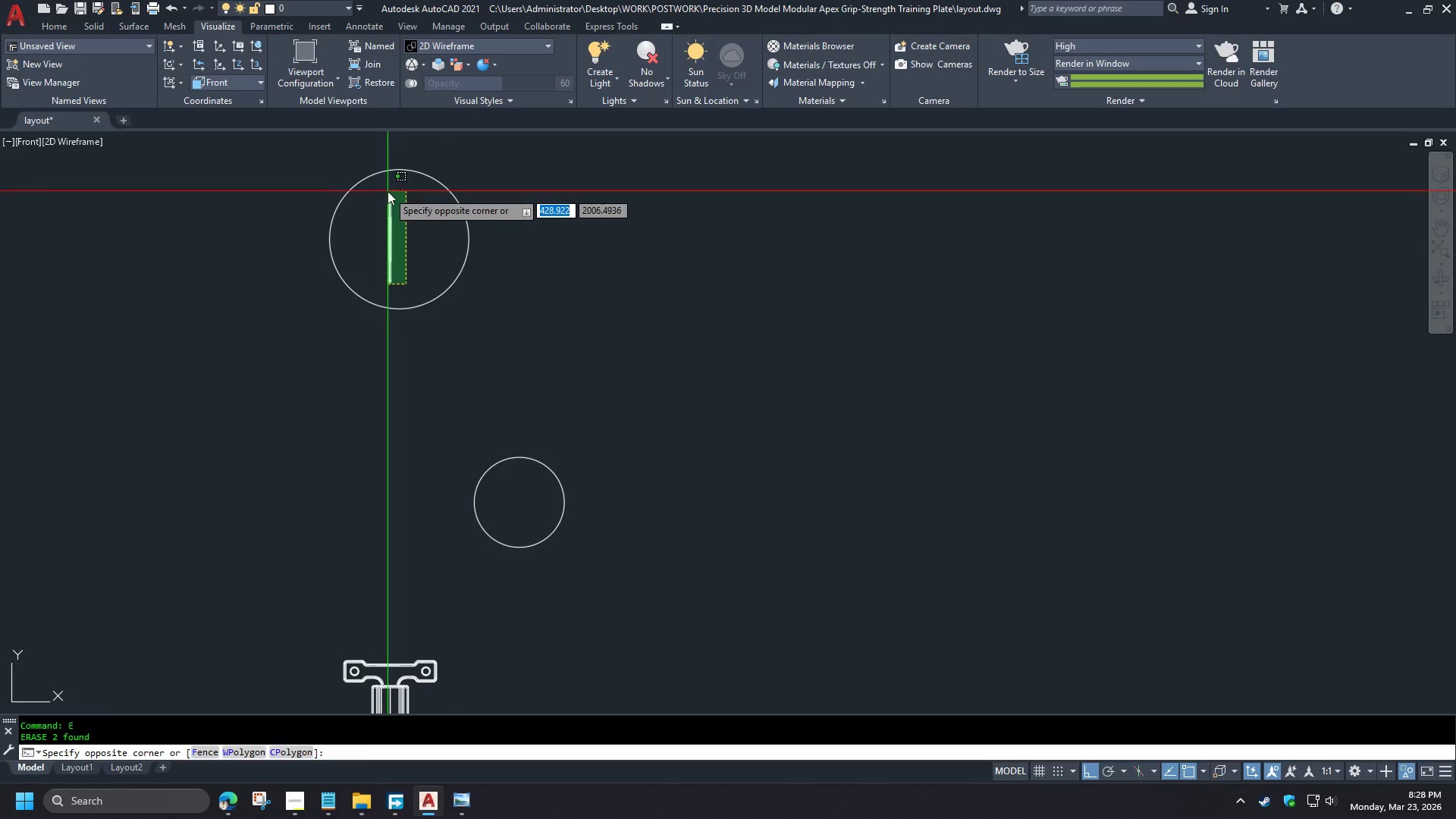 
scroll: coordinate [543, 473], scroll_direction: up, amount: 1.0
 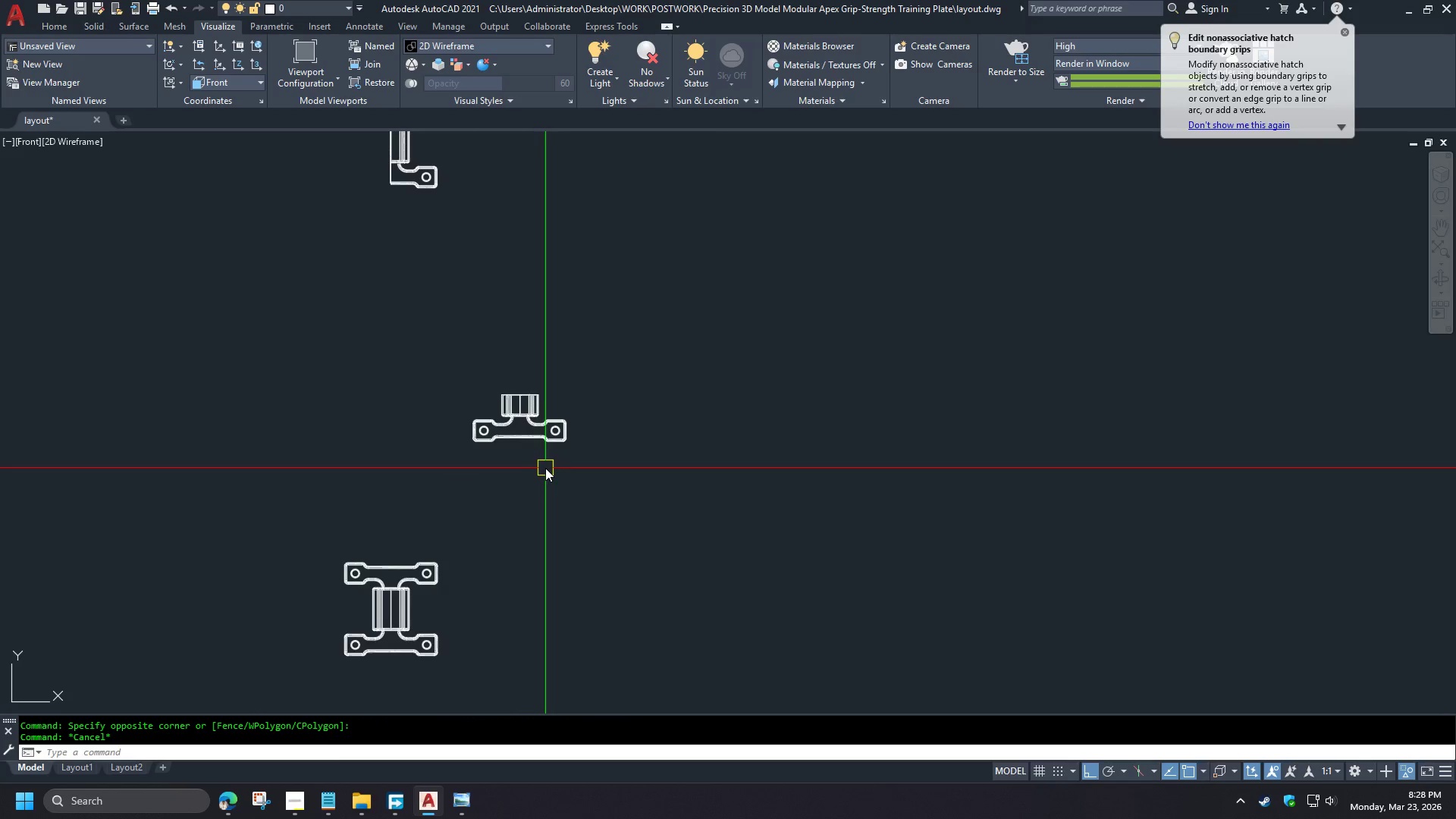 
left_click([384, 191])
 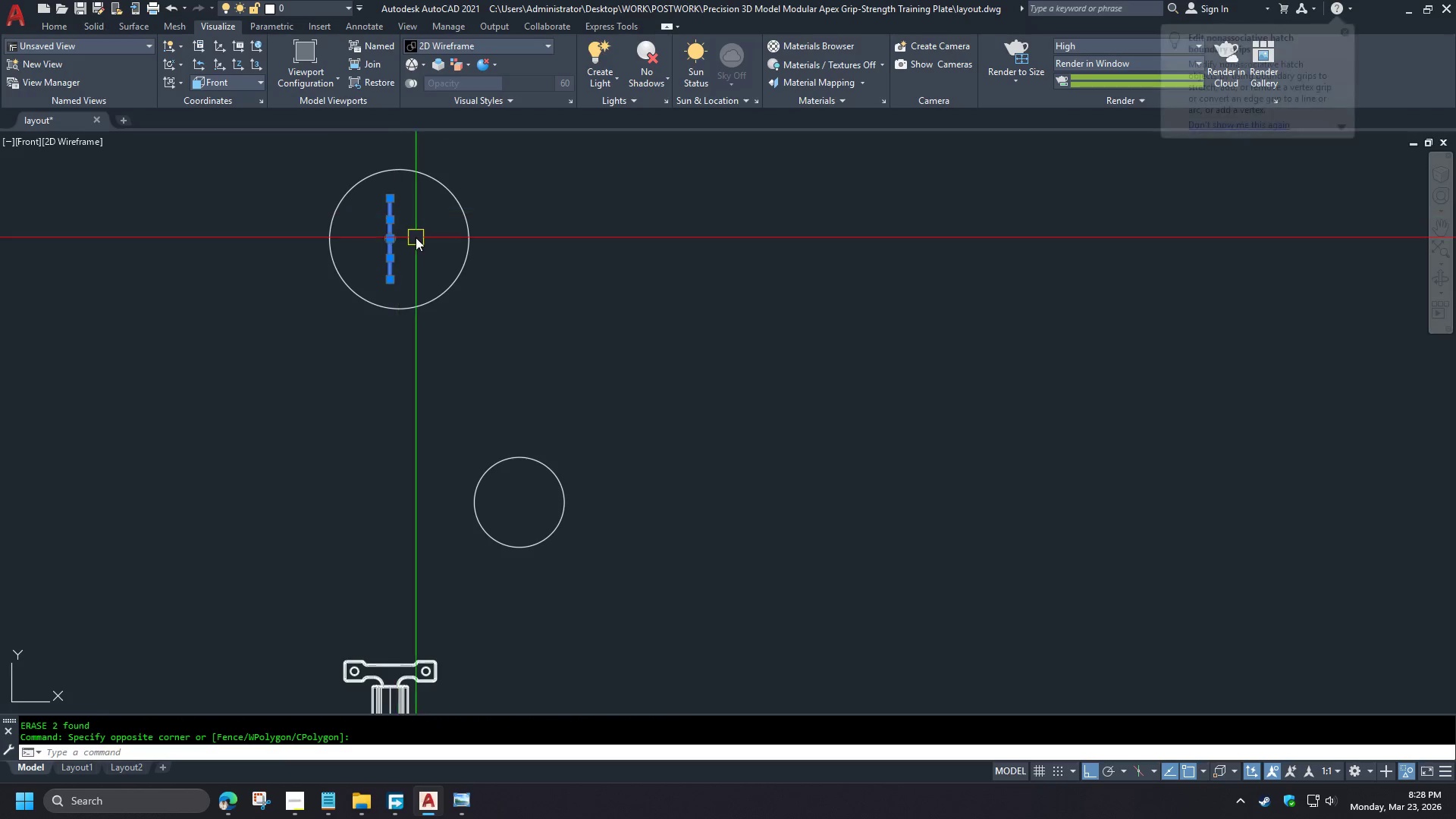 
key(E)
 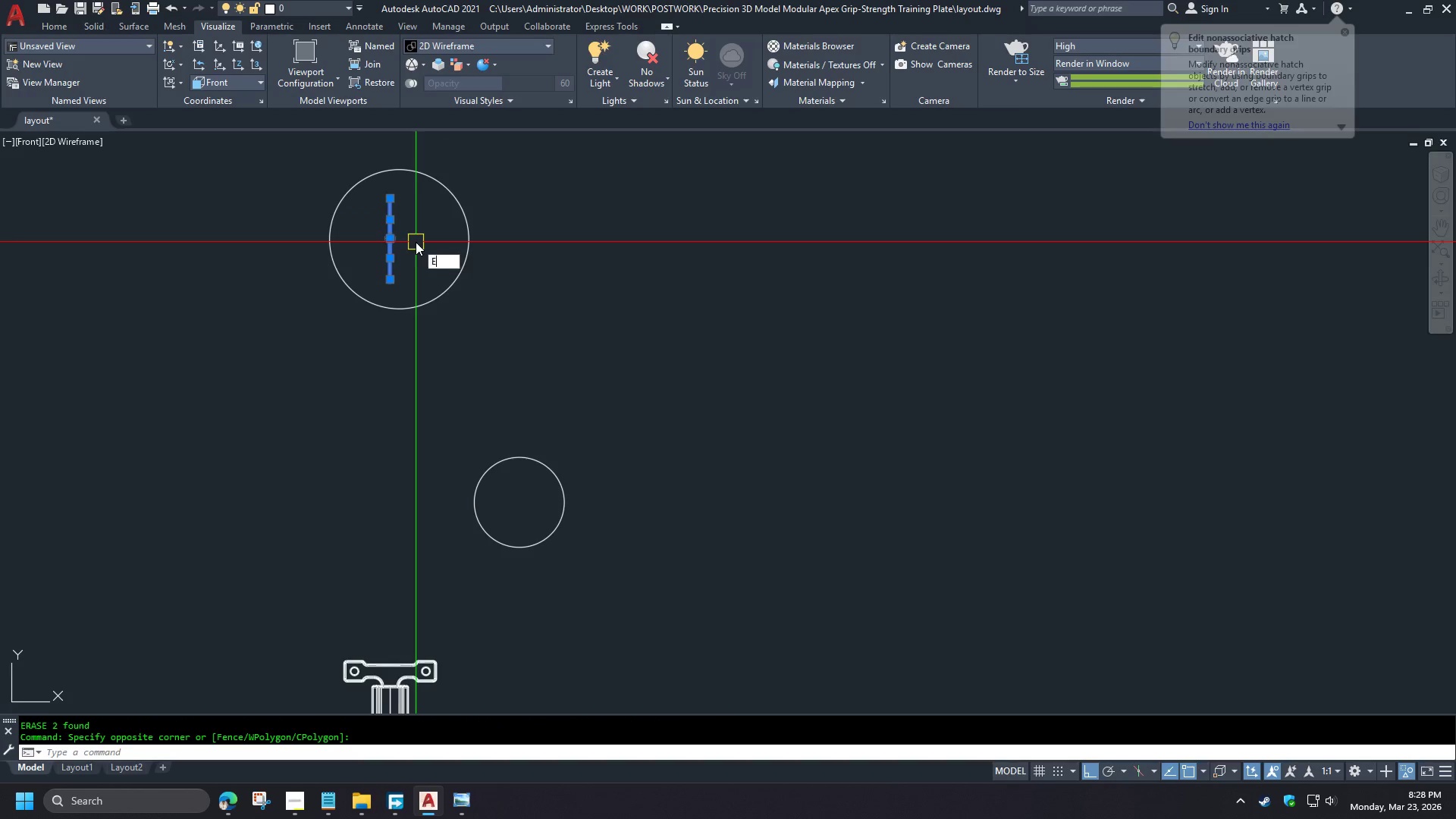 
key(Space)
 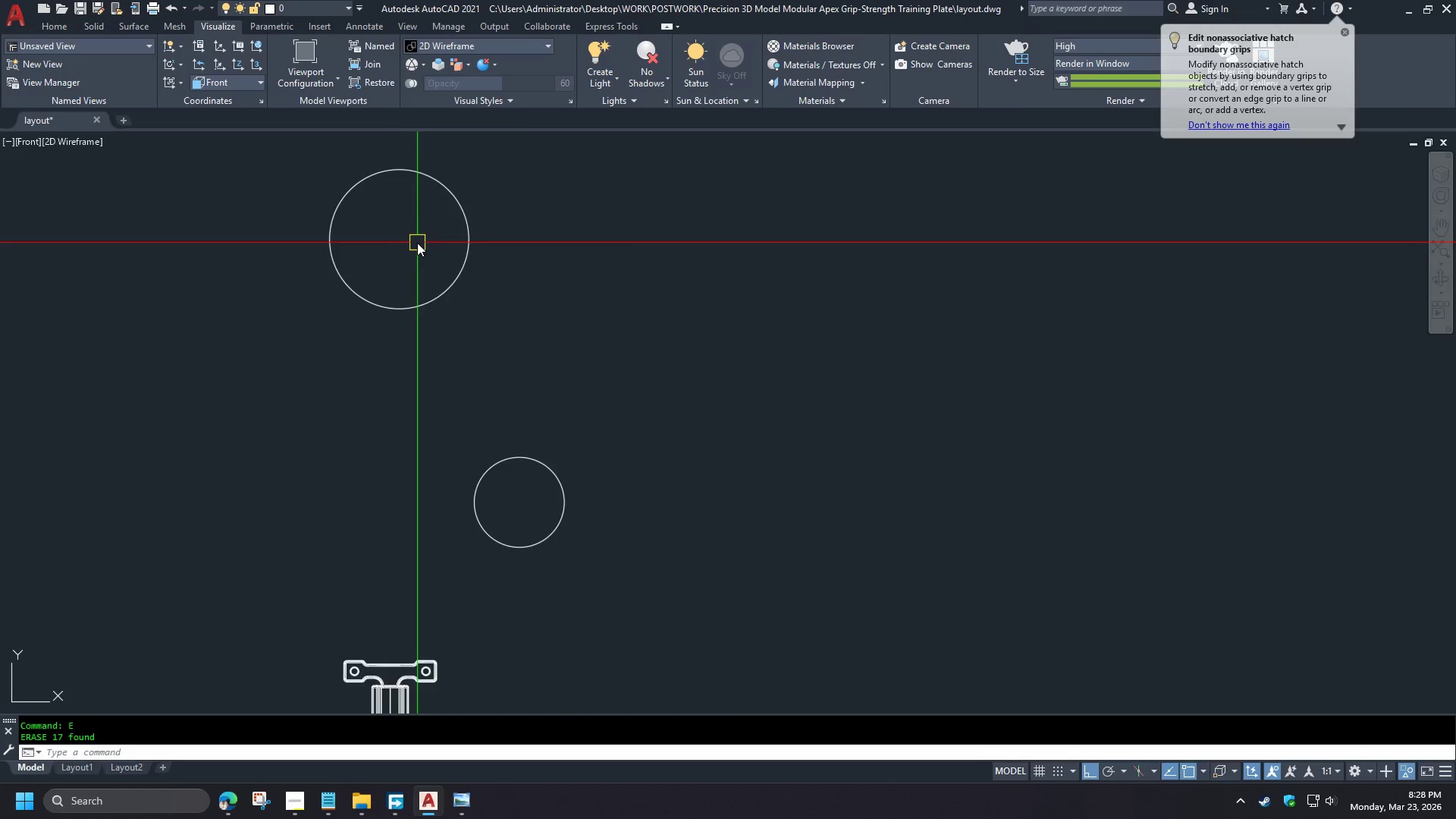 
wait(6.45)
 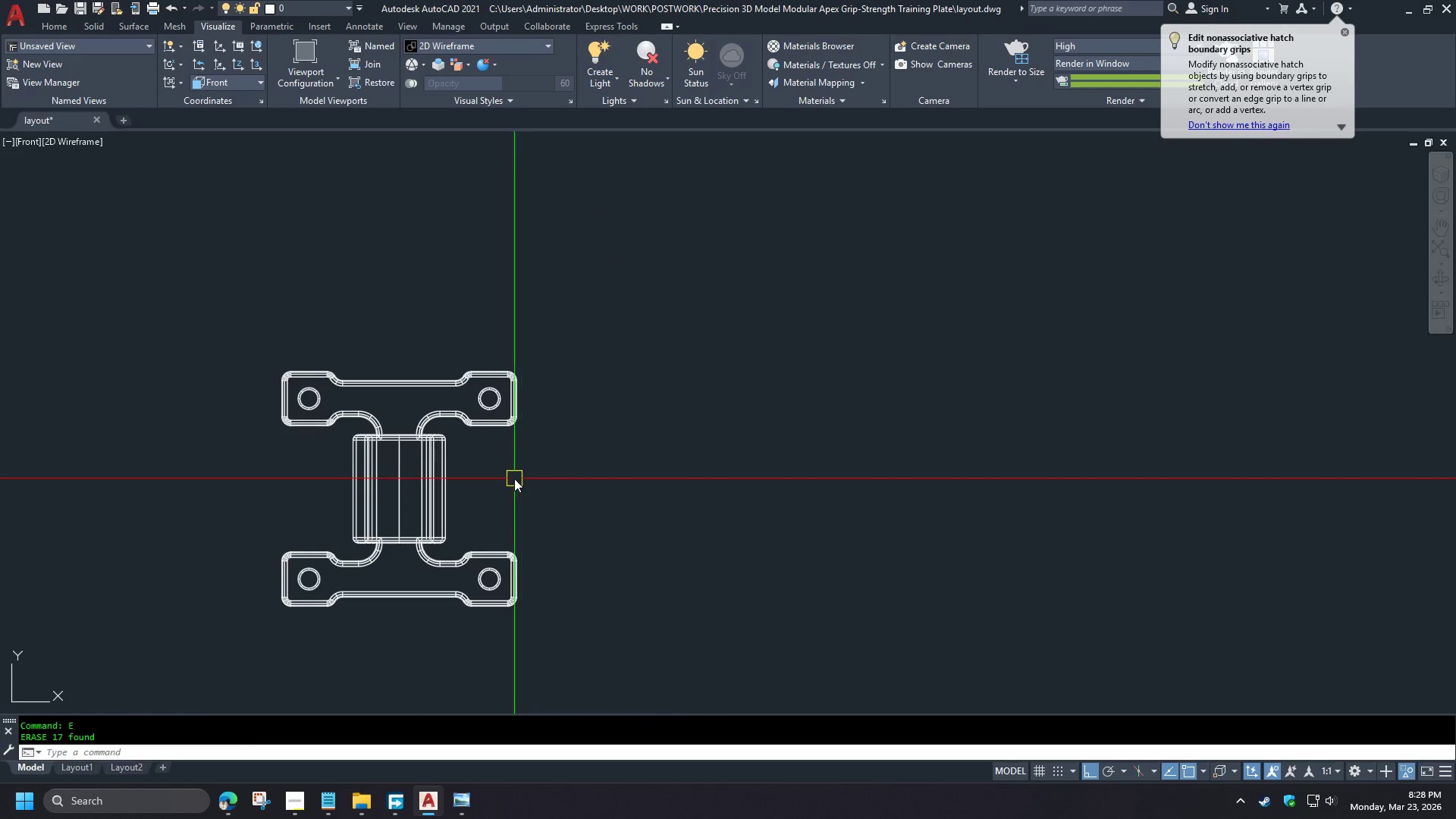 
type(sec)
 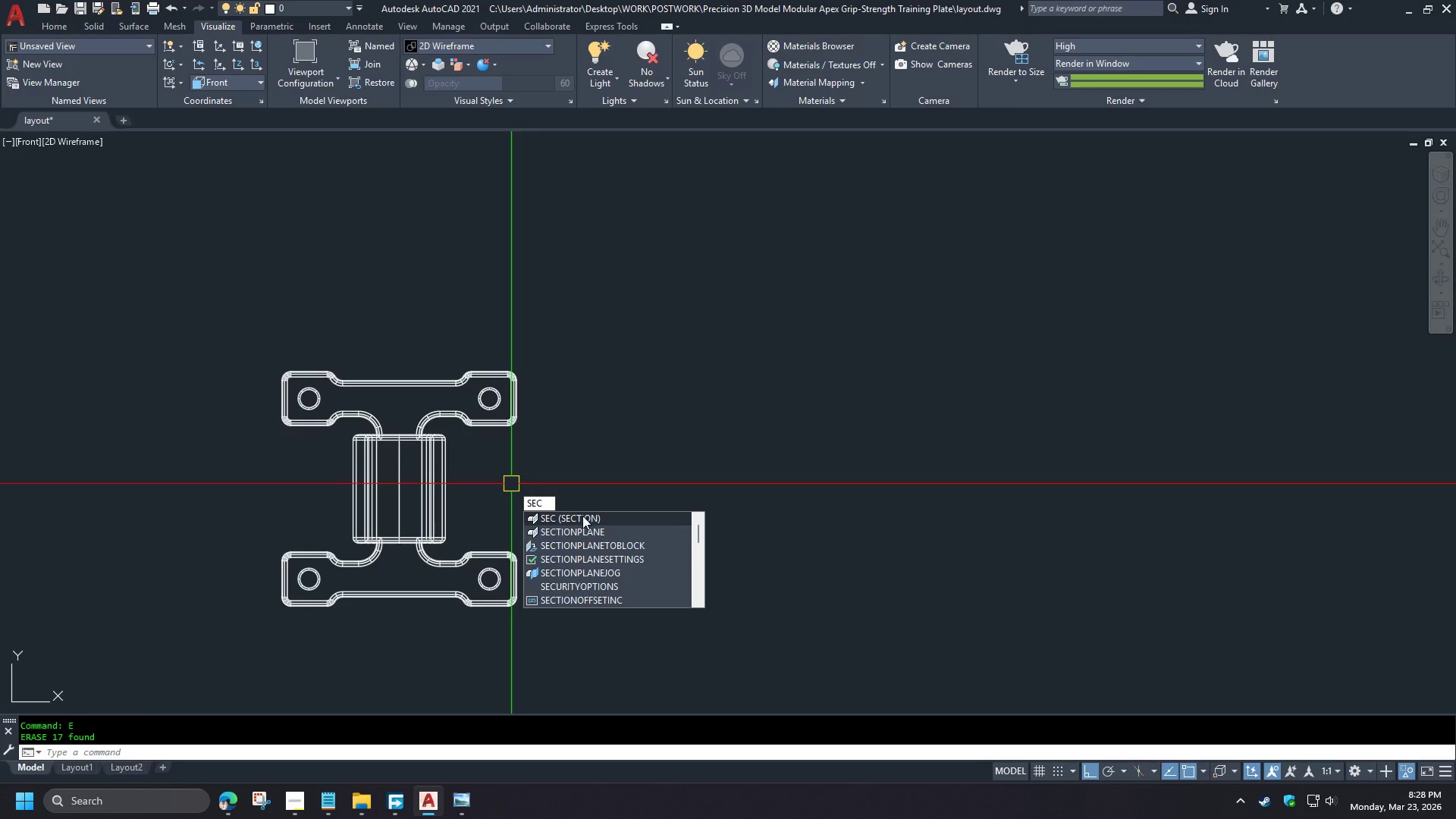 
left_click([585, 527])
 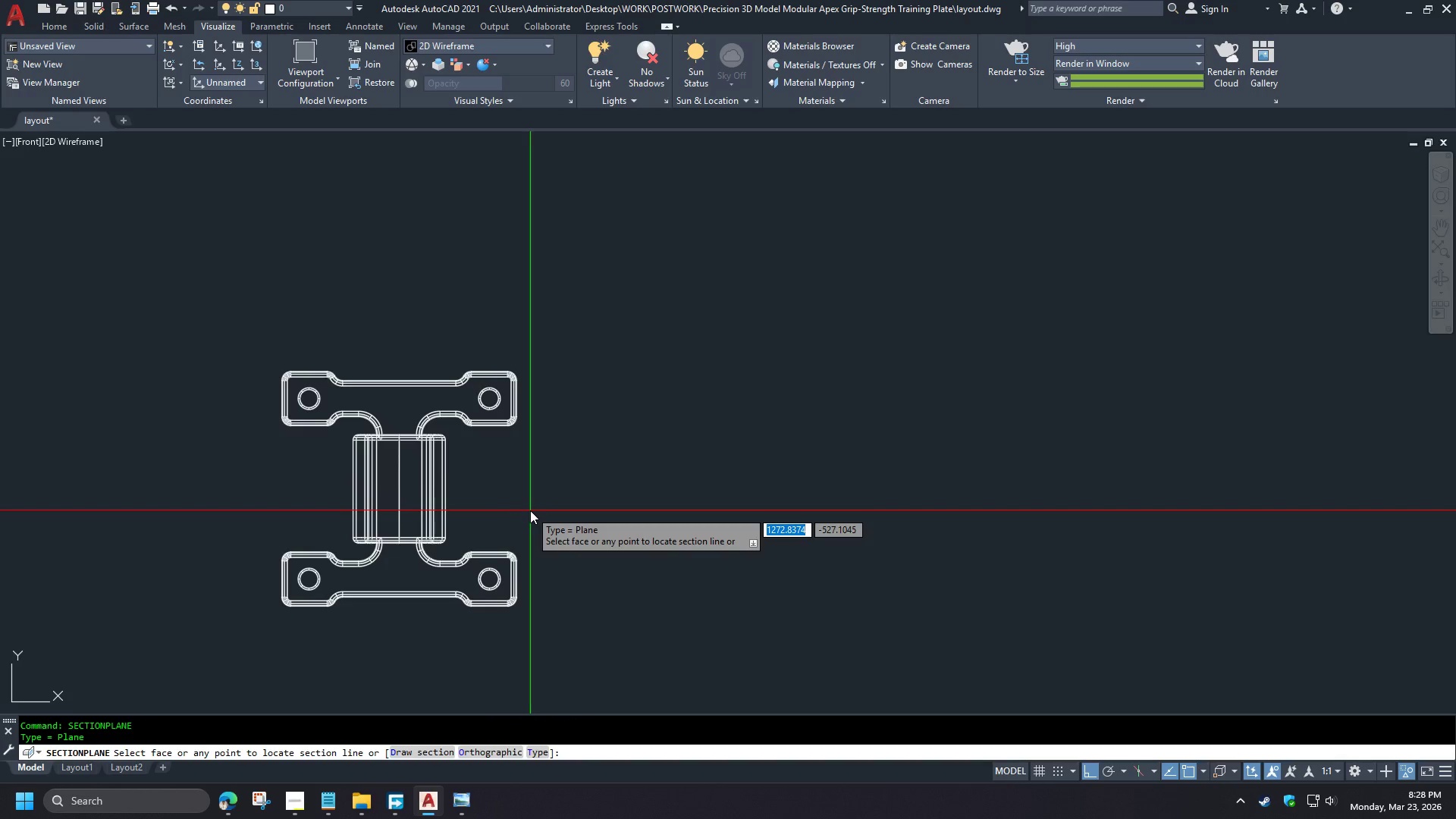 
type(dr)
 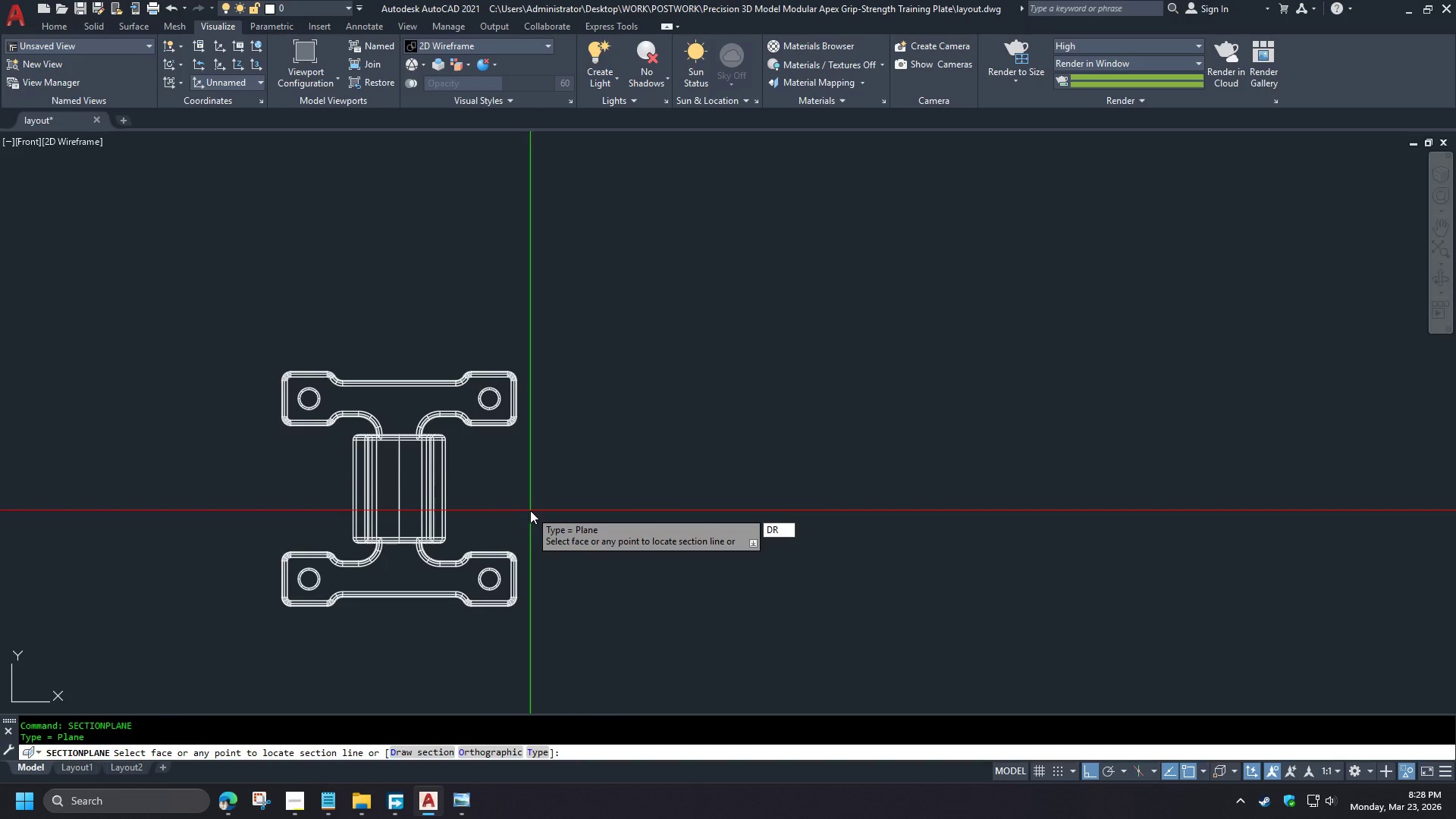 
scroll: coordinate [417, 367], scroll_direction: none, amount: 0.0
 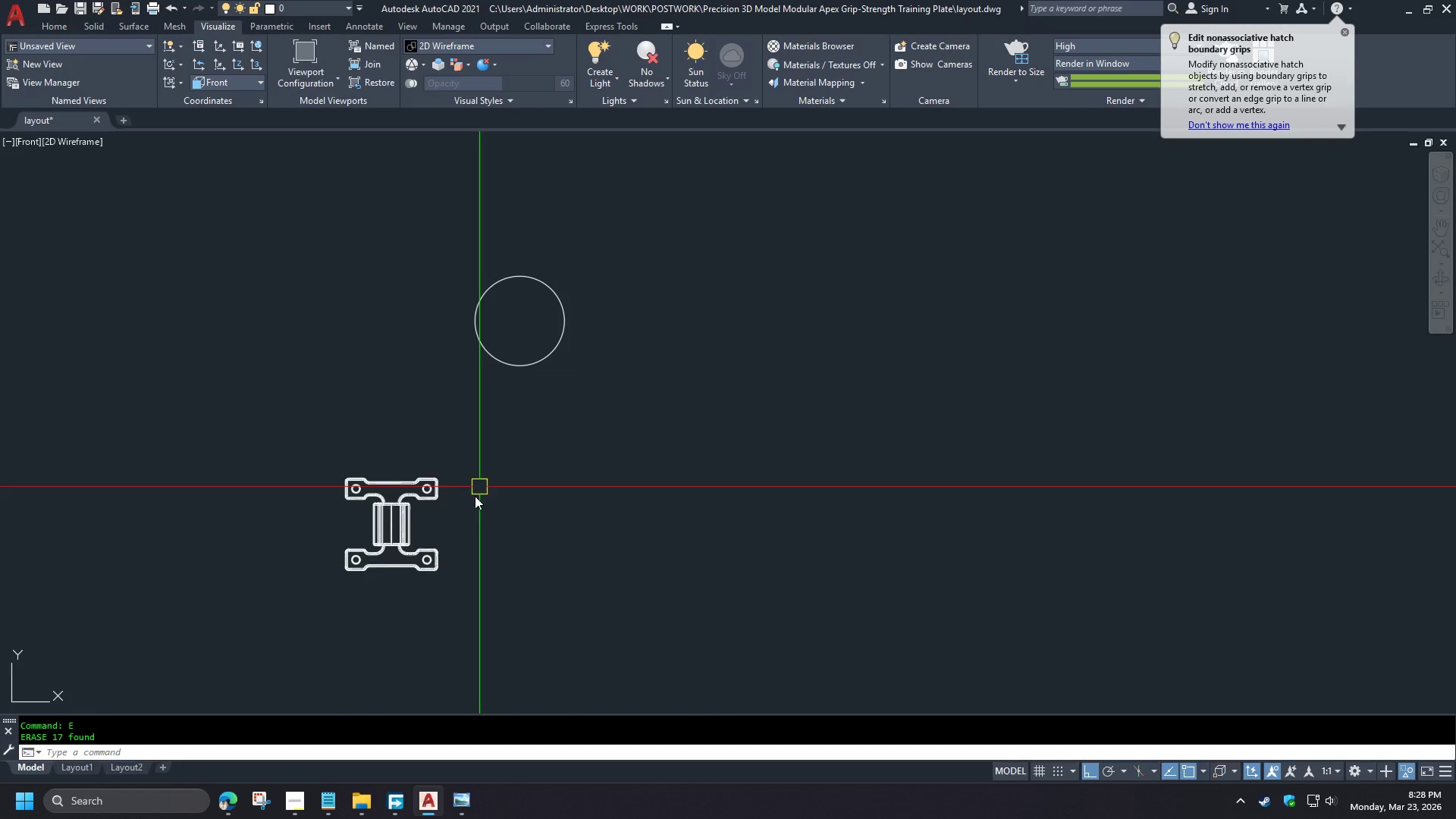 
key(Backspace)
 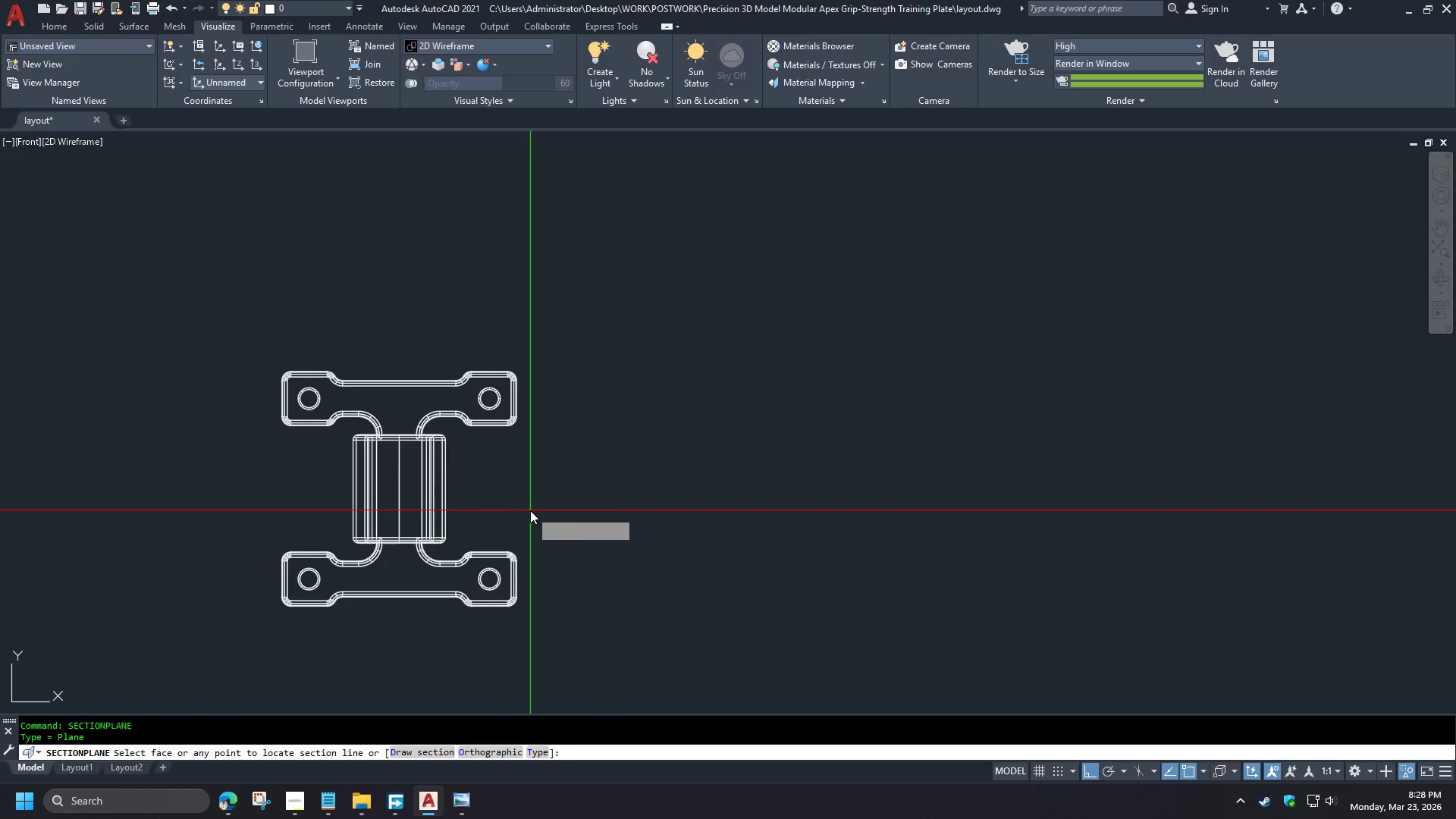 
key(Space)
 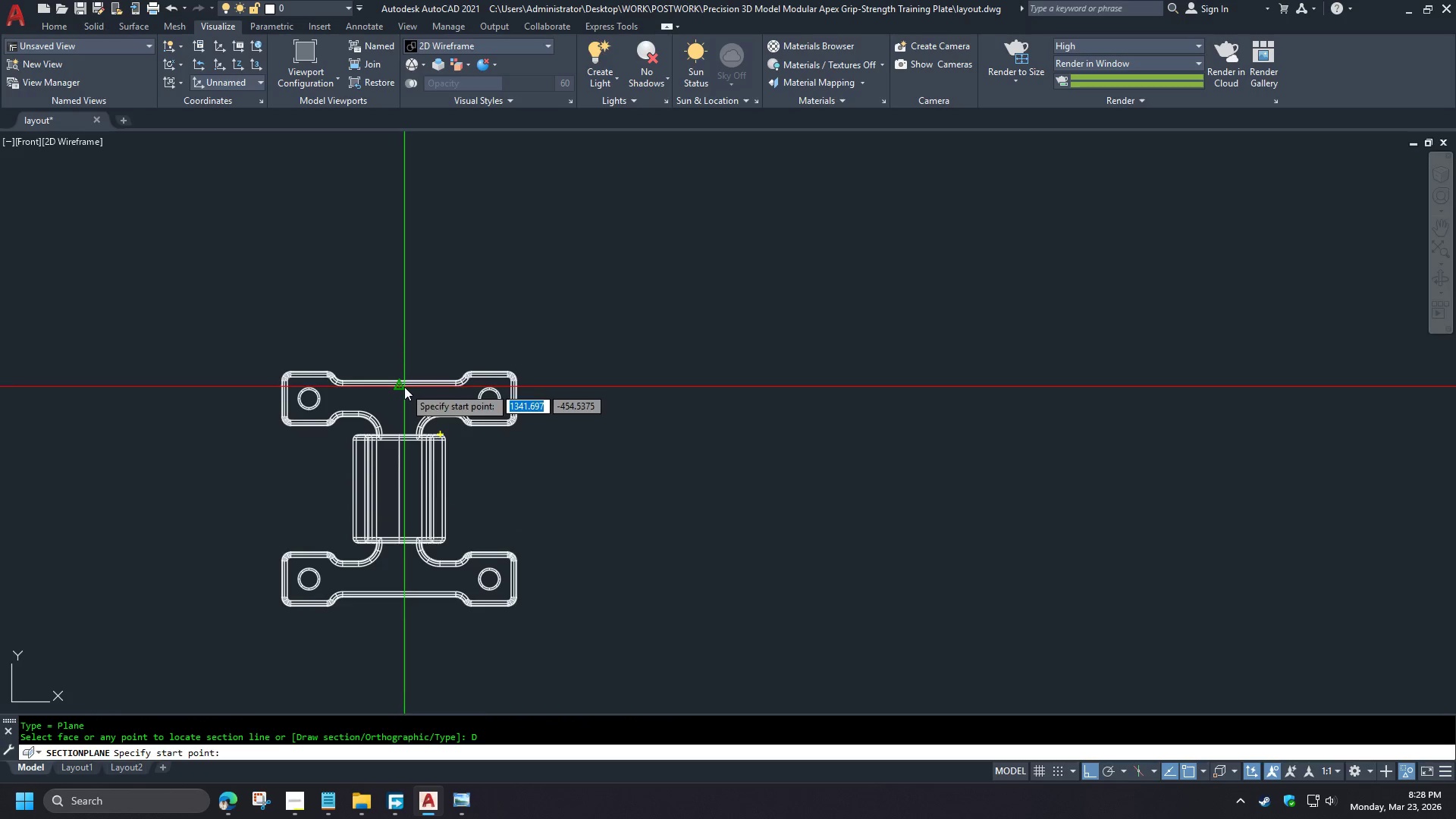 
scroll: coordinate [384, 545], scroll_direction: up, amount: 2.0
 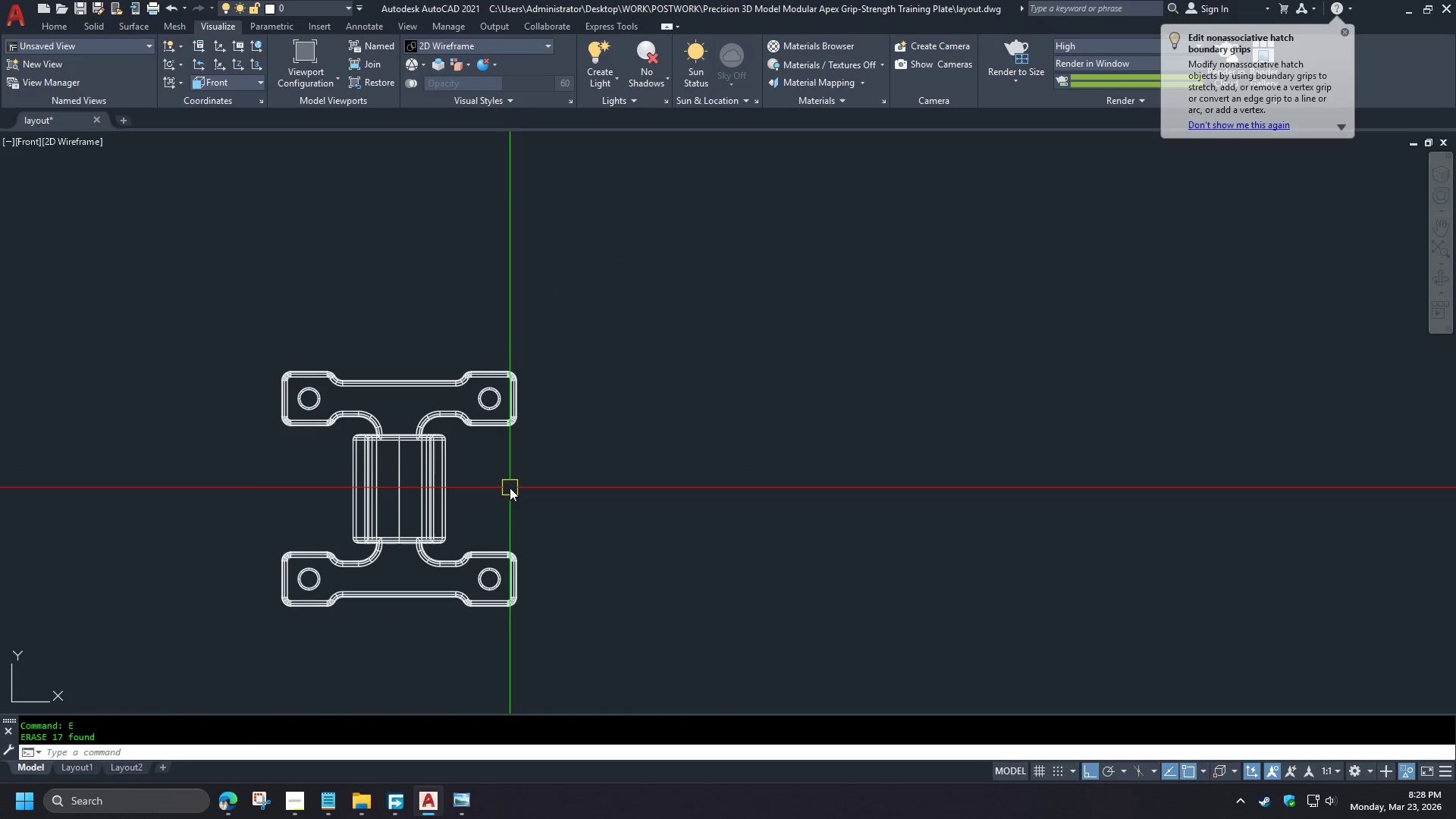 
left_click([404, 387])
 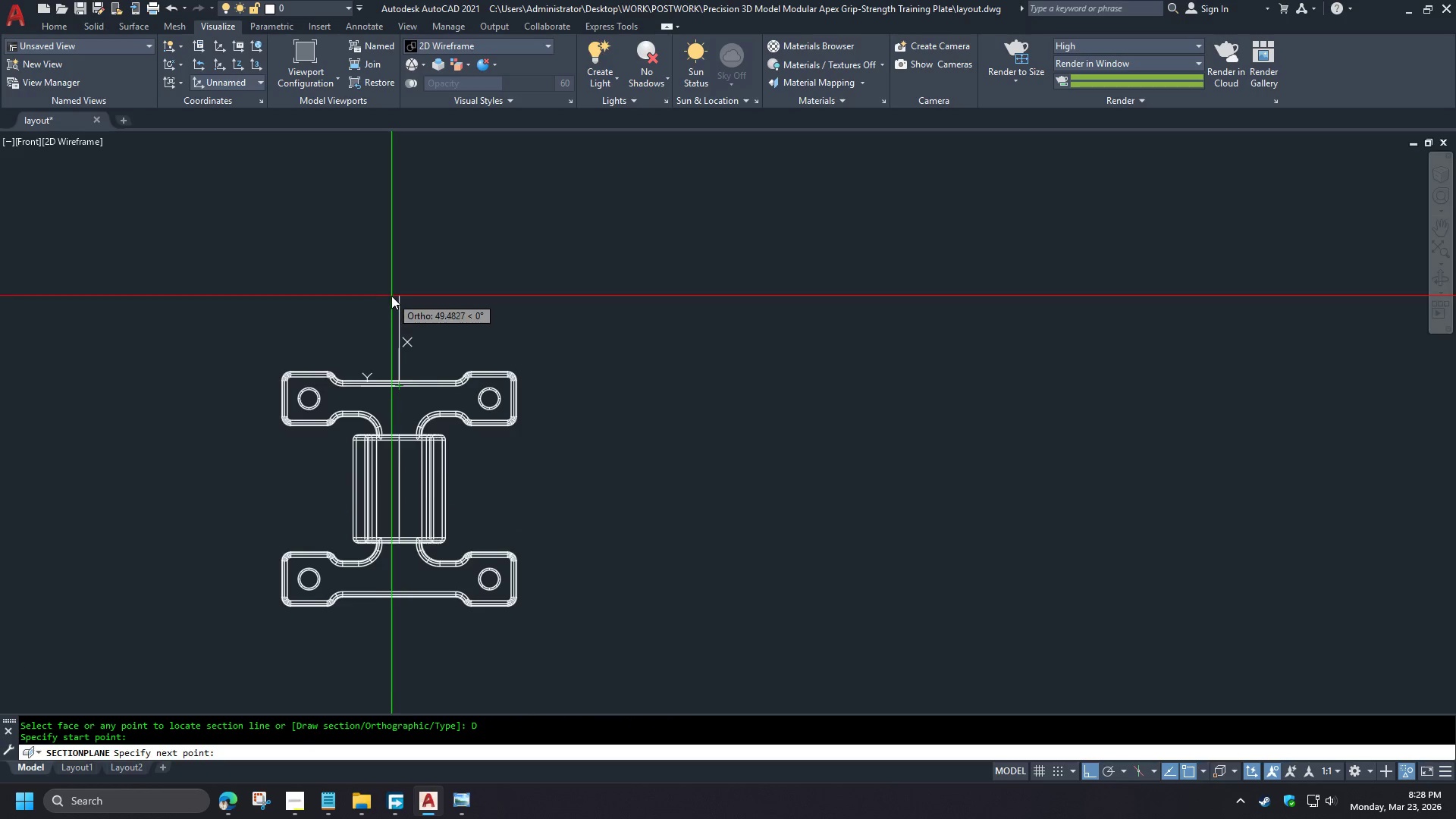 
left_click([391, 296])
 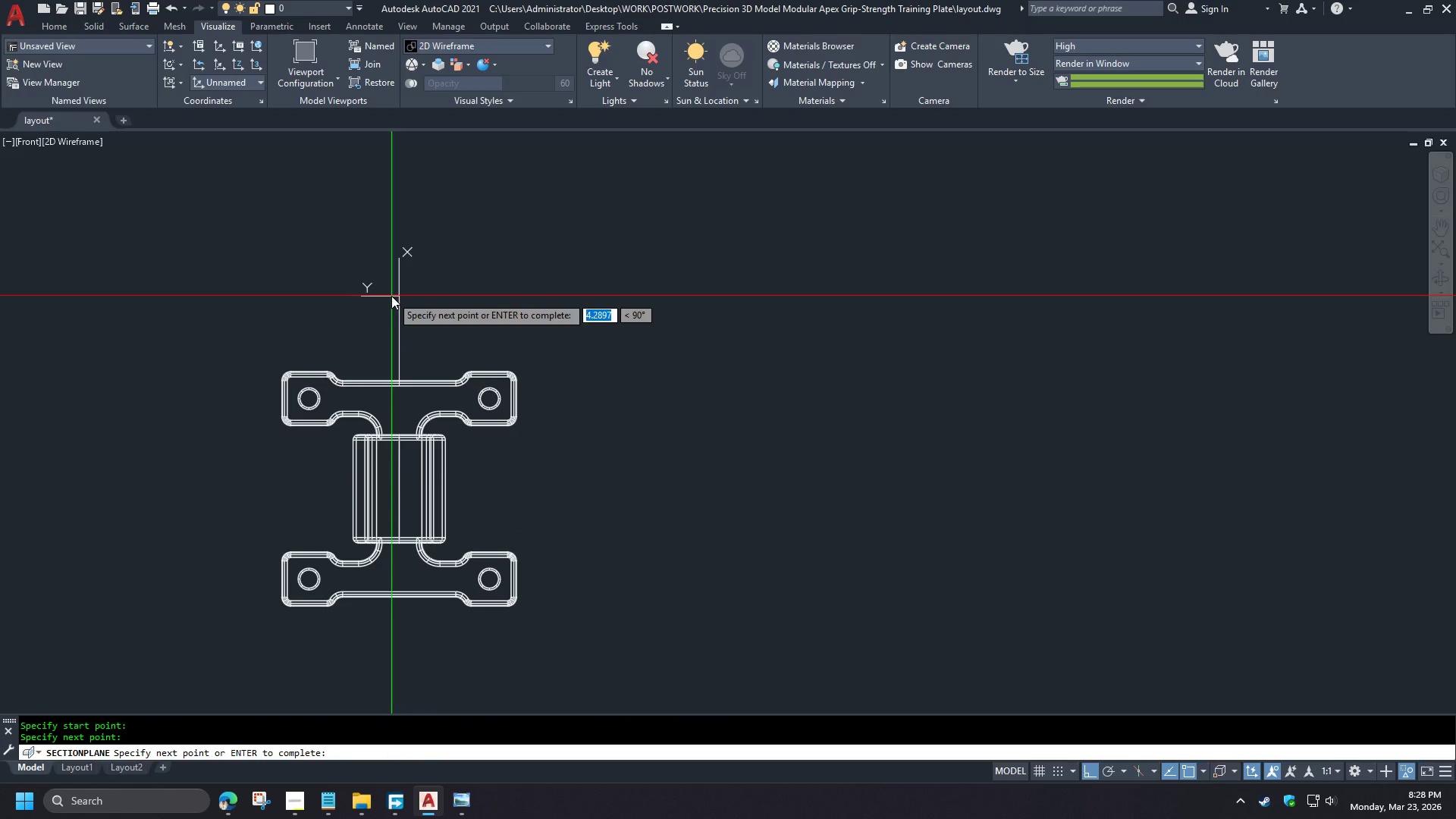 
key(Space)
 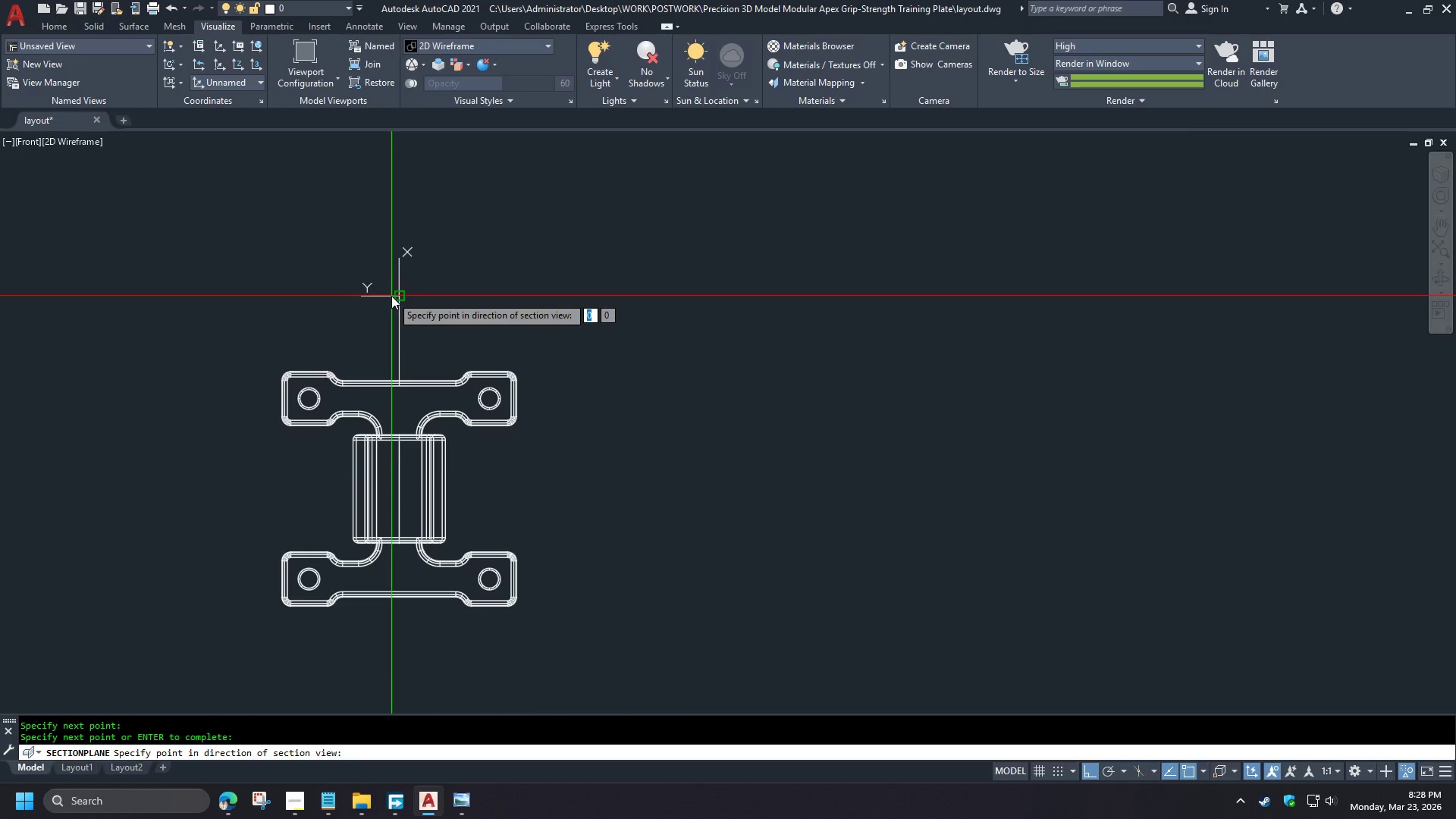 
key(Space)
 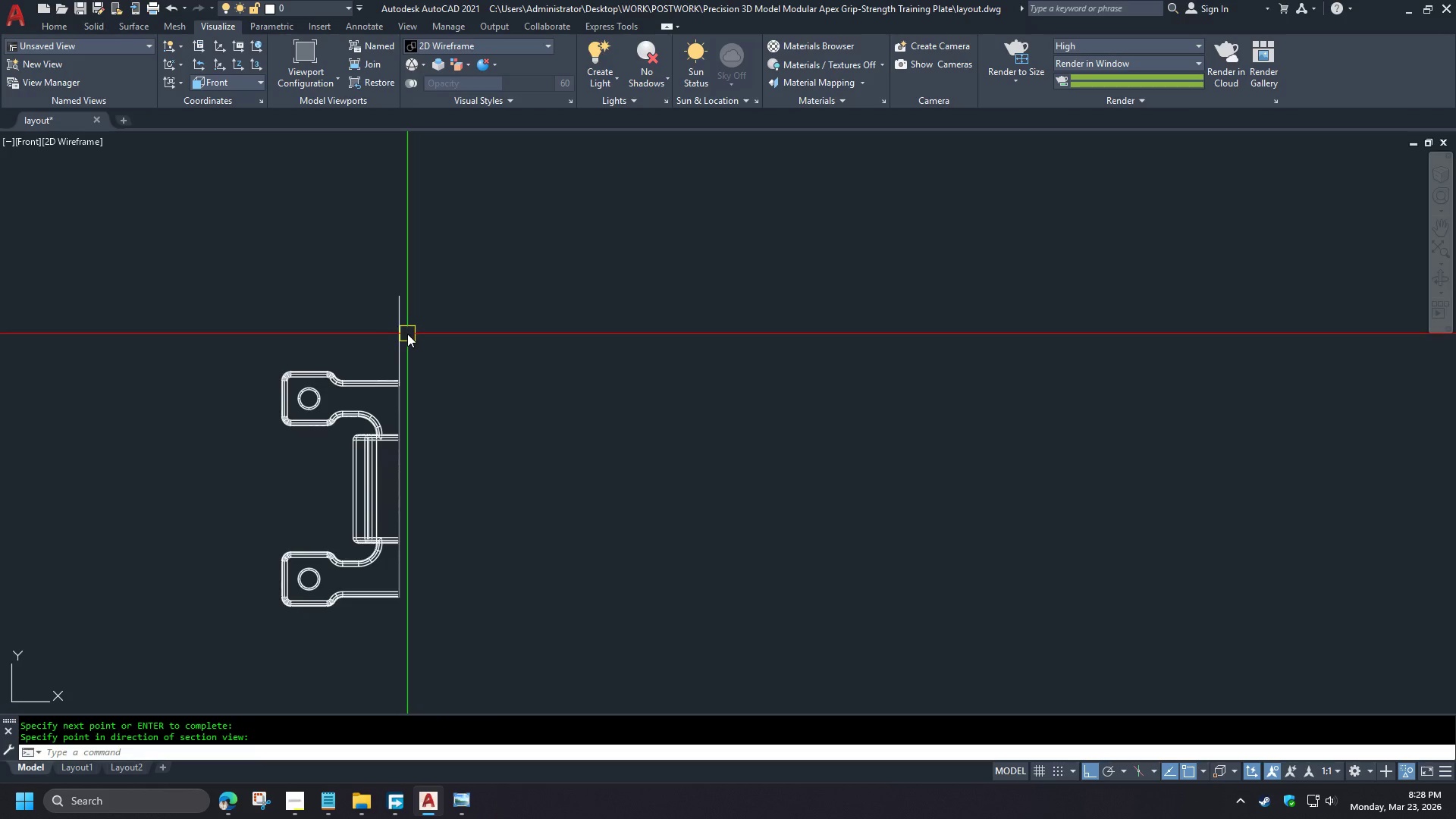 
left_click([401, 334])
 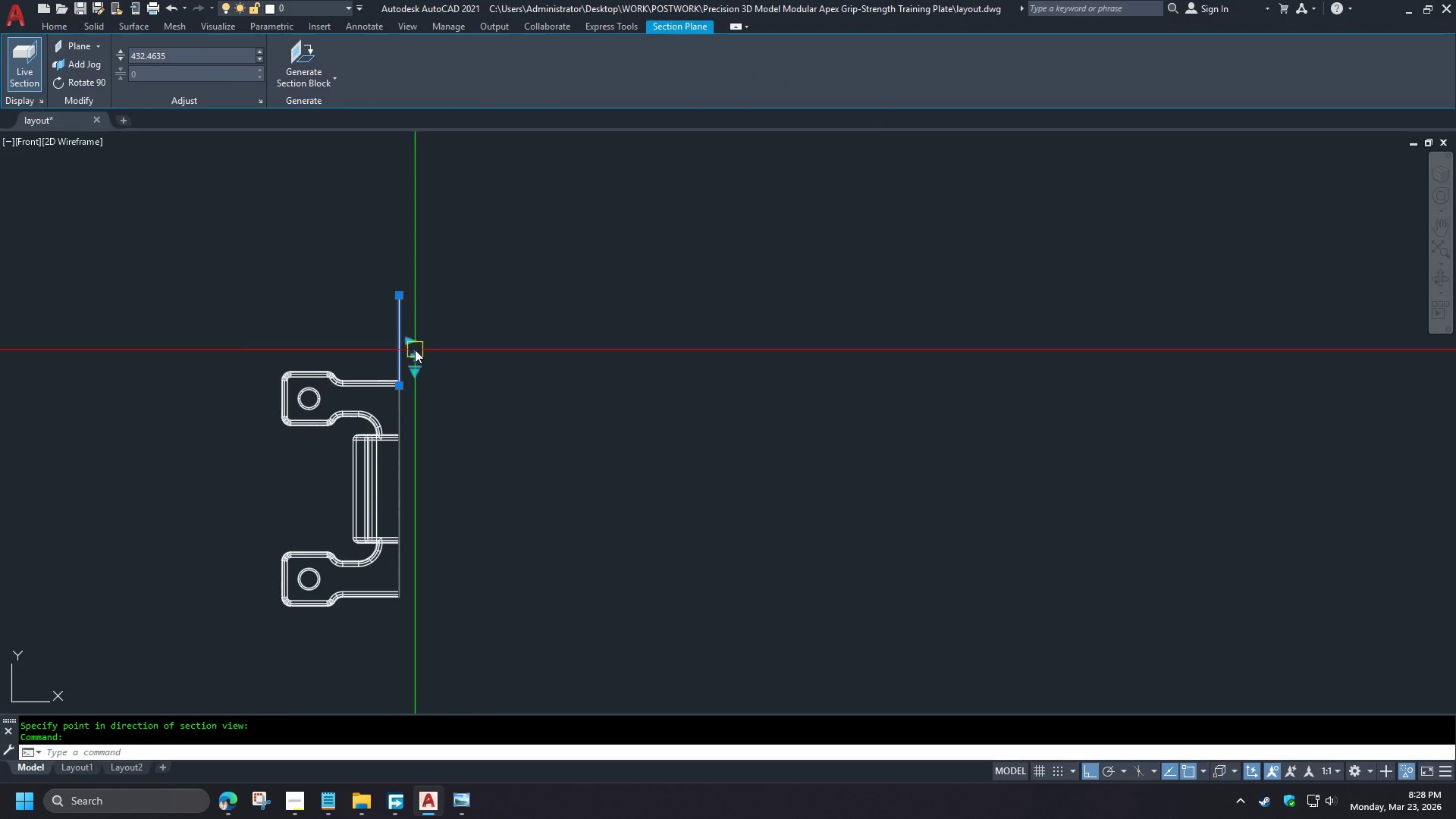 
left_click([416, 355])
 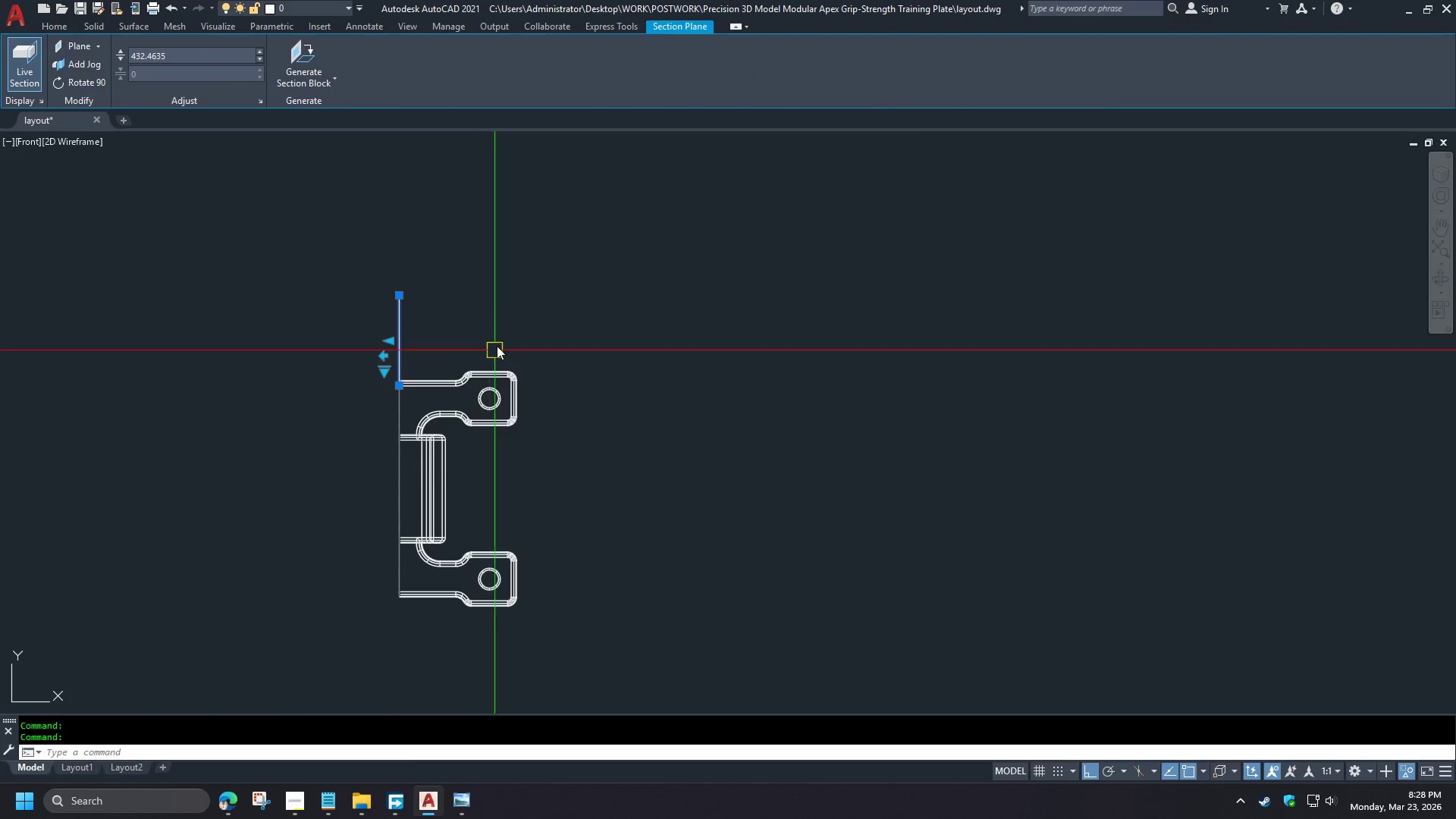 
key(Escape)
 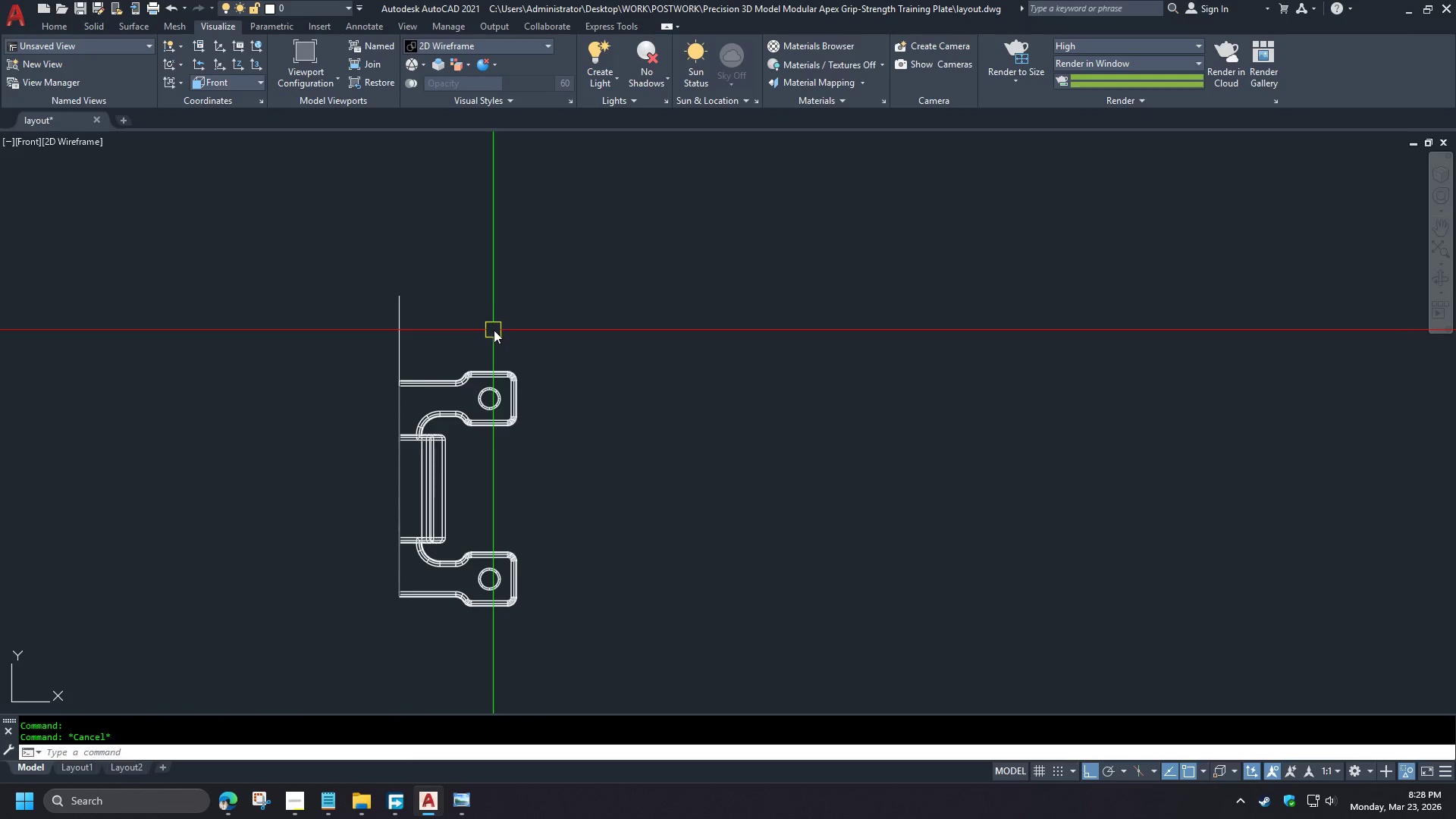 
wait(7.77)
 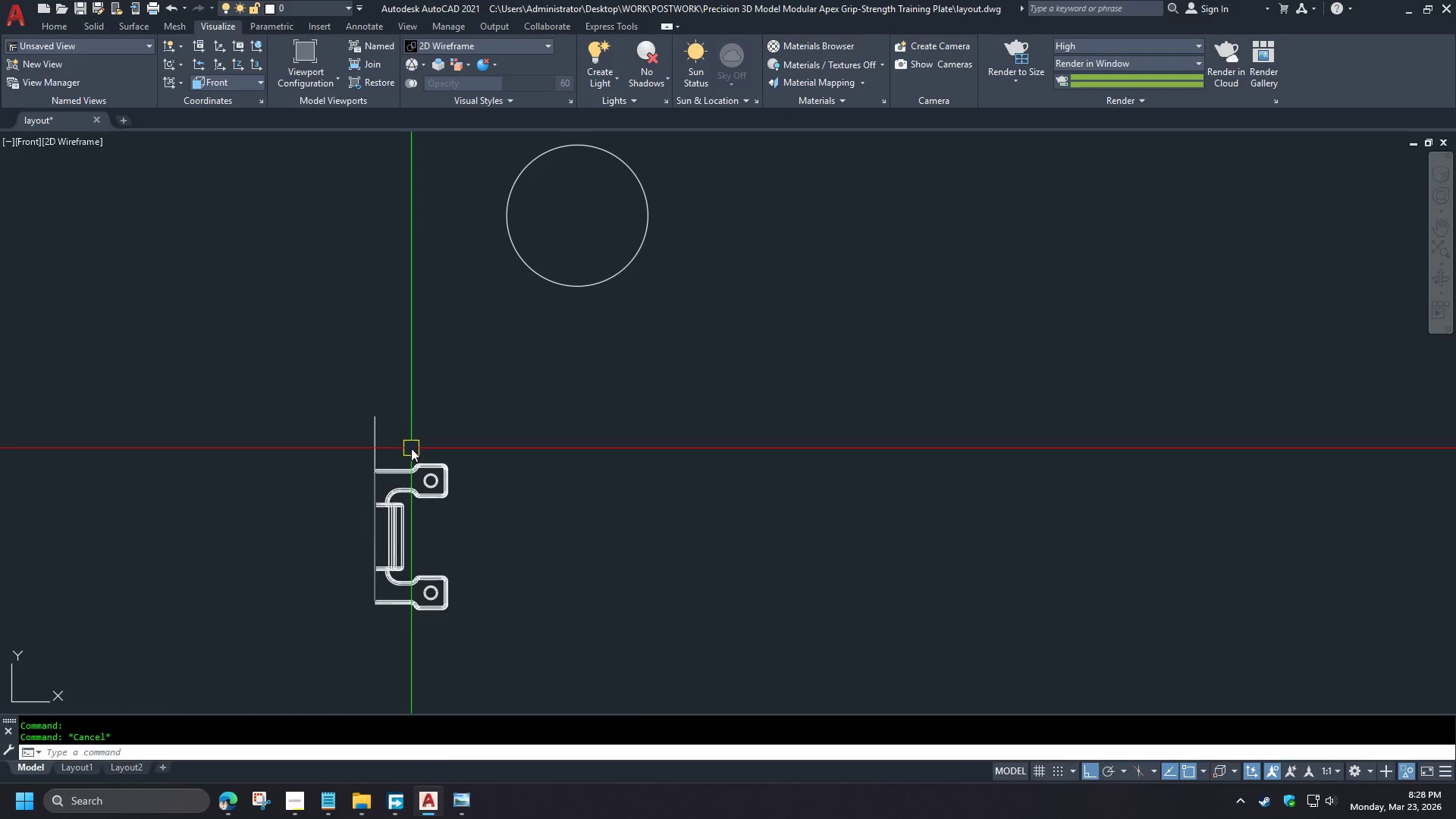 
left_click([380, 443])
 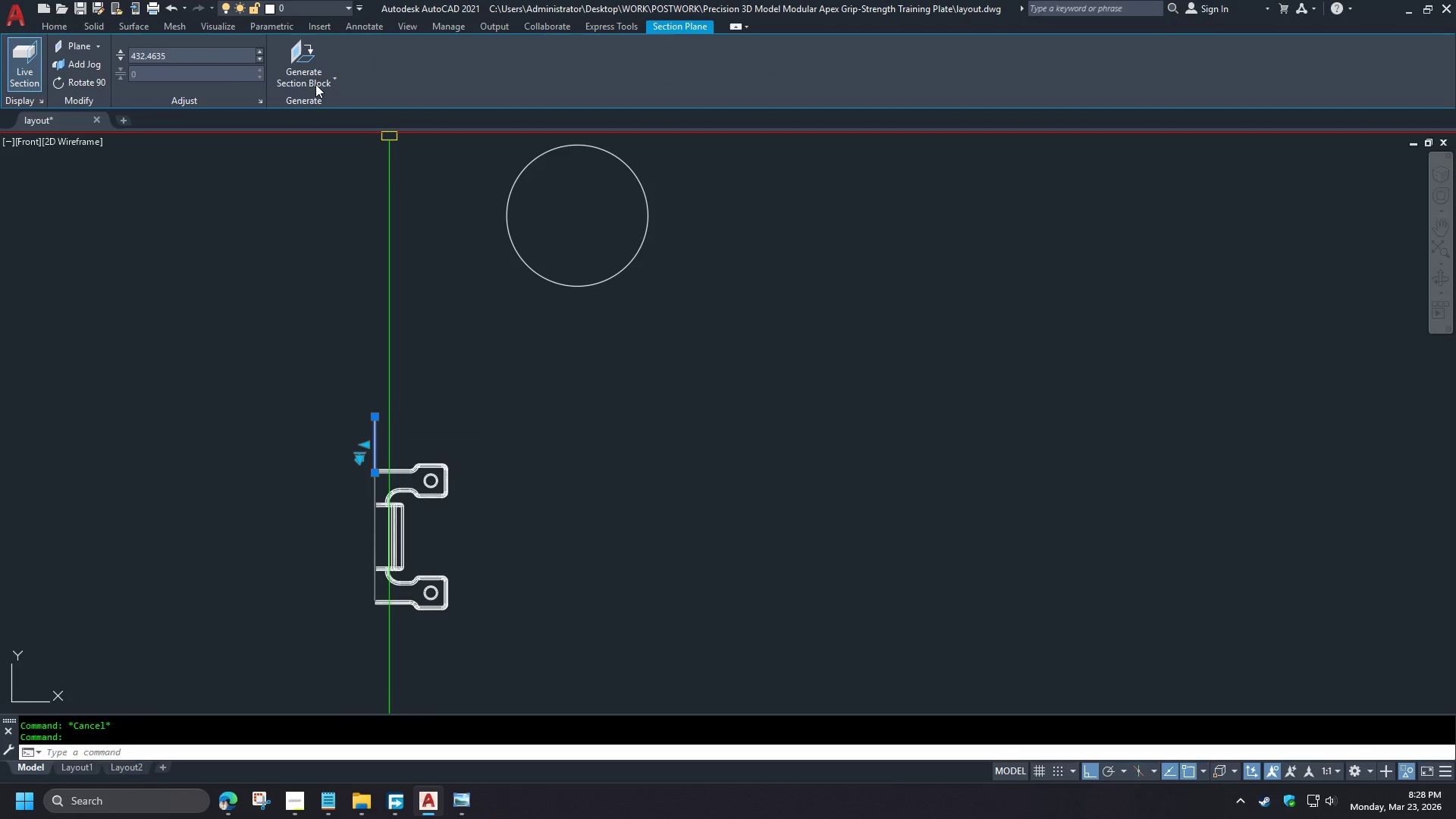 
left_click([317, 72])
 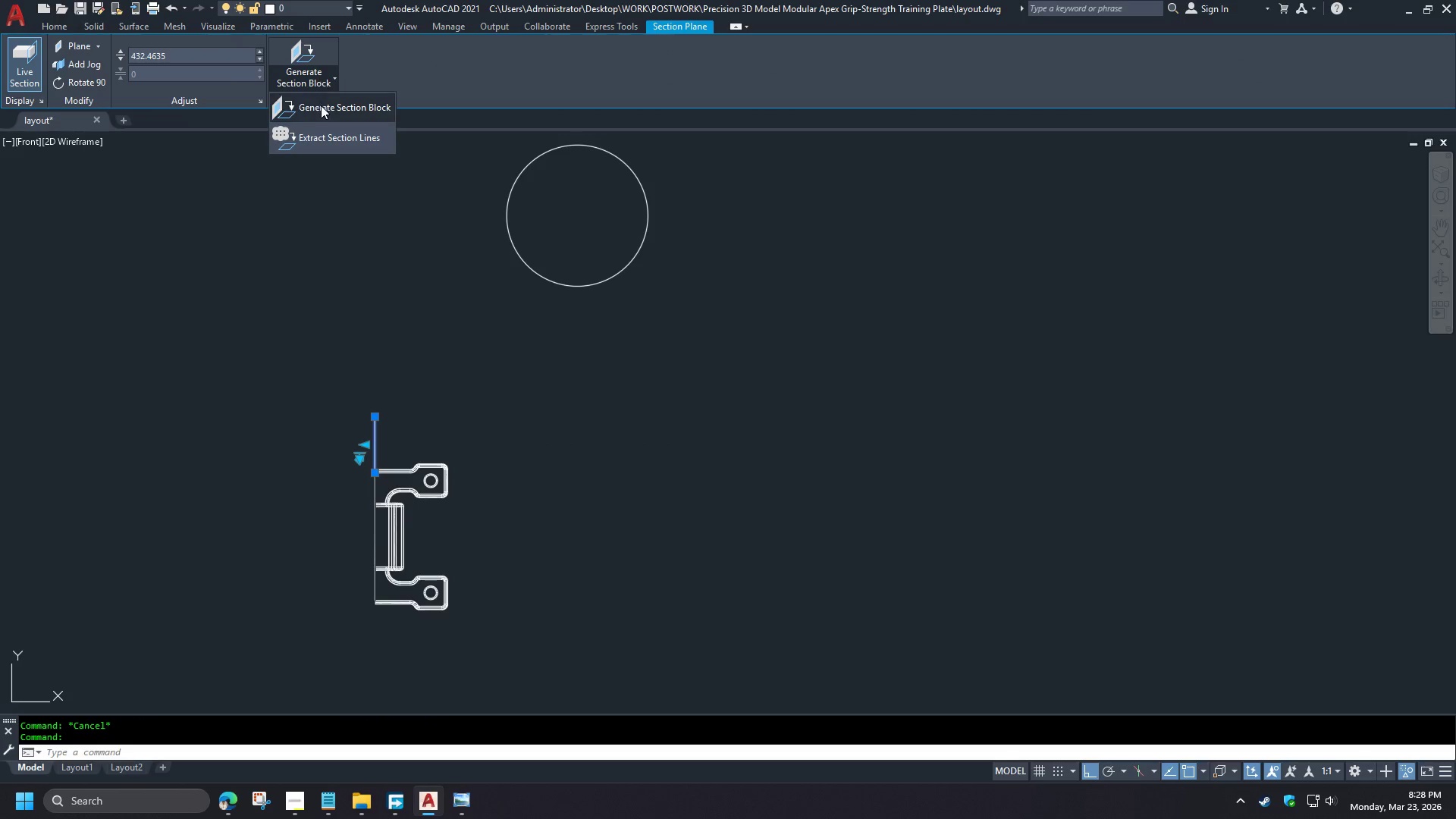 
left_click([321, 105])
 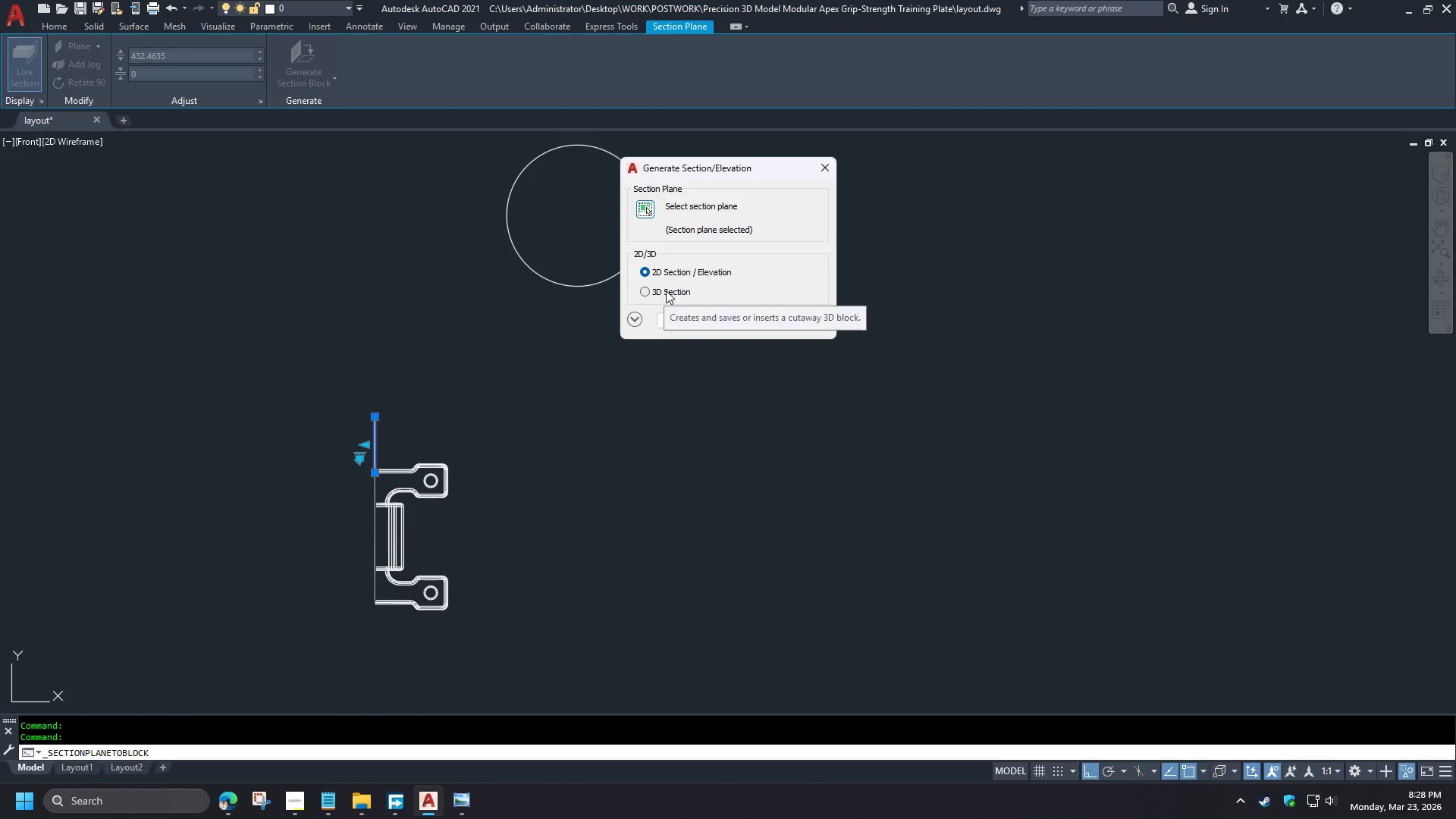 
scroll: coordinate [519, 327], scroll_direction: down, amount: 3.0
 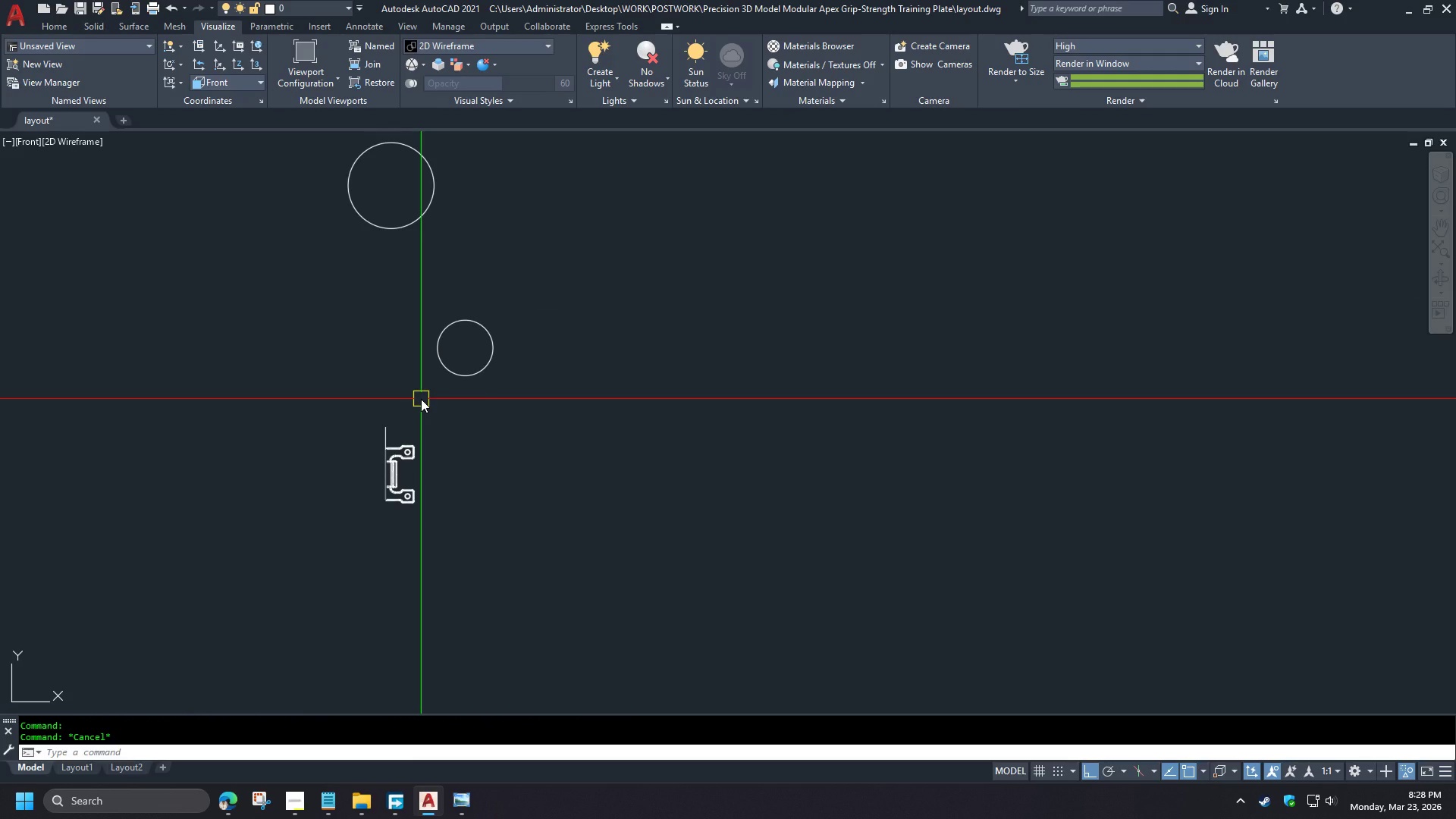 
left_click([645, 293])
 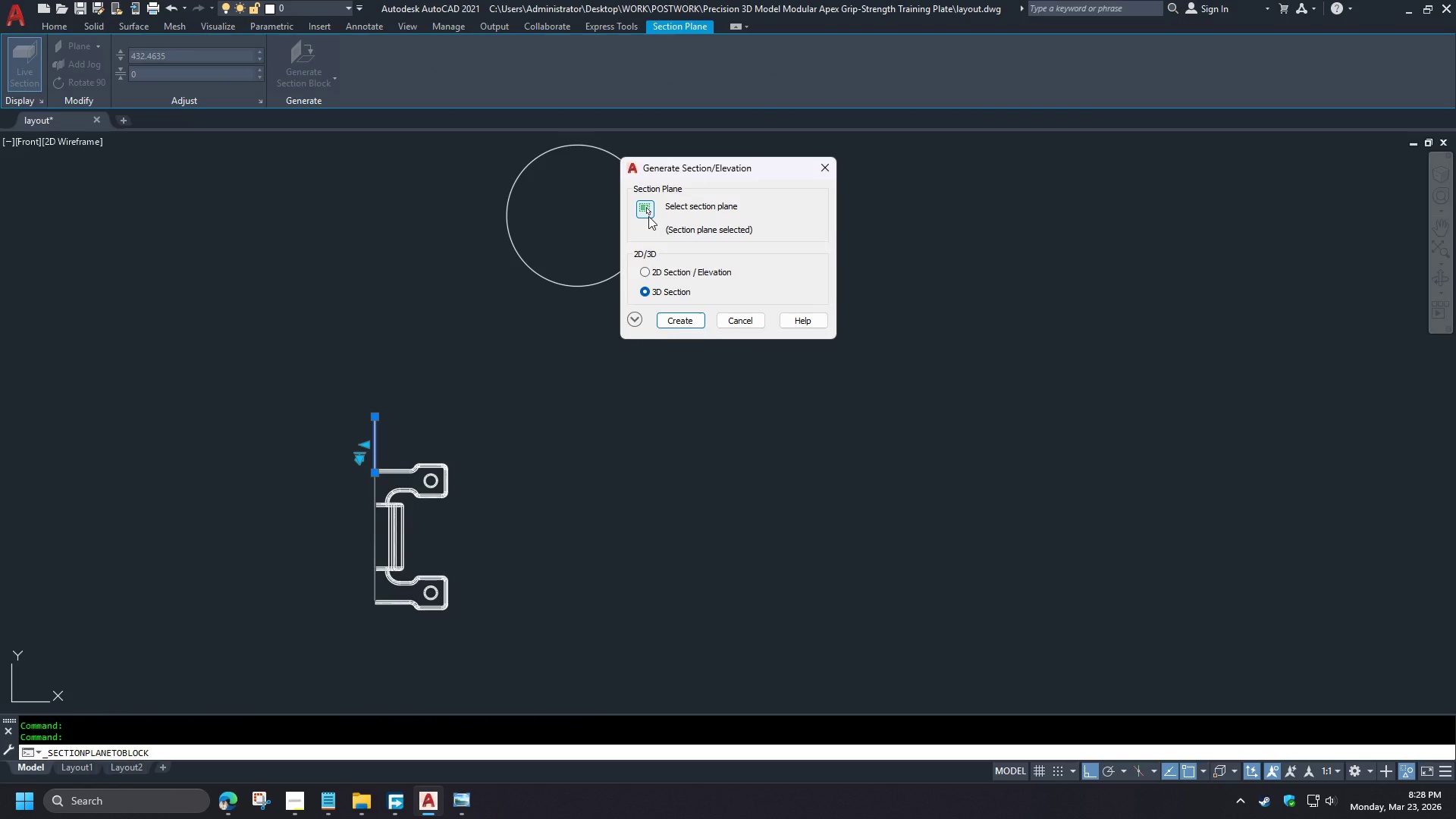 
left_click([648, 216])
 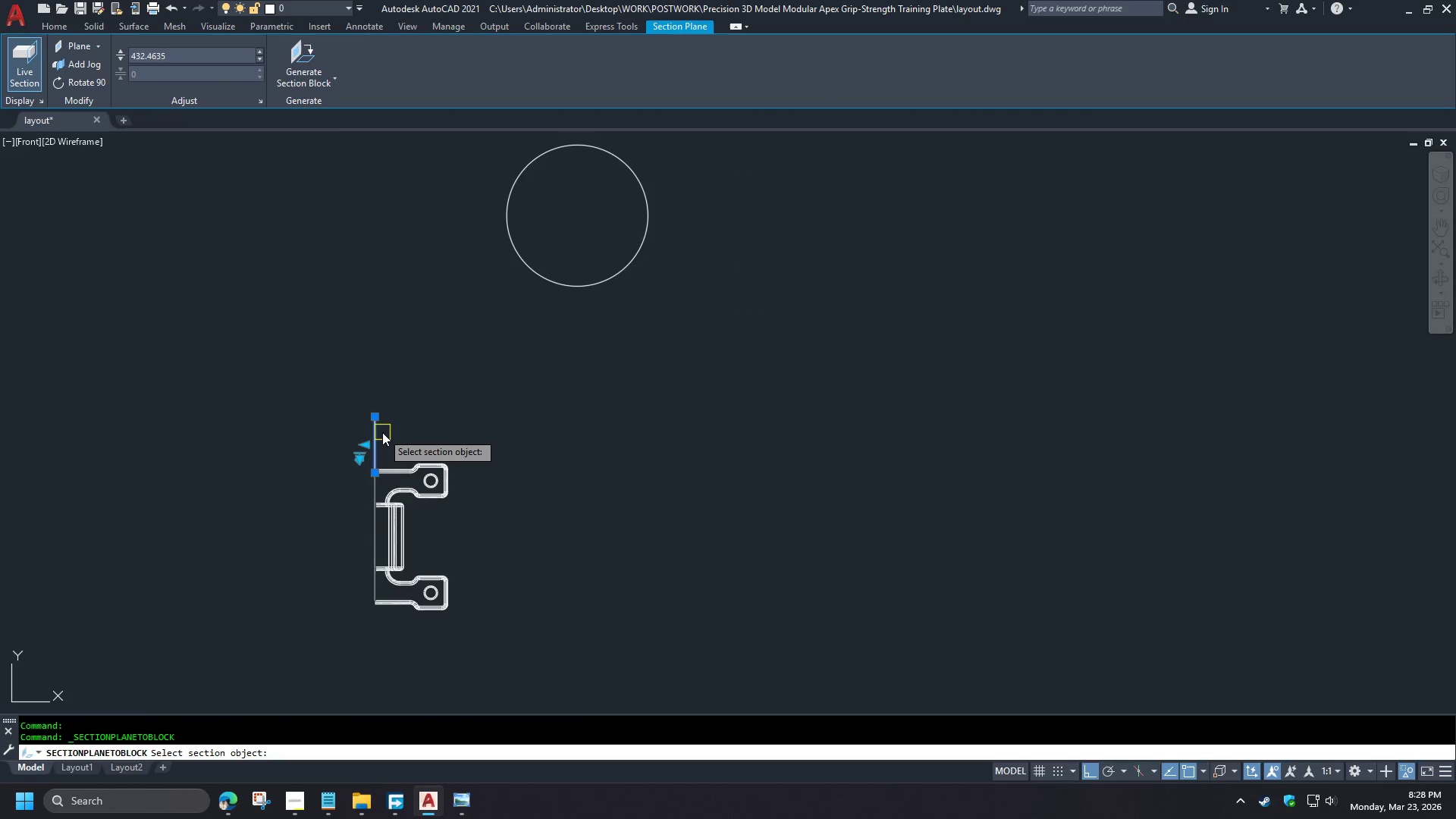 
scroll: coordinate [390, 436], scroll_direction: up, amount: 2.0
 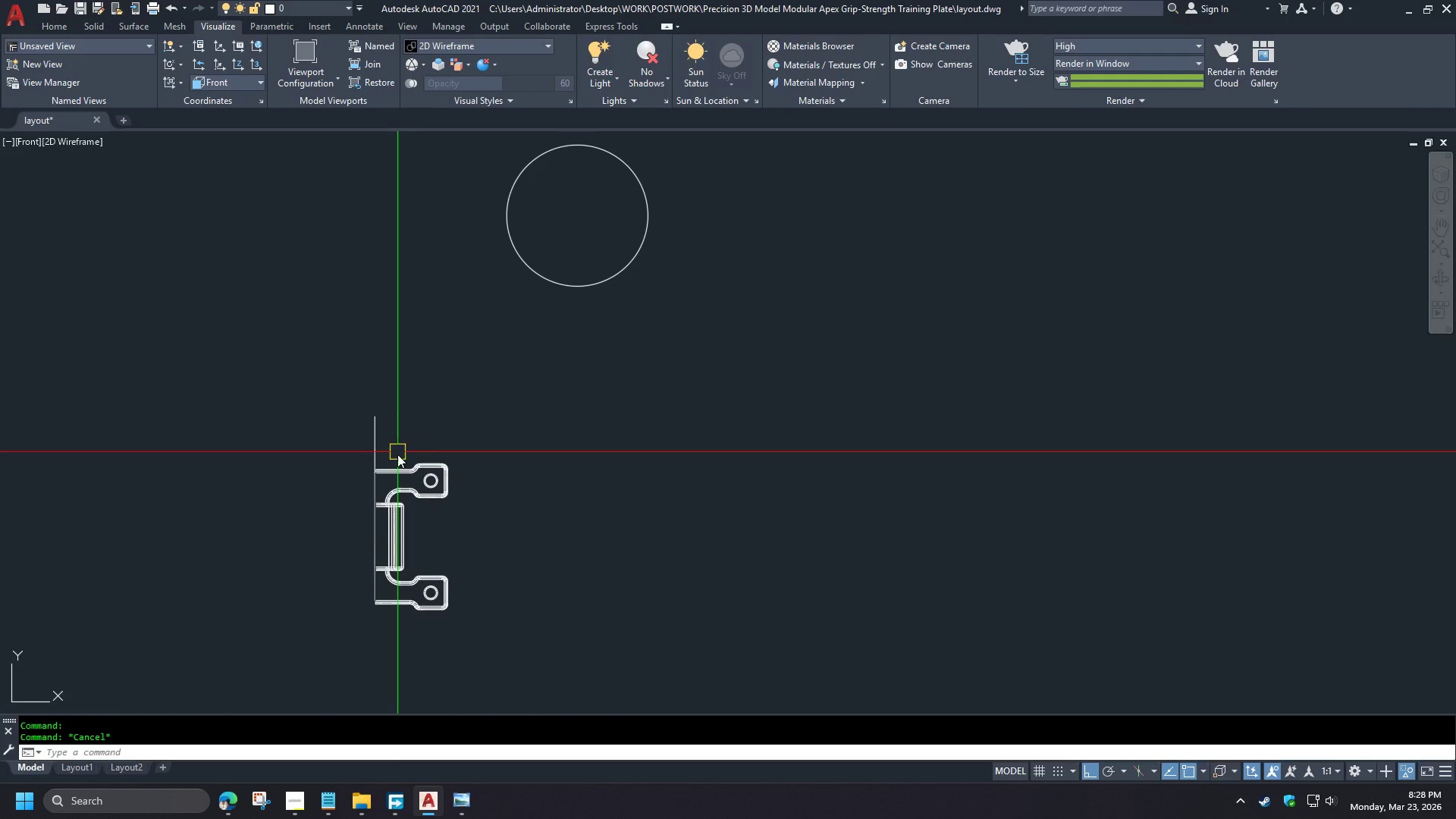 
left_click([380, 432])
 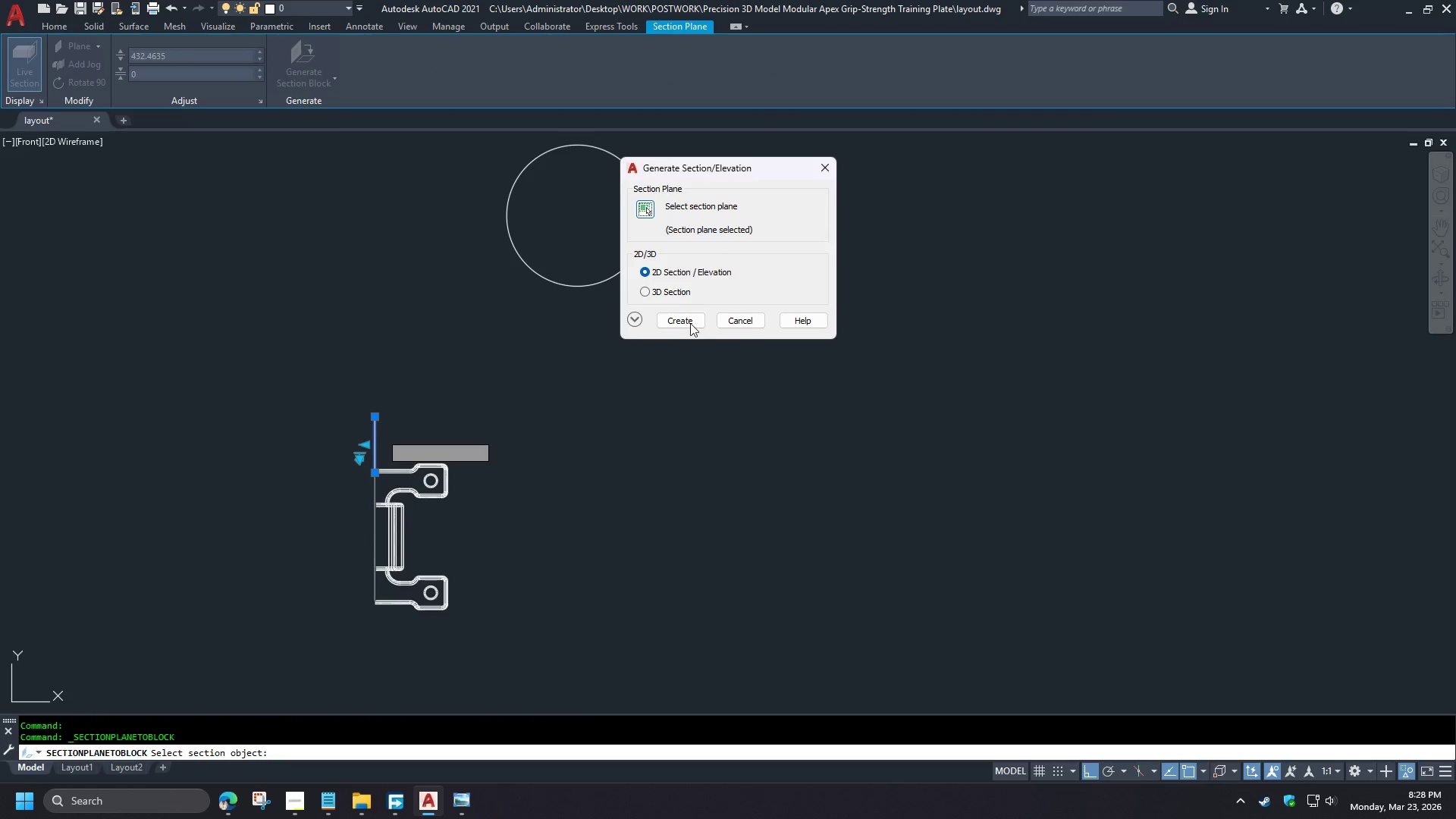 
left_click([689, 322])
 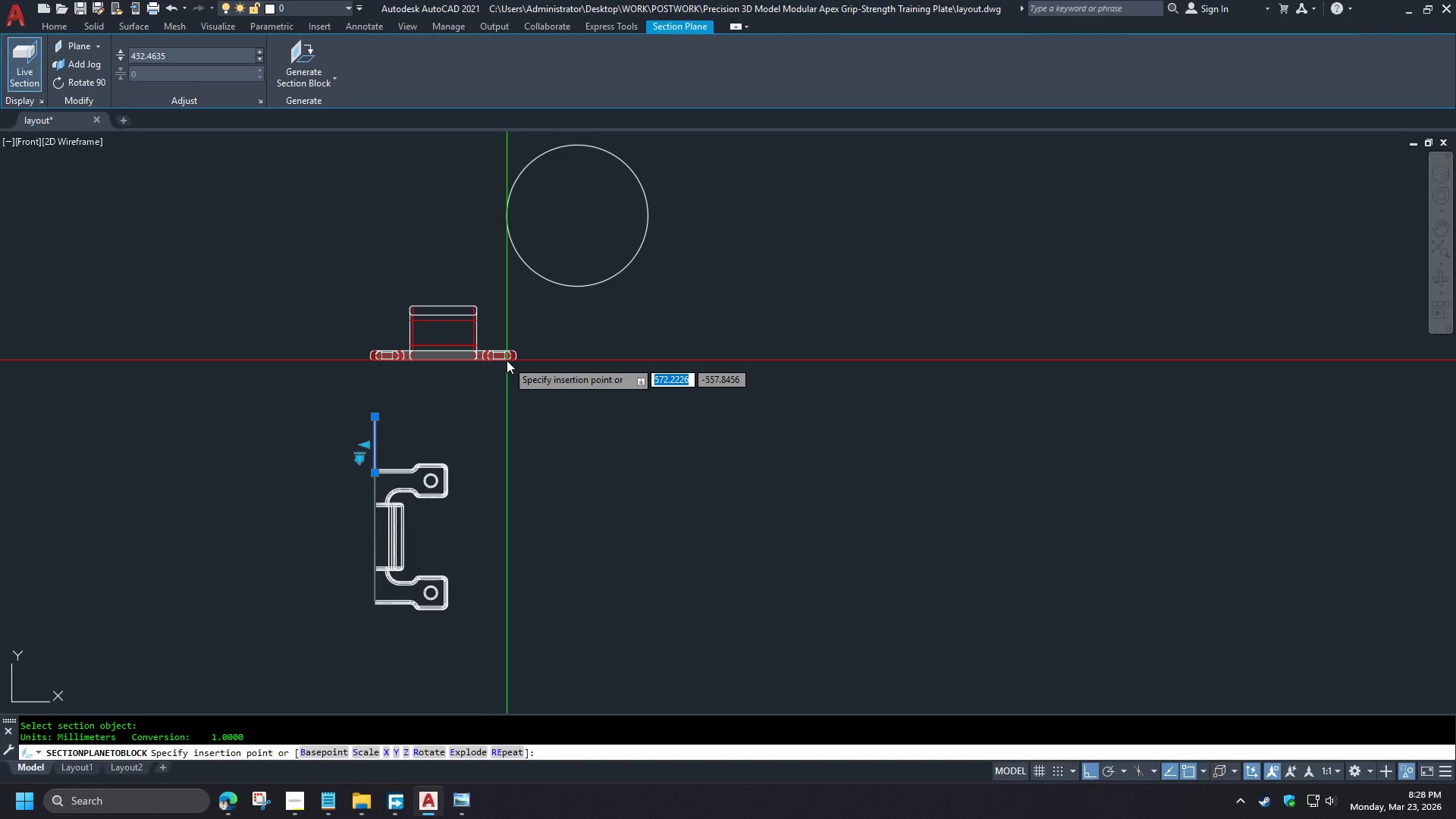 
scroll: coordinate [563, 406], scroll_direction: down, amount: 2.0
 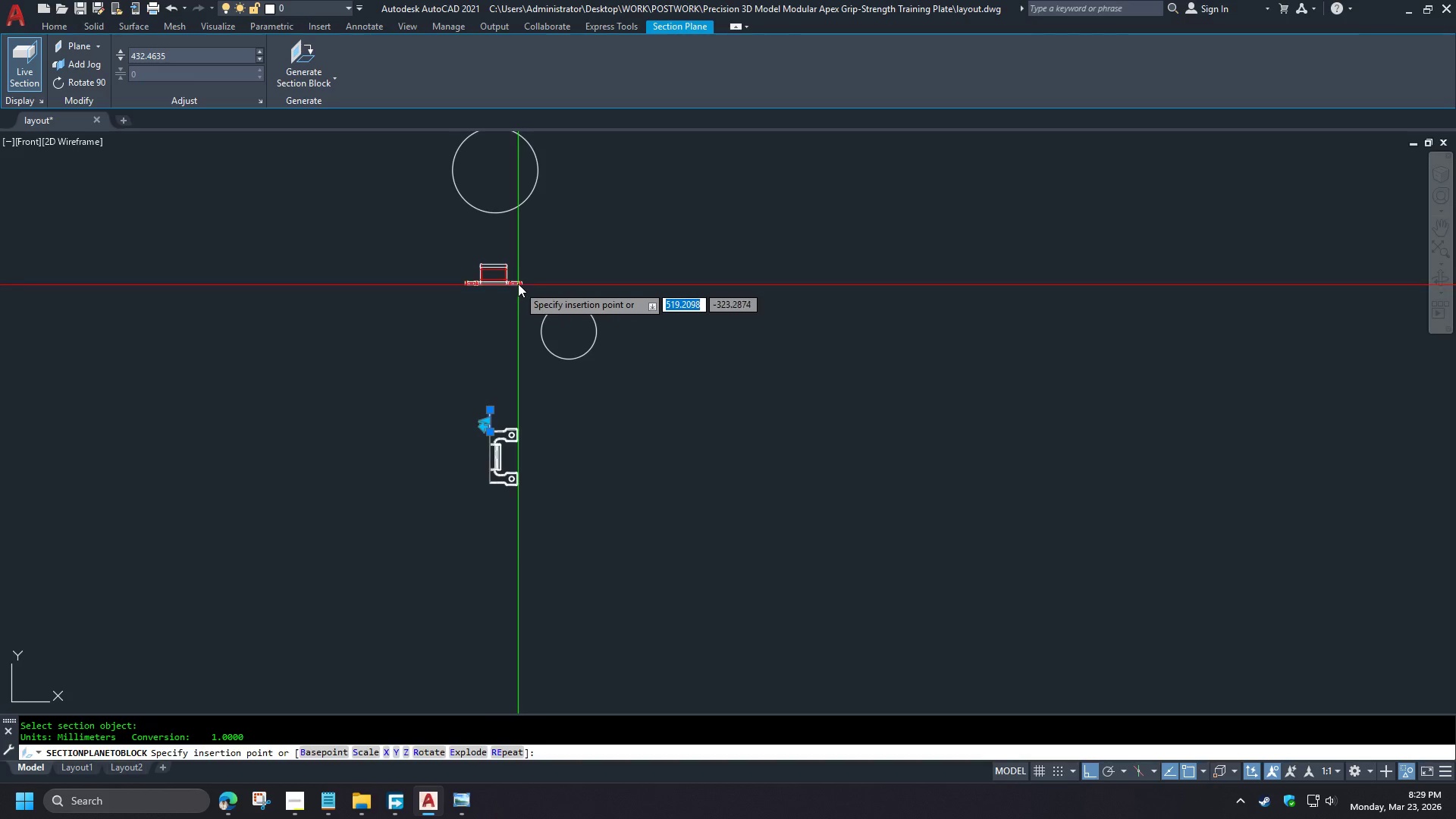 
wait(15.89)
 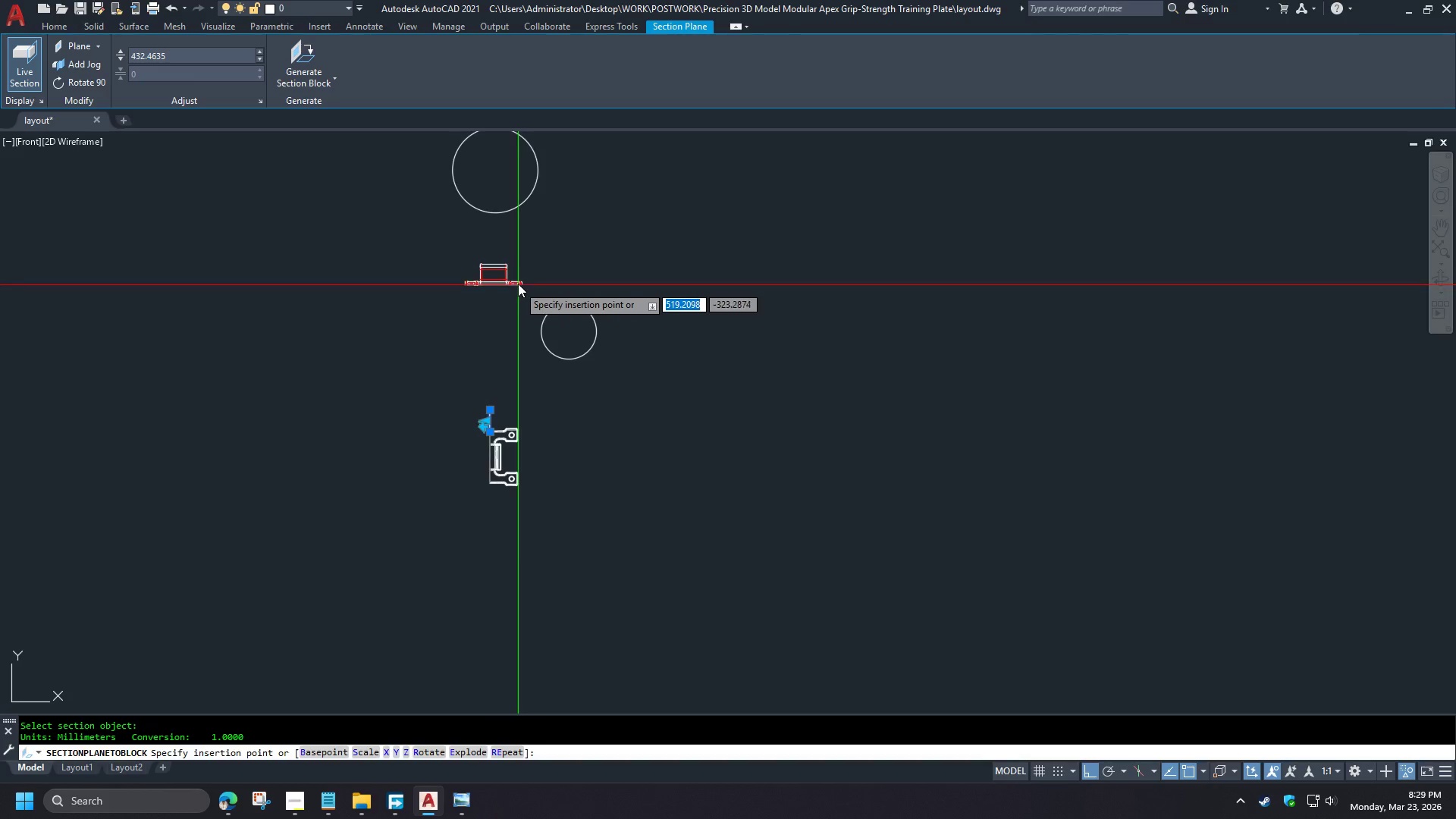 
type(cen )
 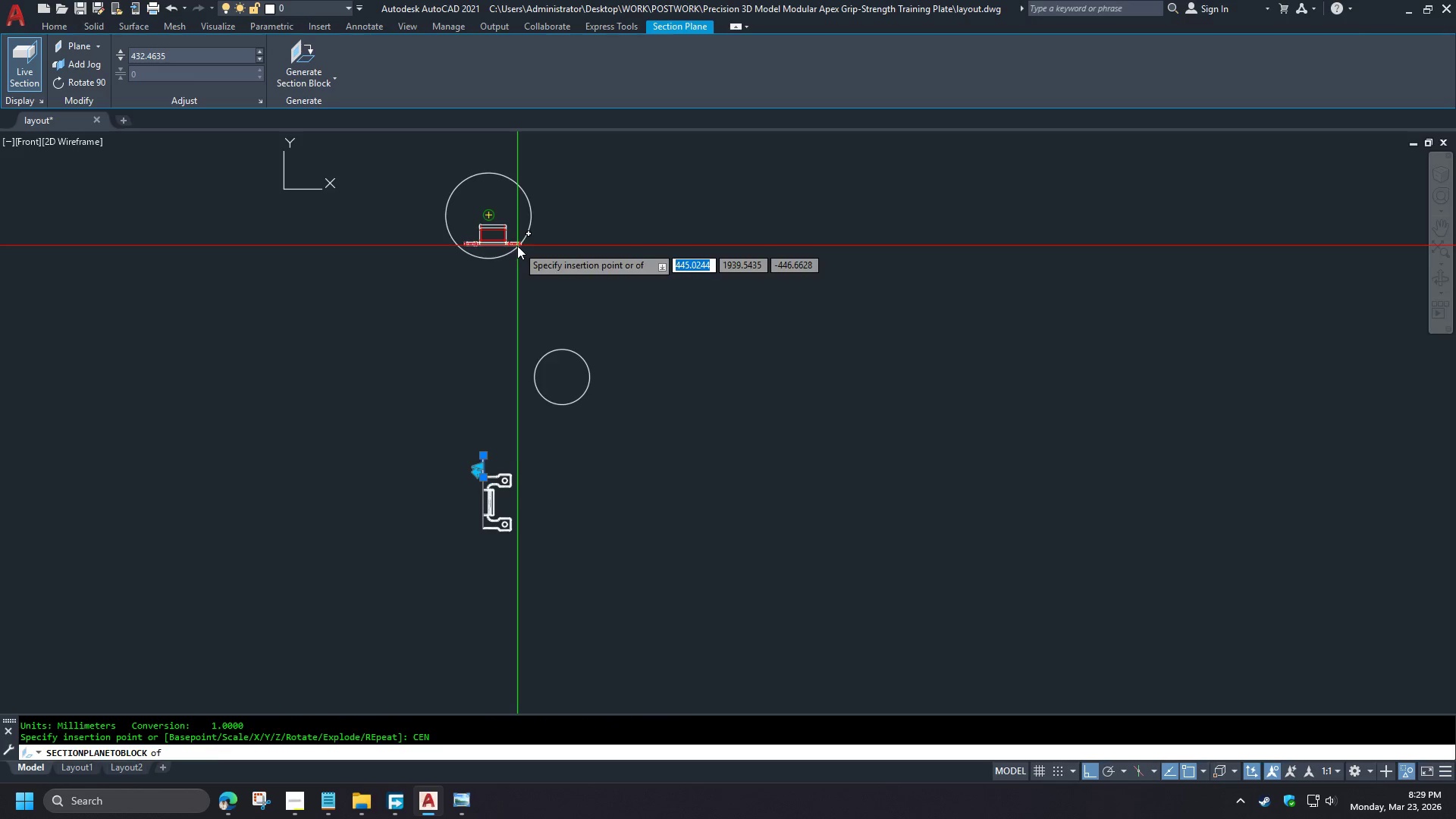 
left_click([517, 246])
 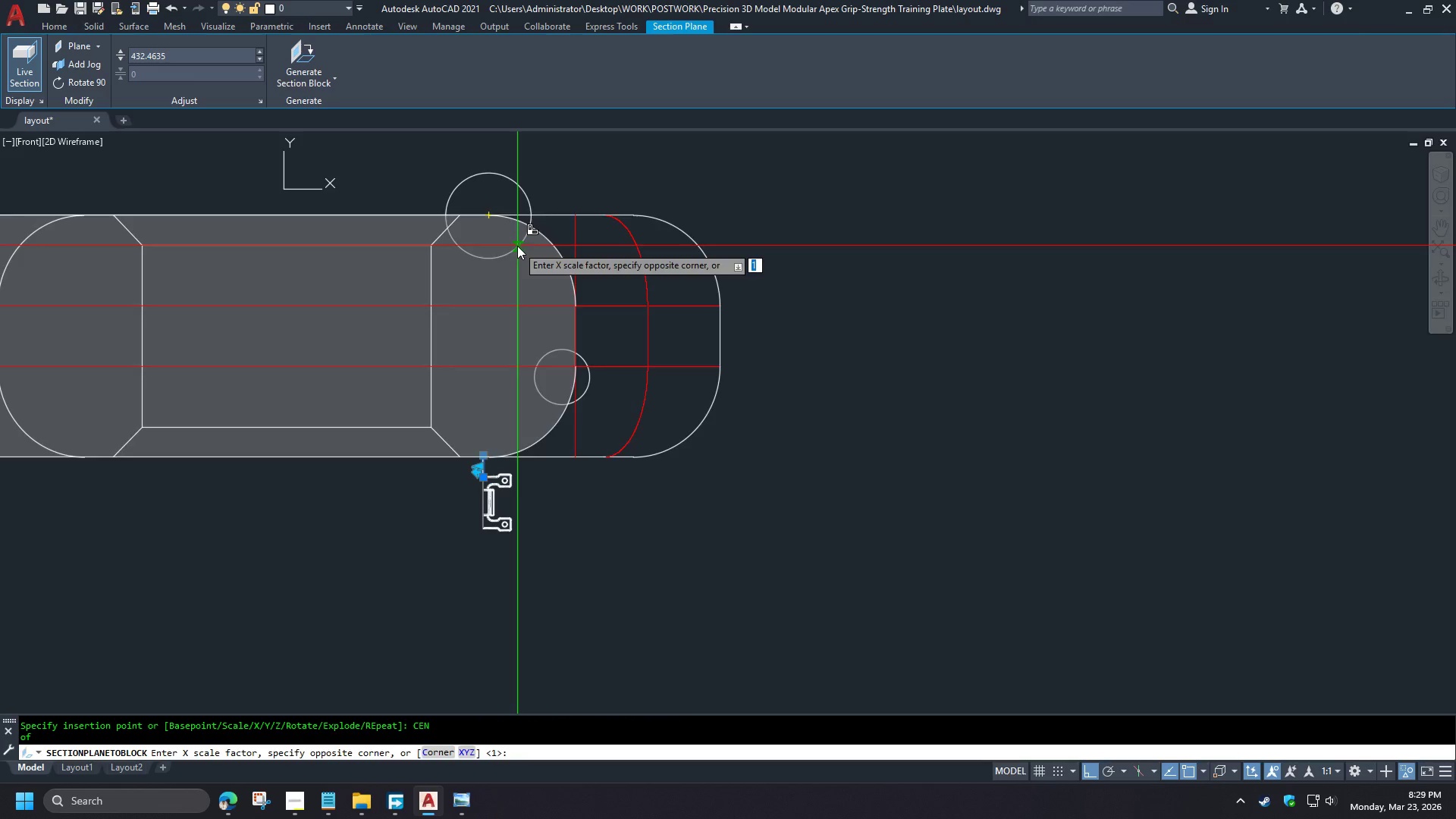 
key(Space)
 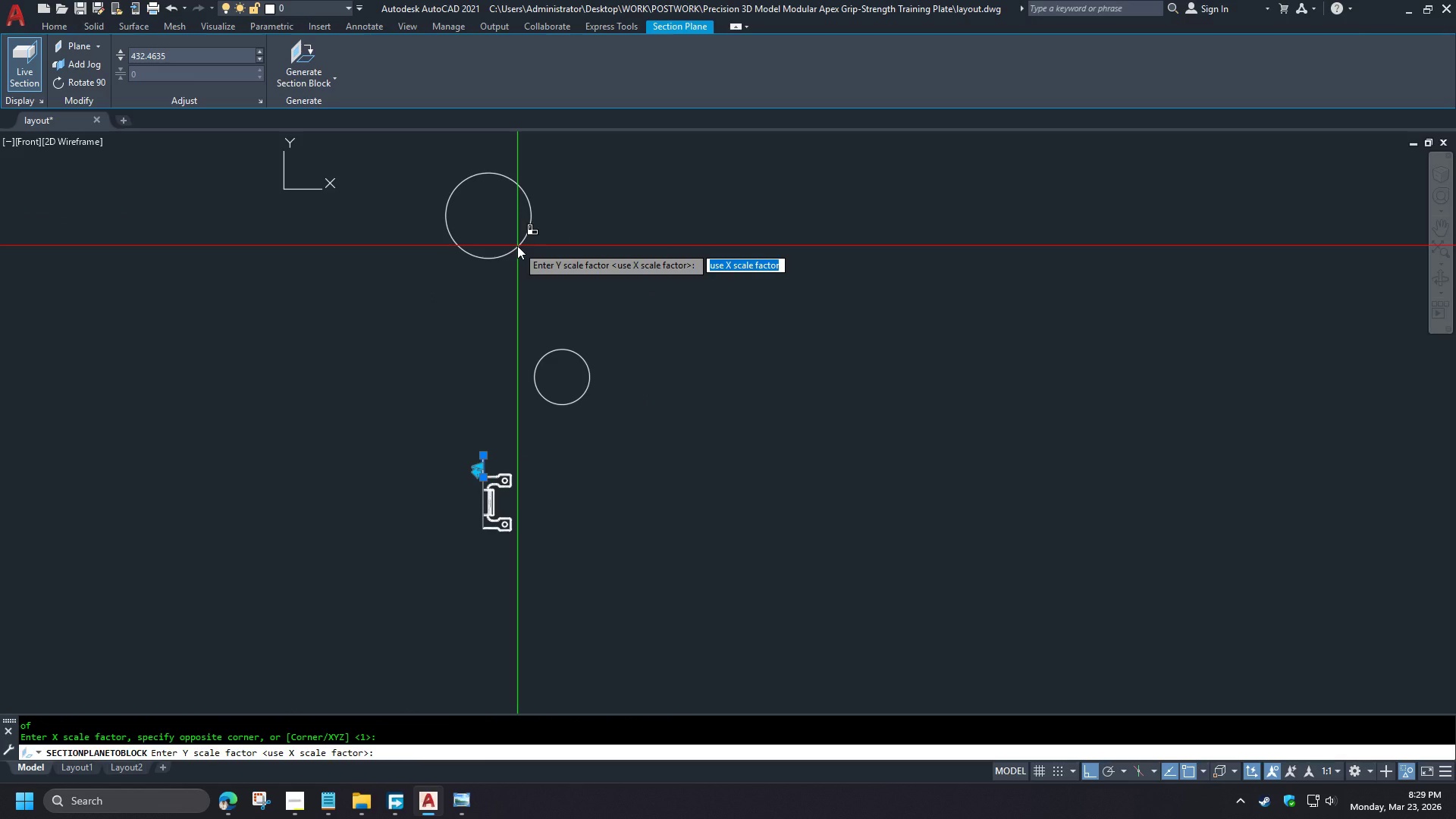 
key(NumpadEnter)
 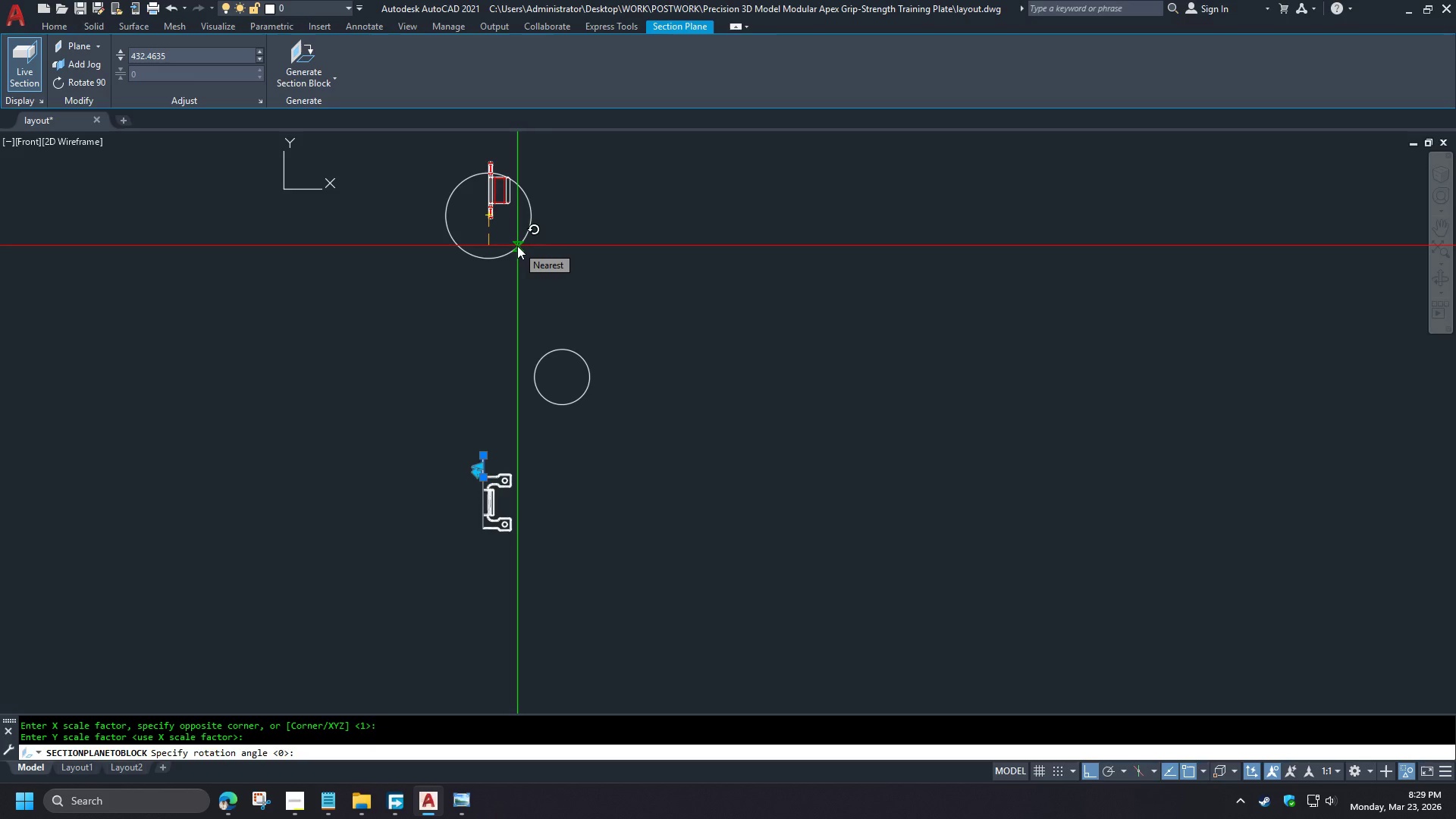 
key(NumpadEnter)
 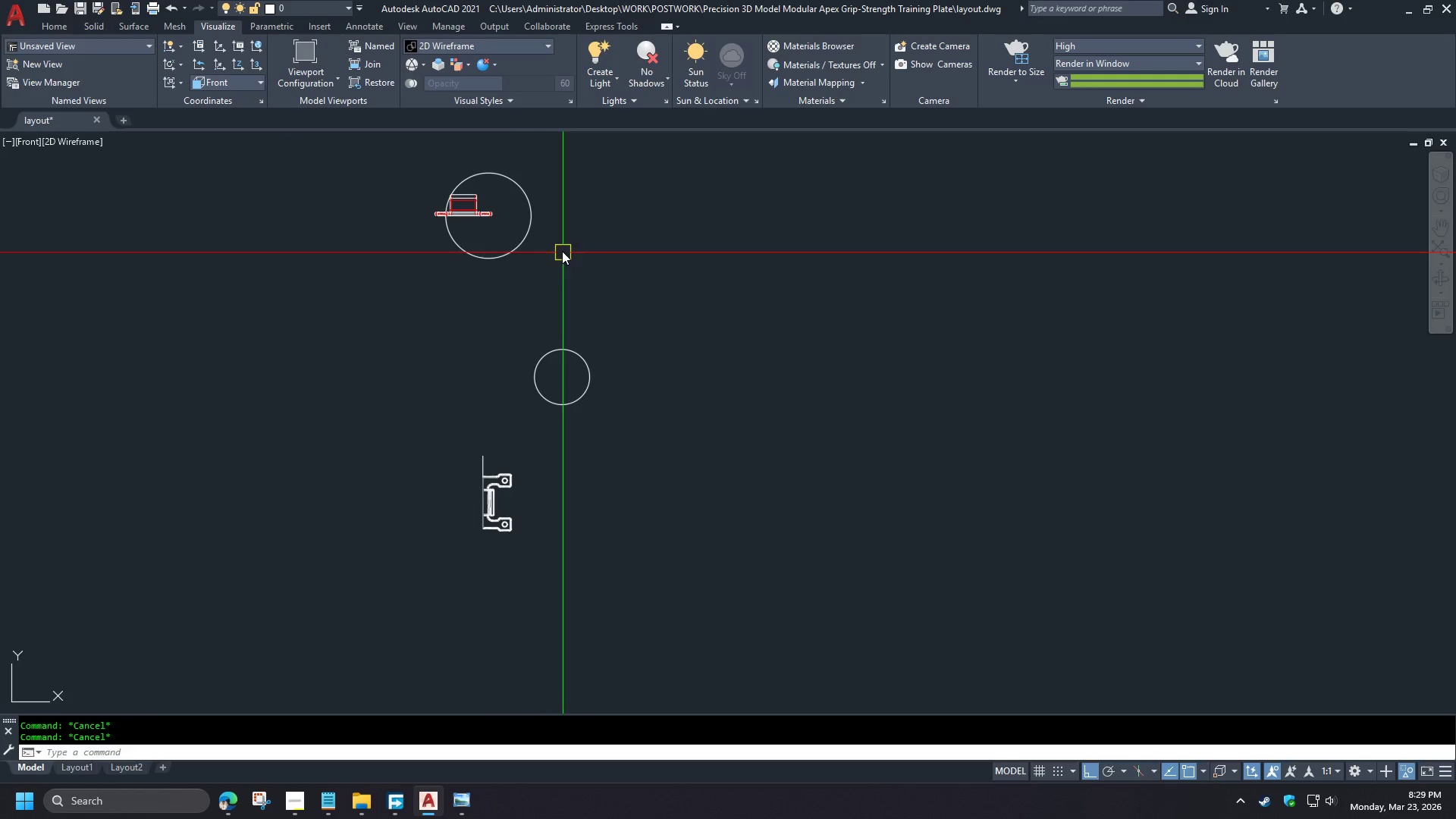 
left_click([414, 505])
 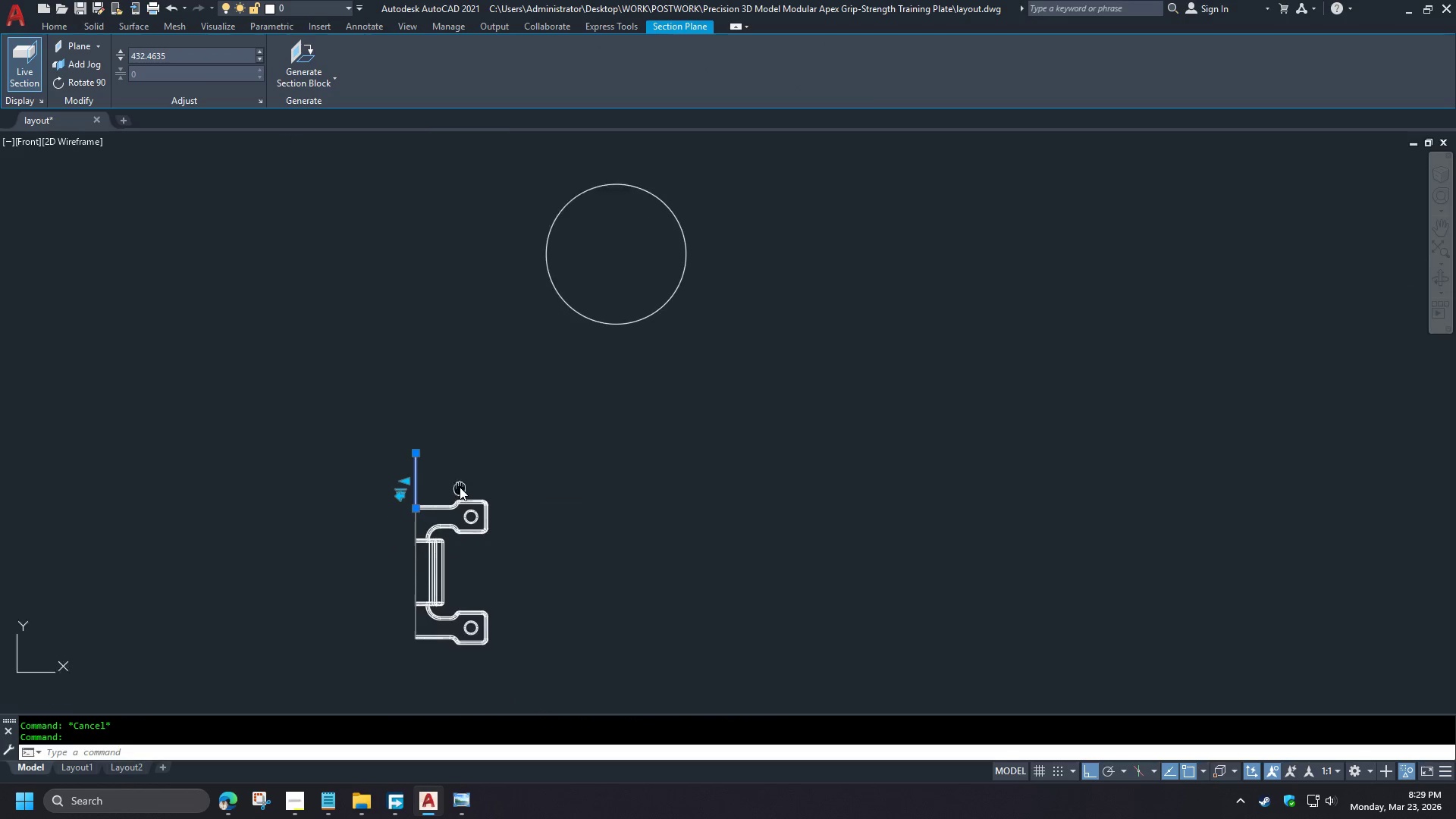 
type(e sect)
 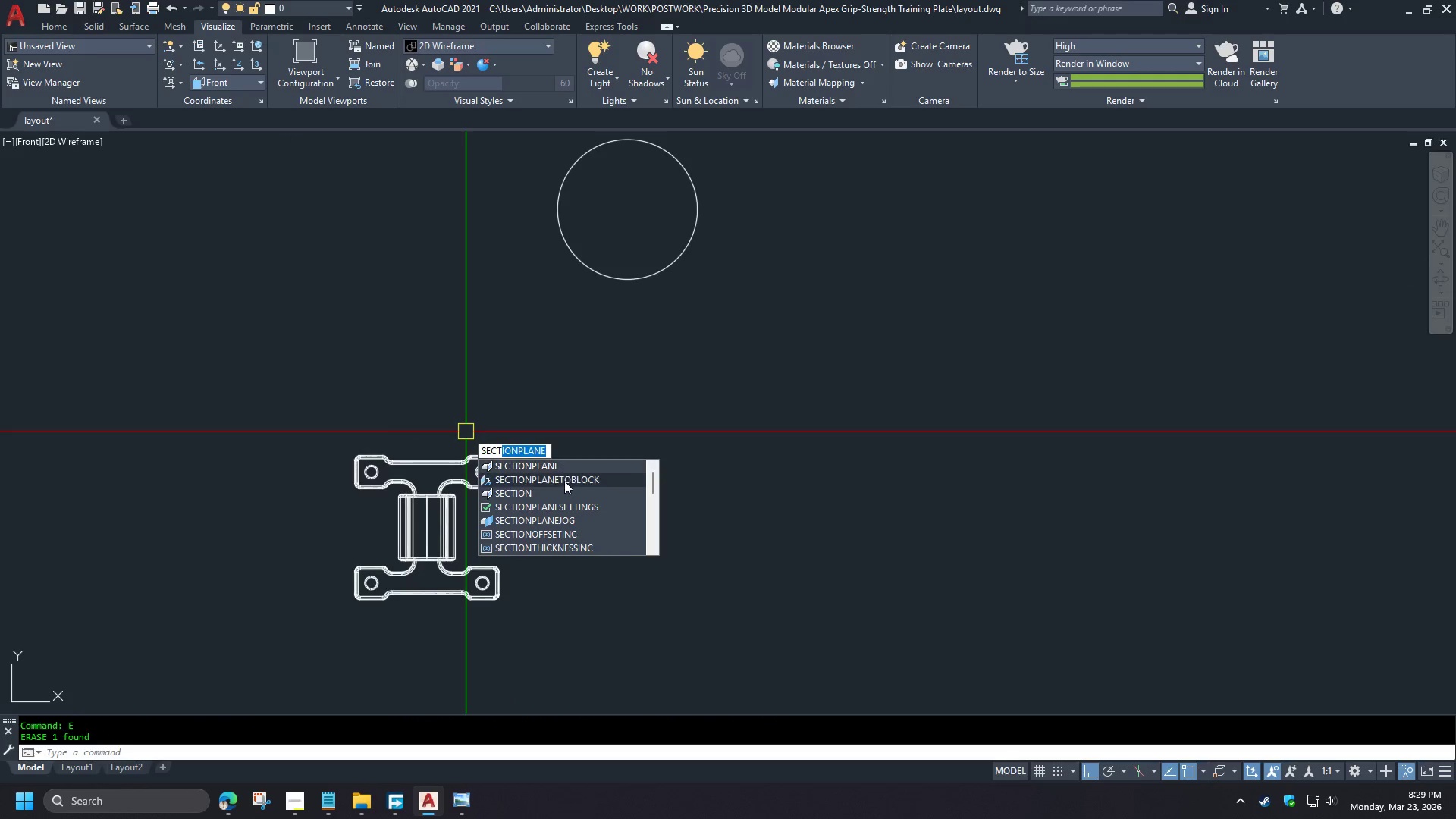 
left_click([554, 469])
 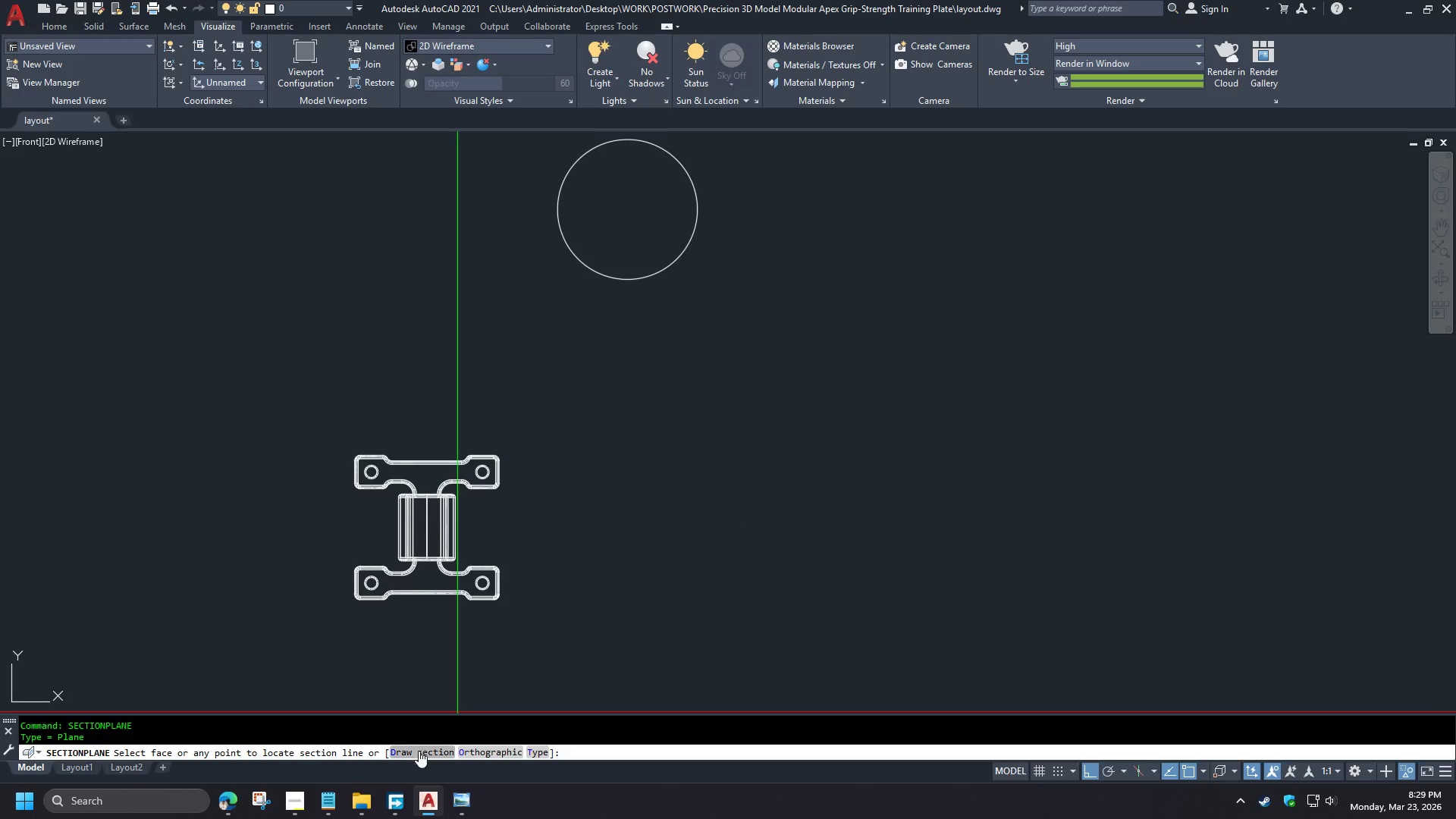 
left_click([419, 754])
 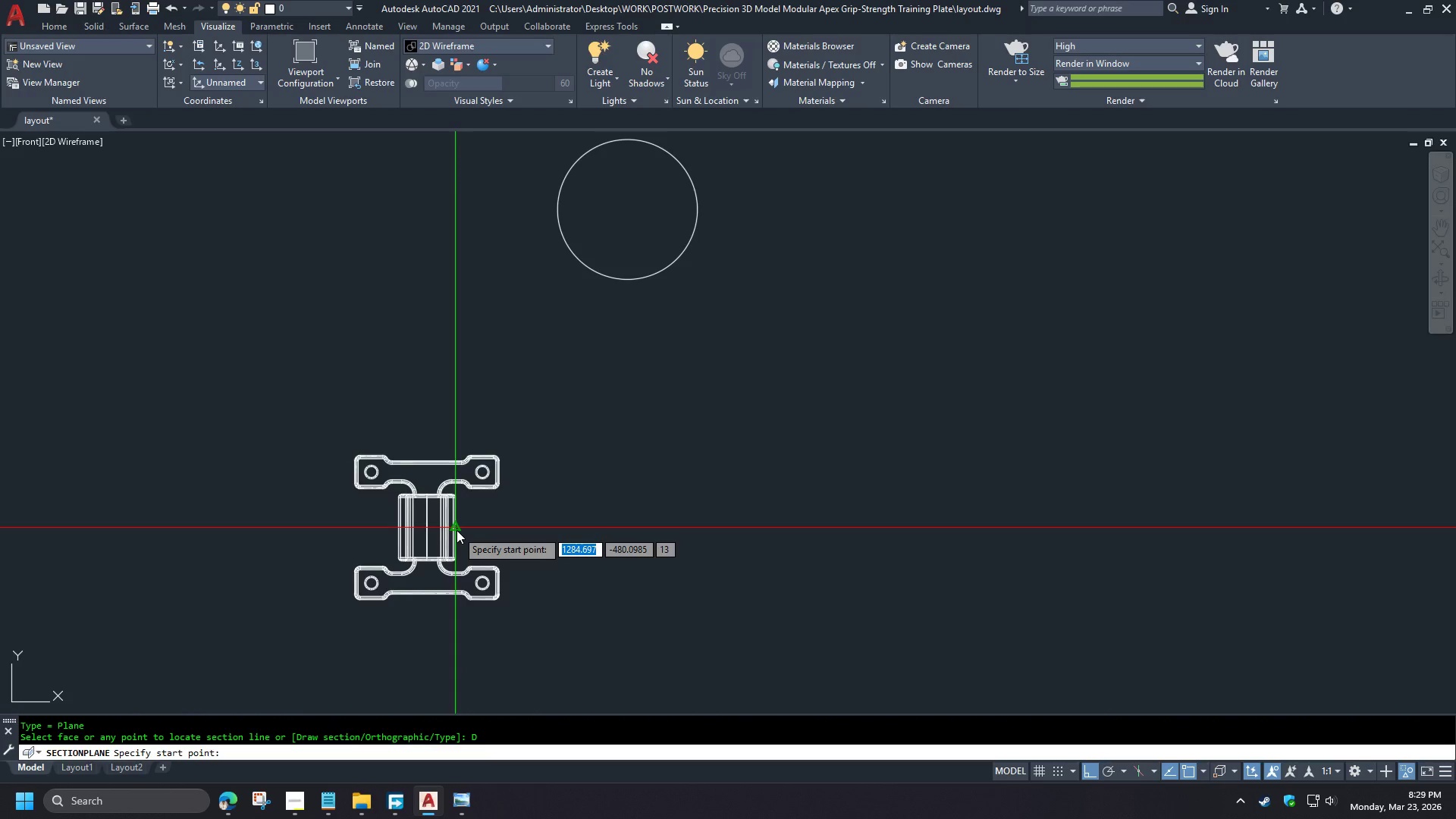 
scroll: coordinate [542, 507], scroll_direction: up, amount: 2.0
 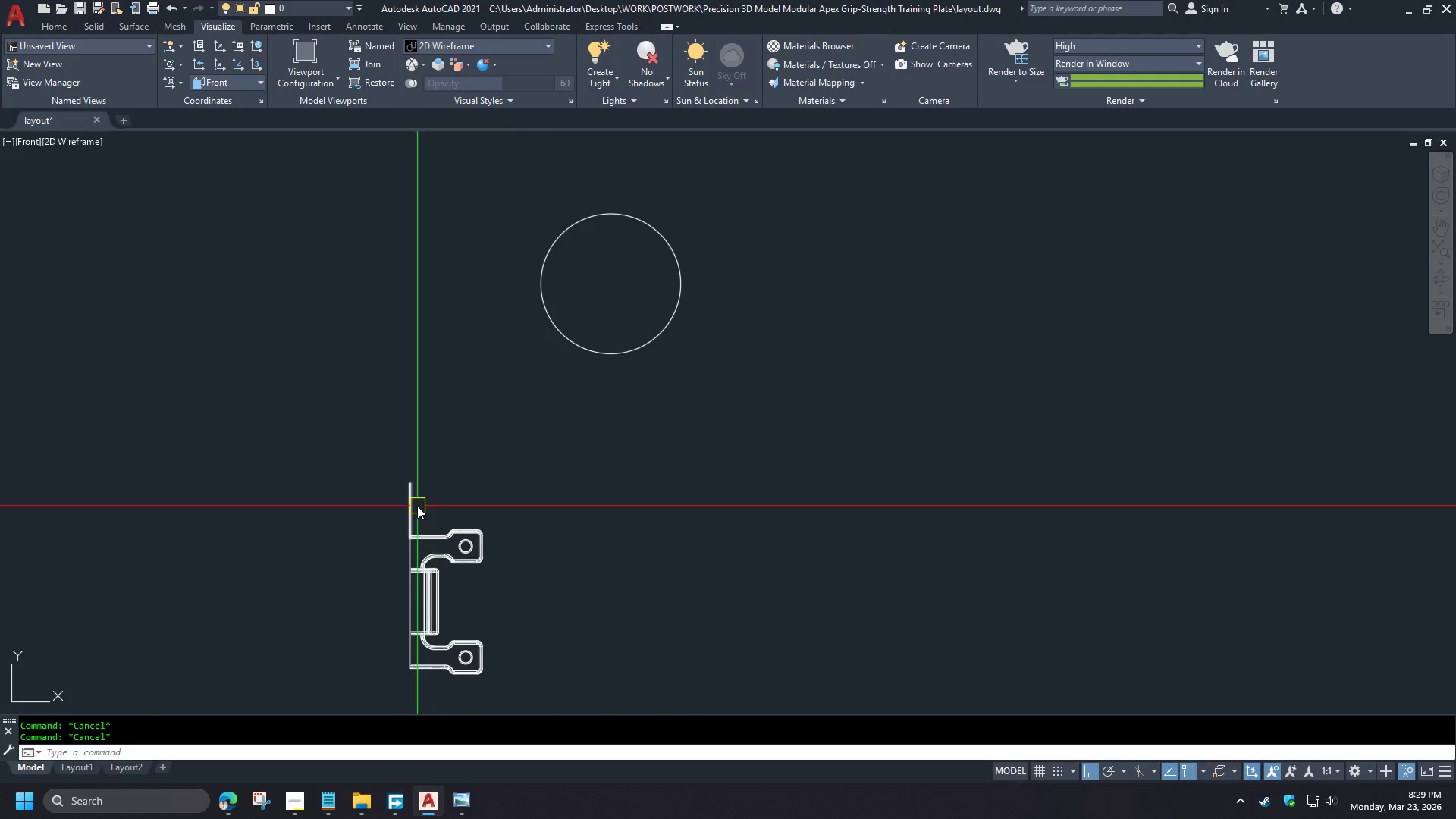 
left_click([457, 530])
 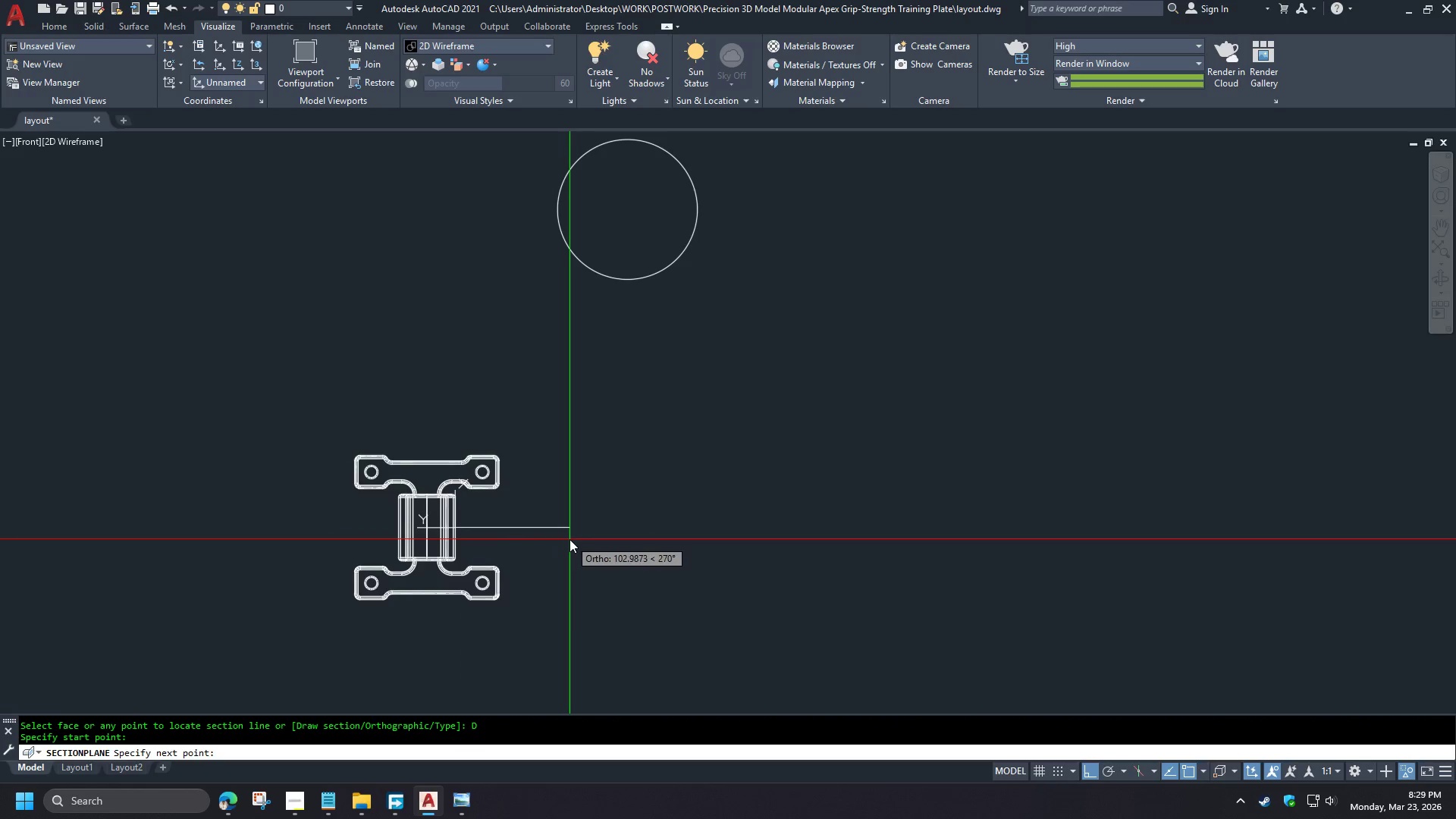 
left_click([570, 538])
 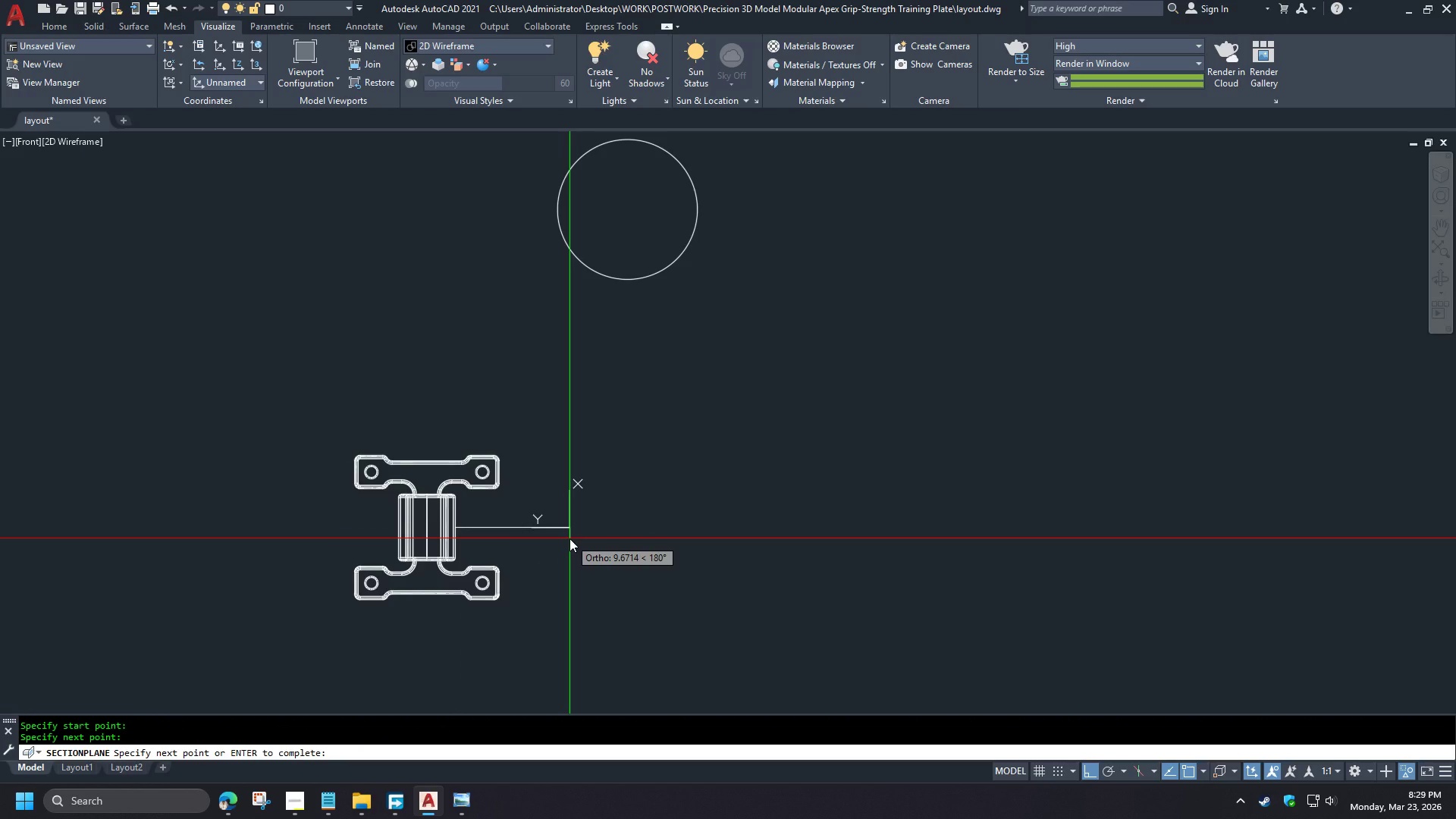 
key(NumpadEnter)
 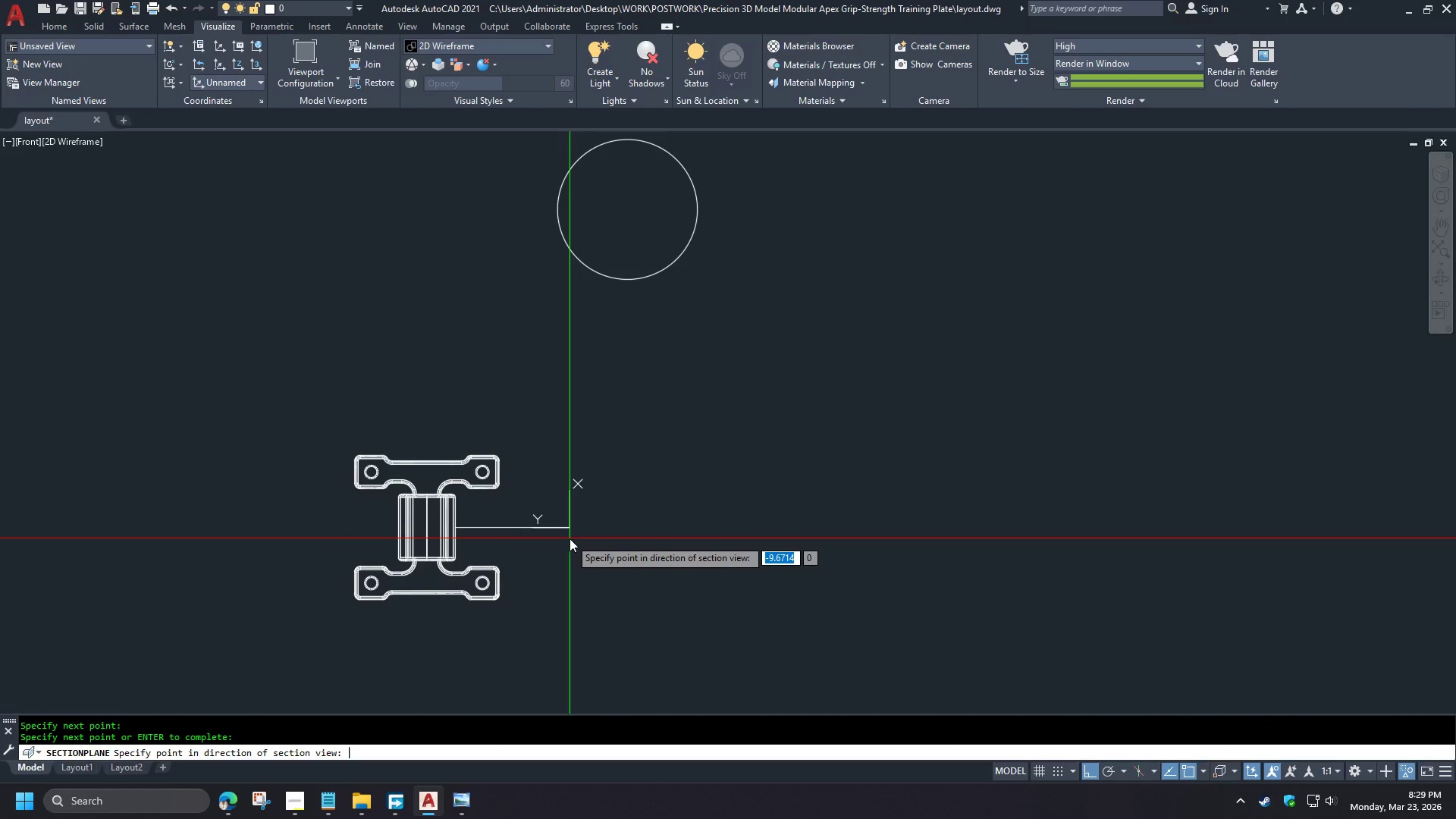 
key(NumpadEnter)
 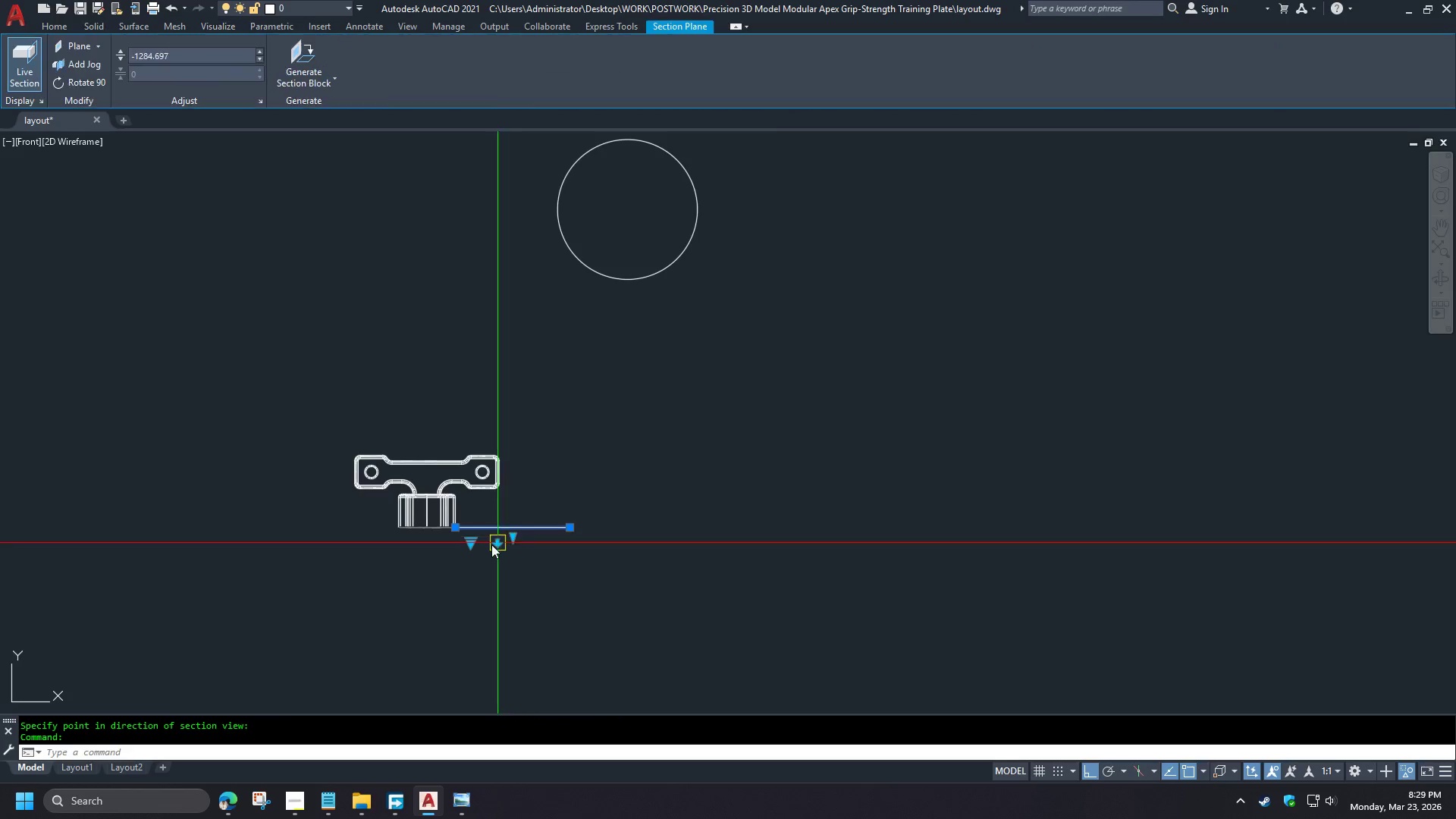 
left_click([499, 544])
 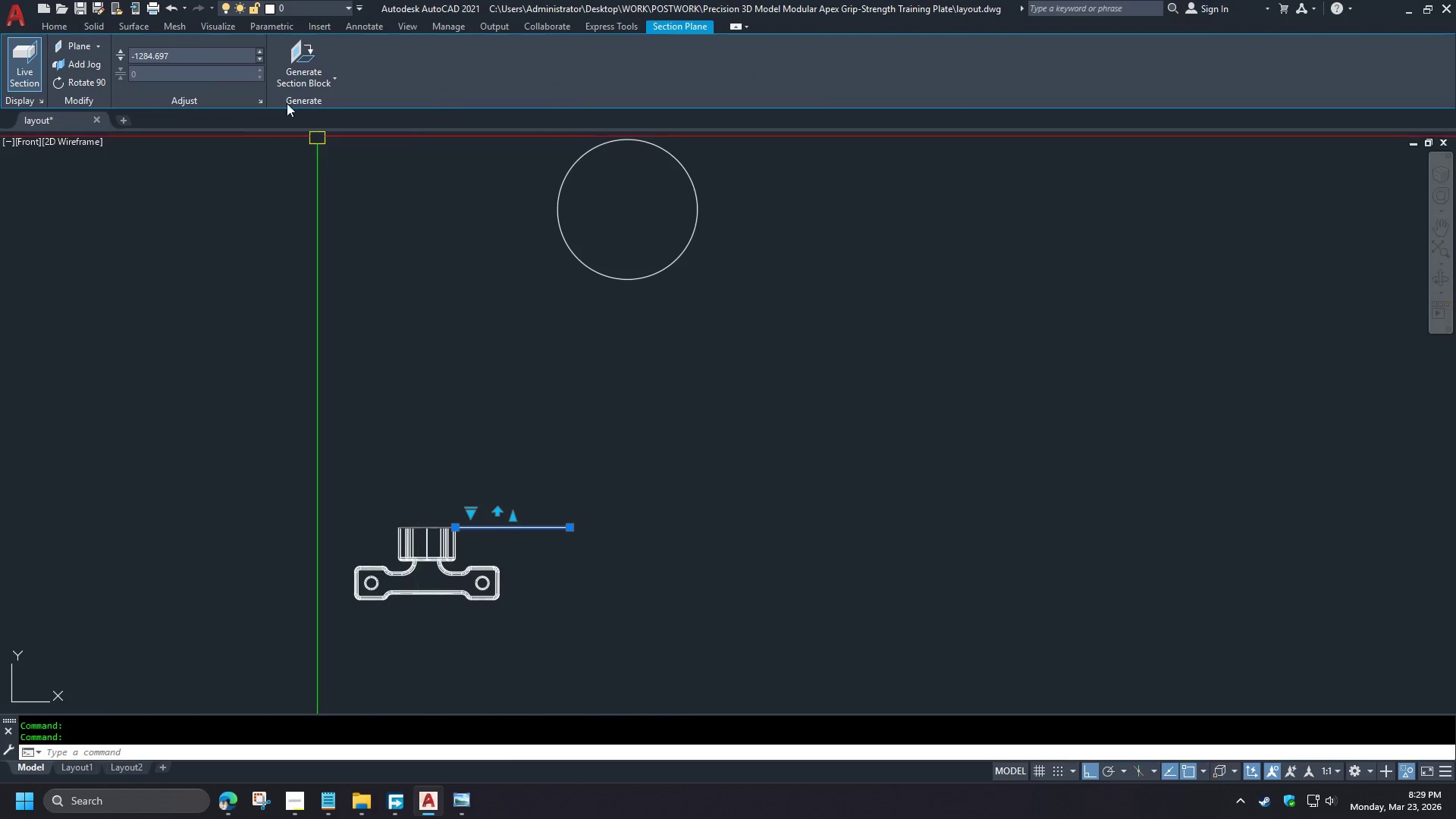 
left_click([306, 76])
 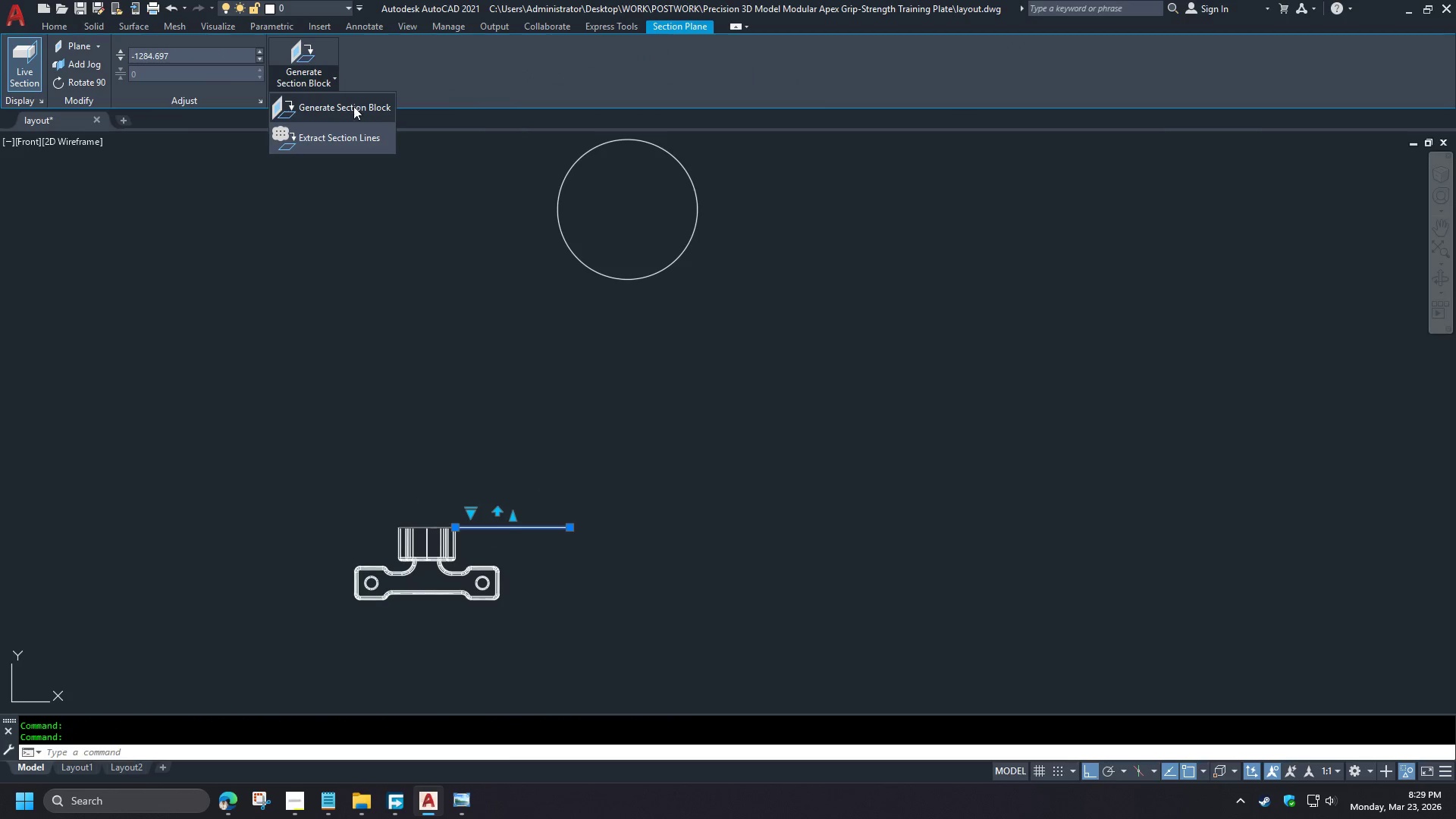 
left_click([352, 108])
 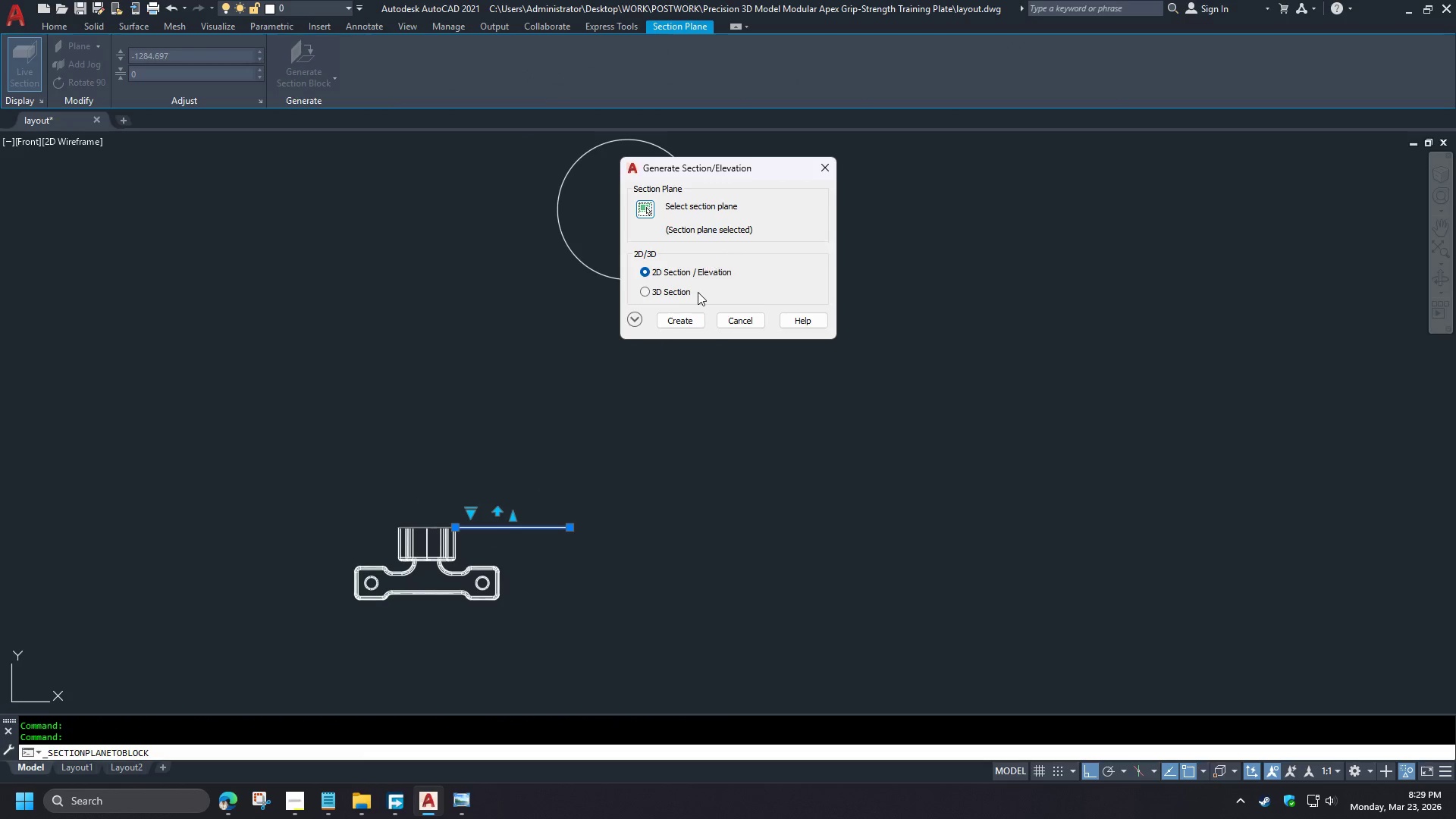 
left_click([670, 296])
 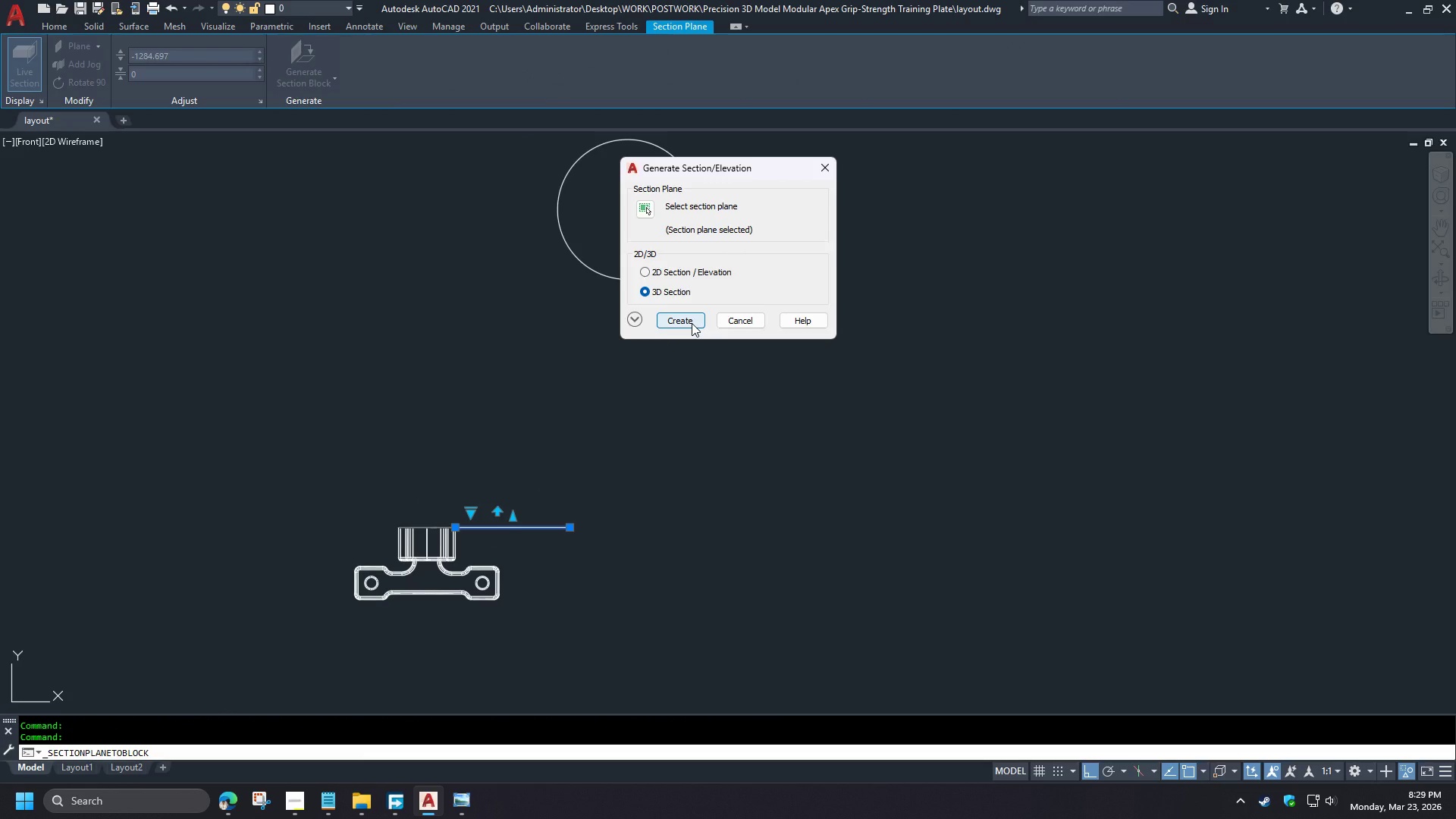 
left_click([692, 323])
 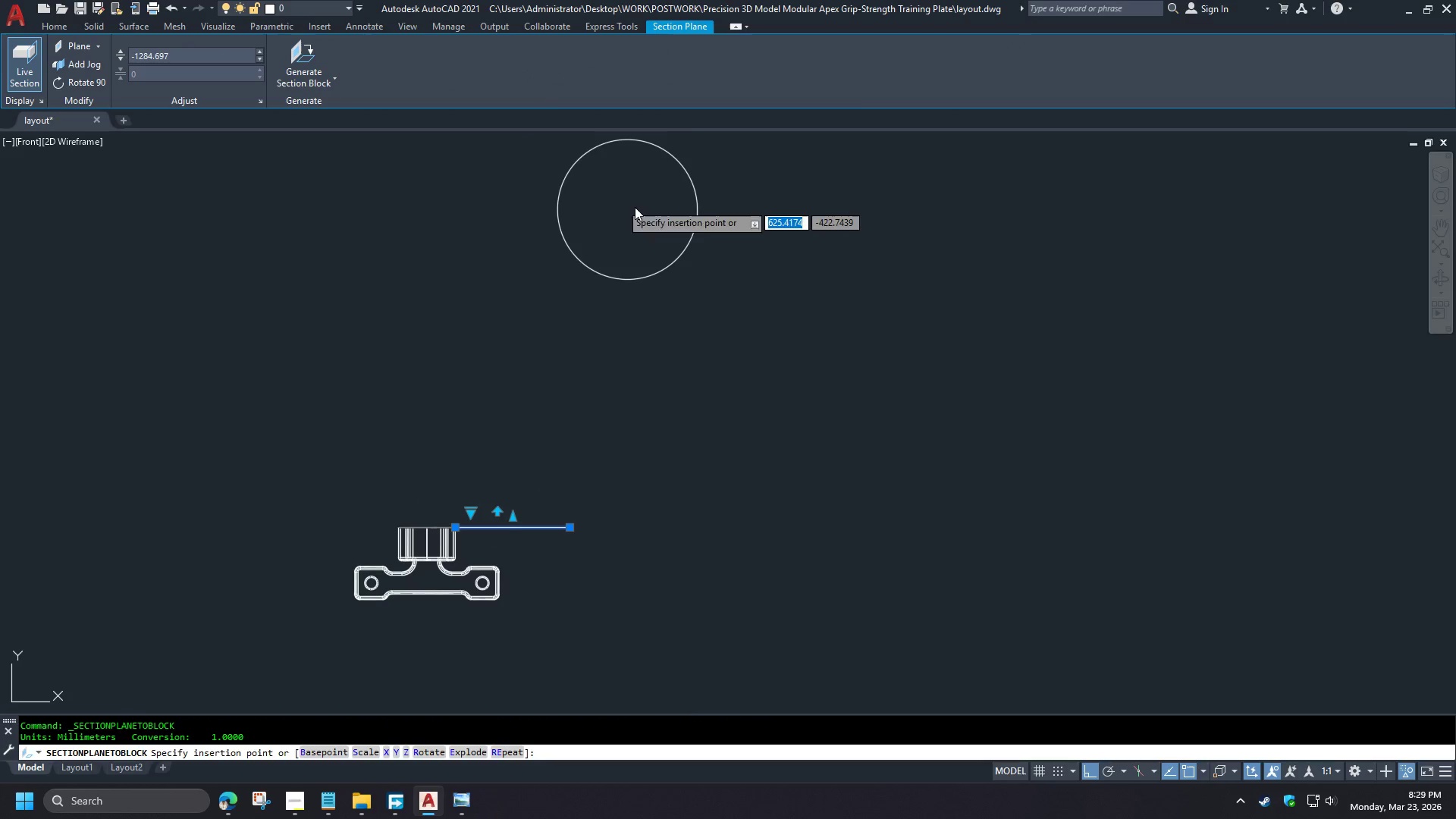 
type(cen)
 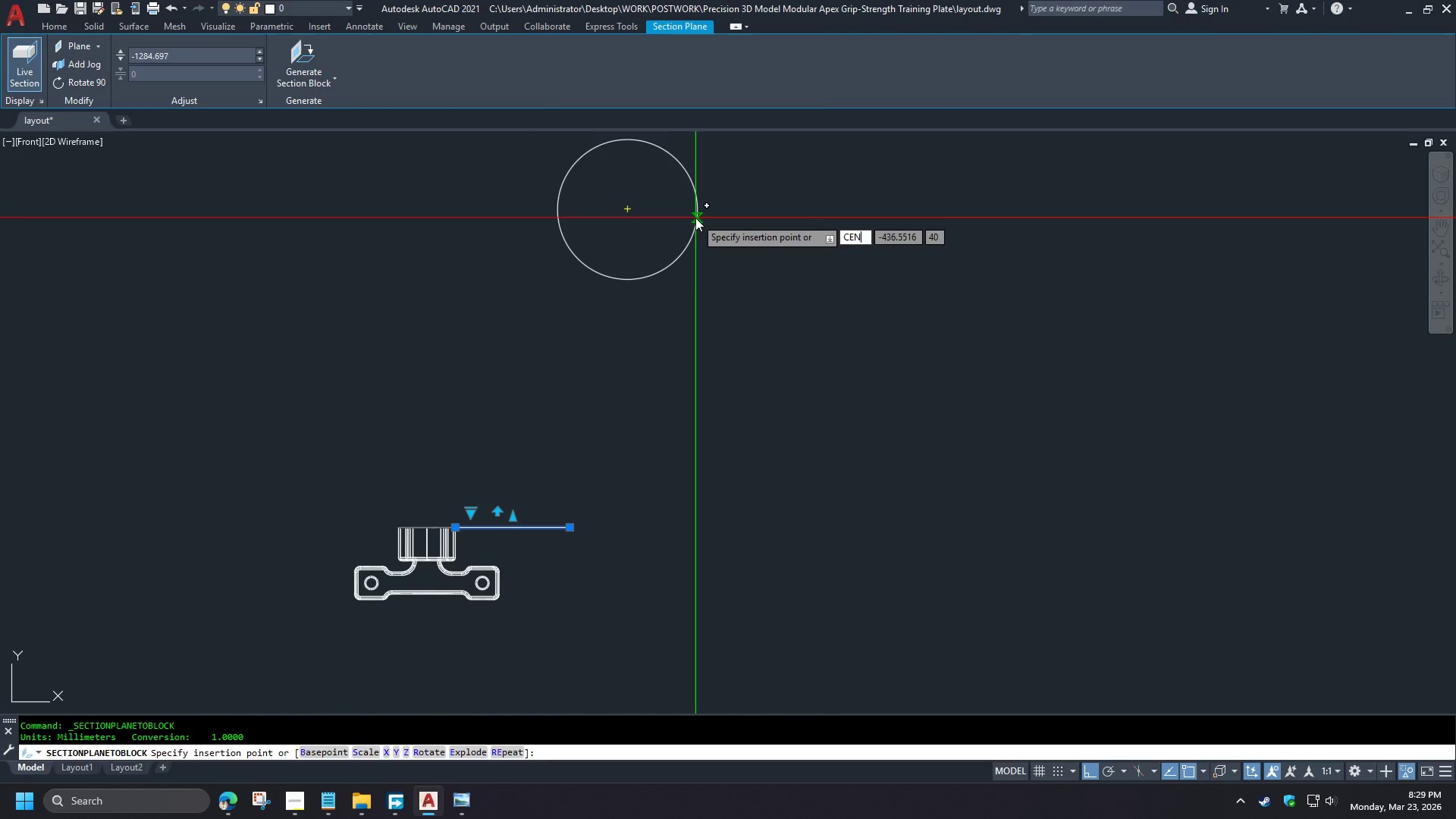 
key(Space)
 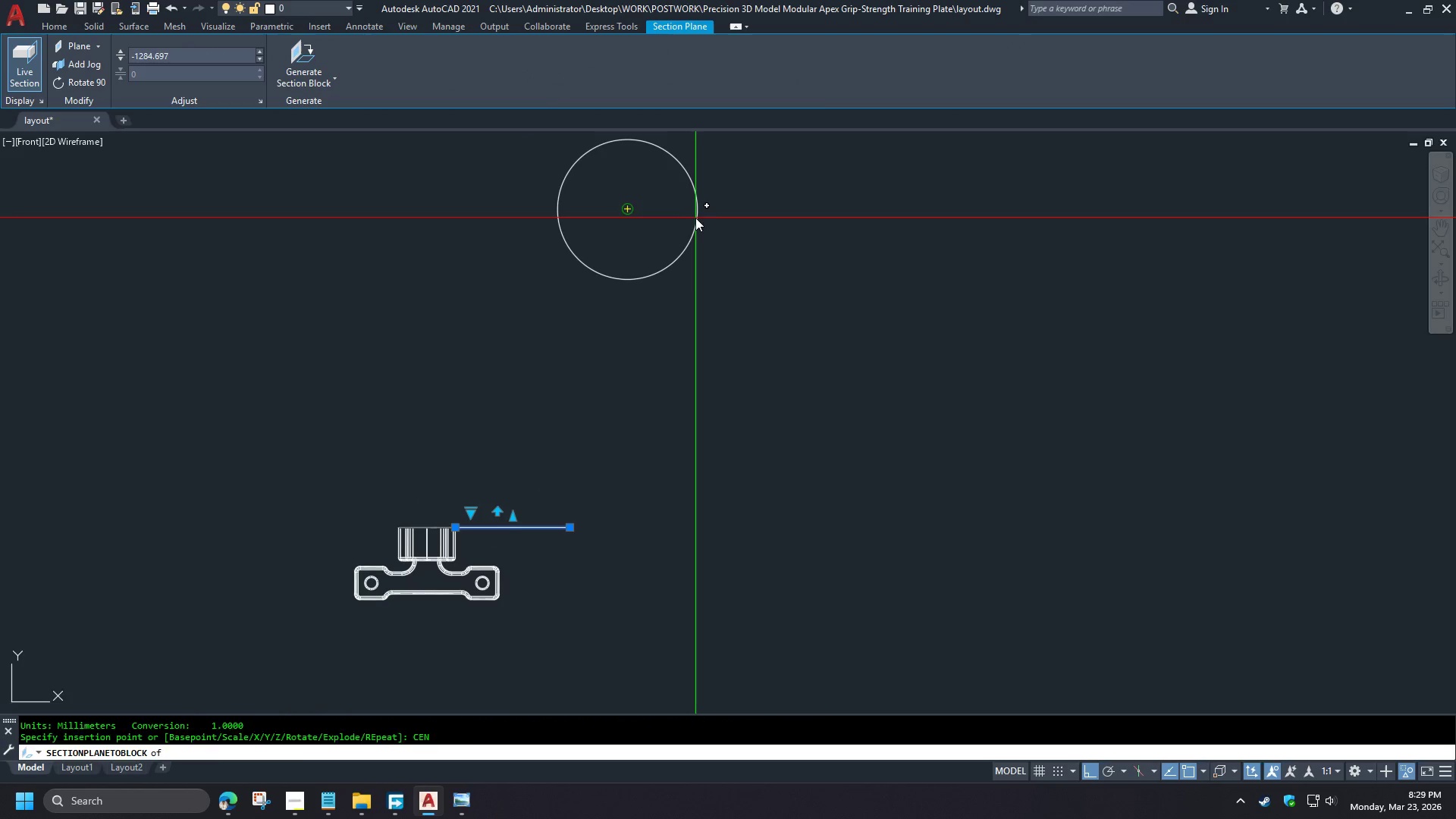 
left_click([695, 218])
 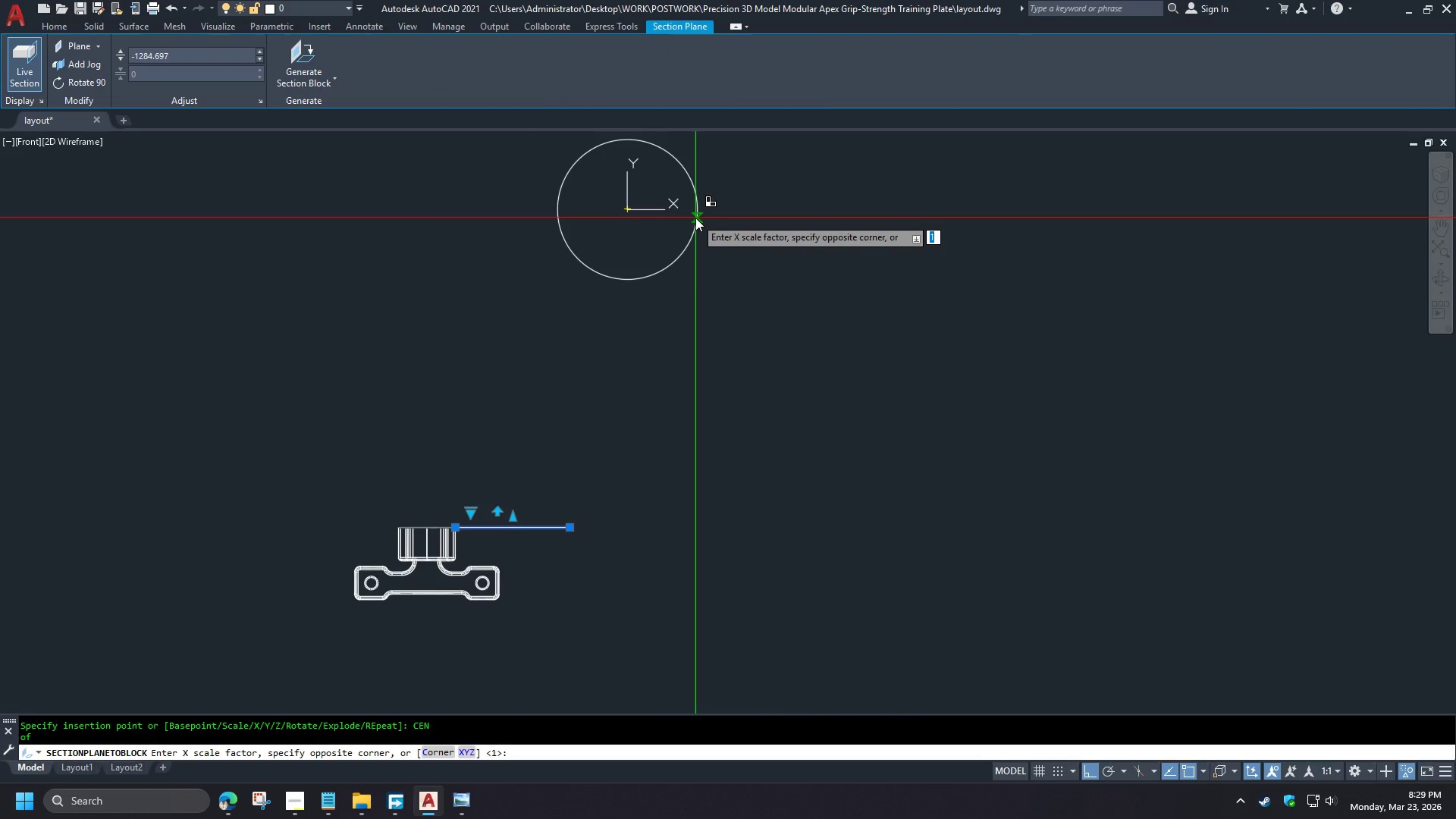 
key(NumpadEnter)
 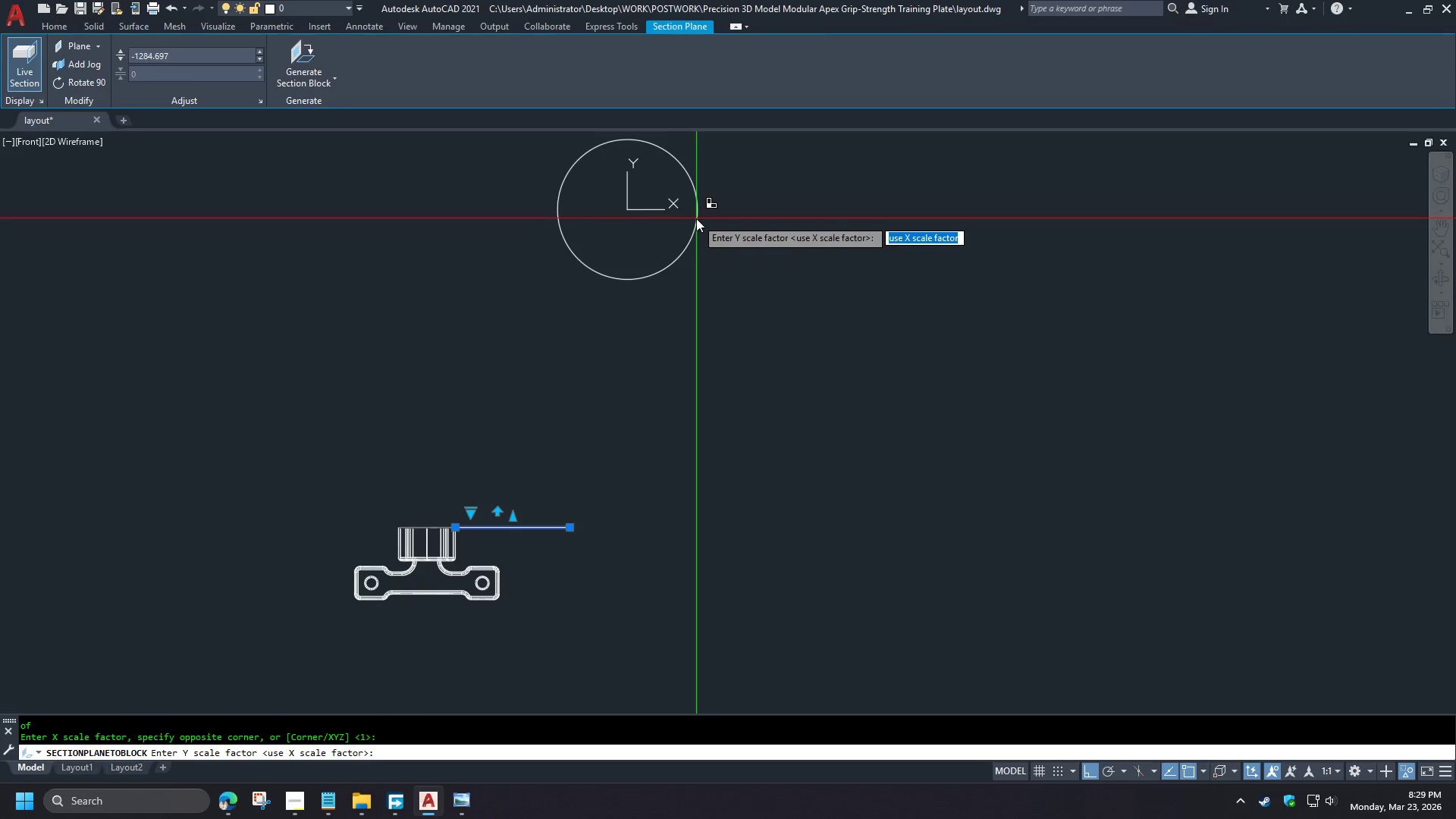 
key(NumpadEnter)
 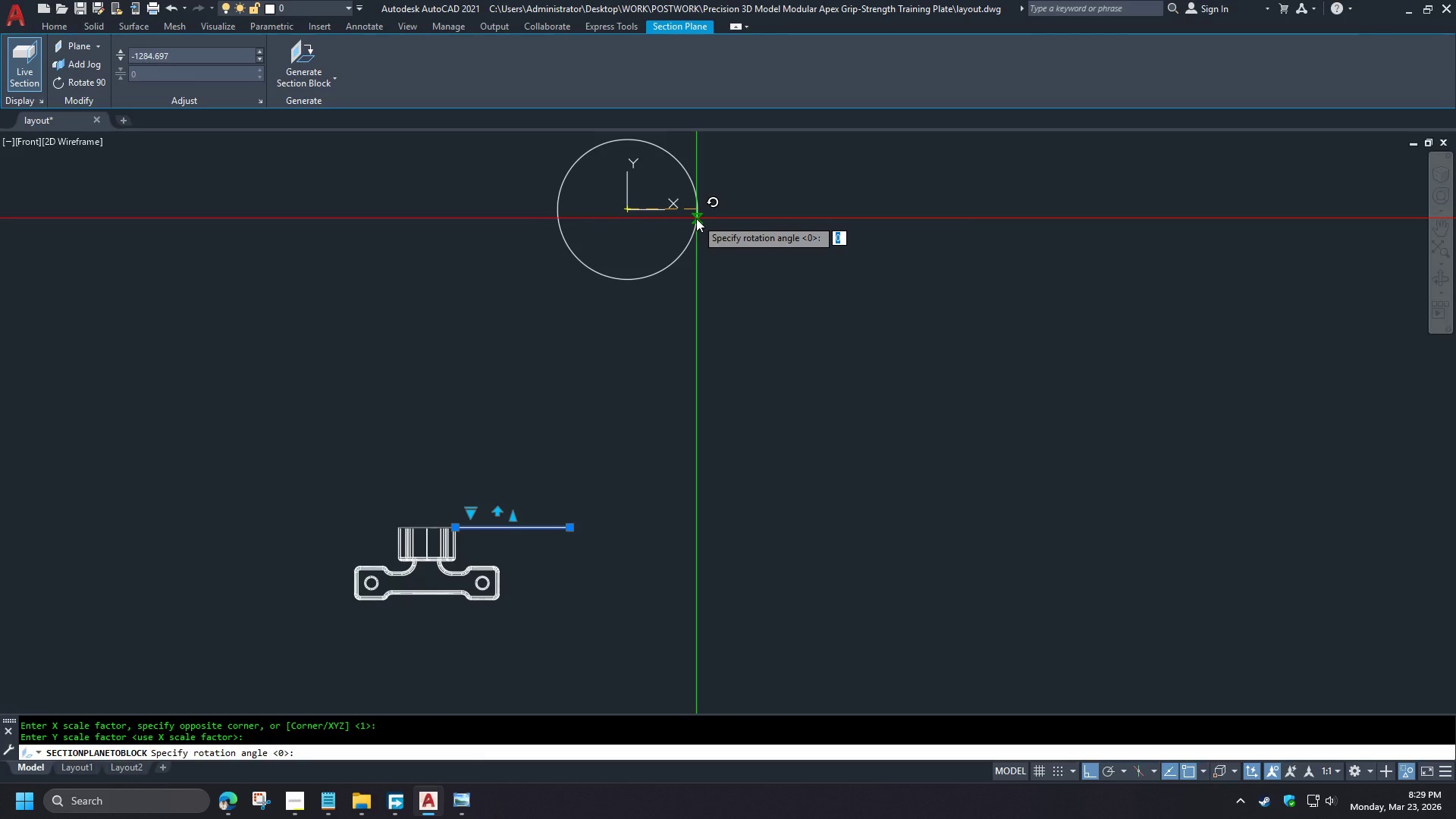 
key(NumpadEnter)
 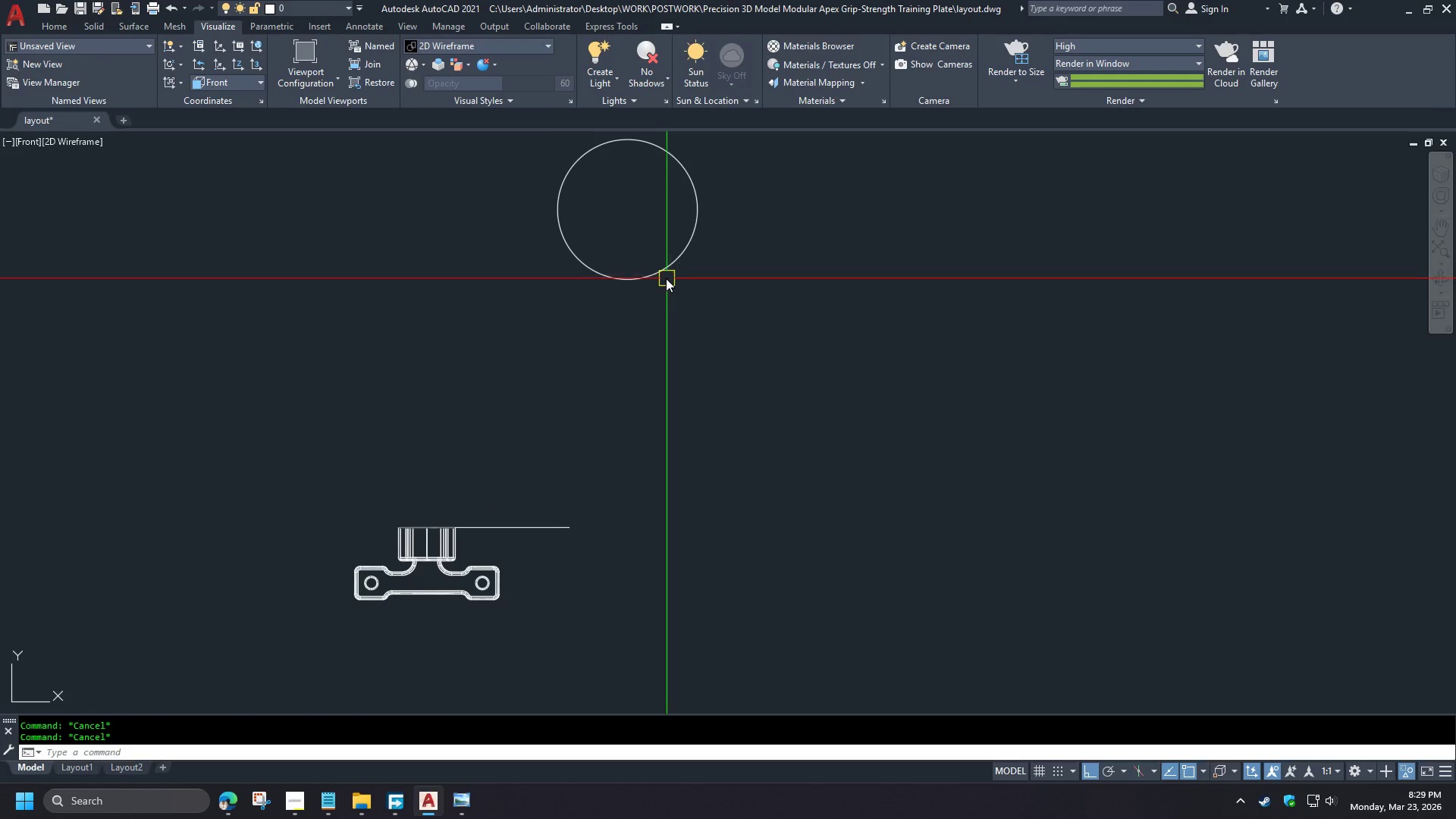 
left_click([634, 274])
 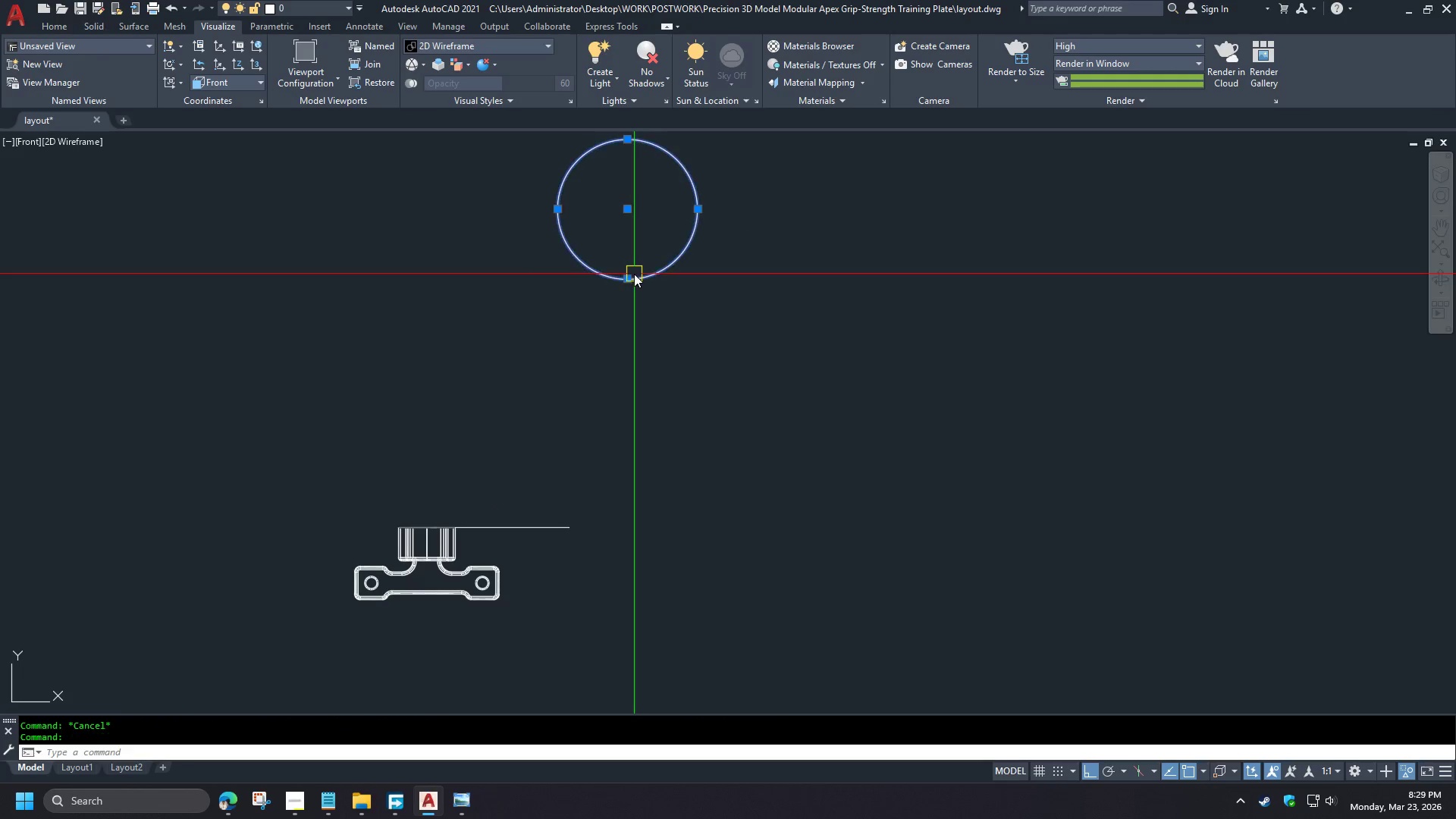 
key(E)
 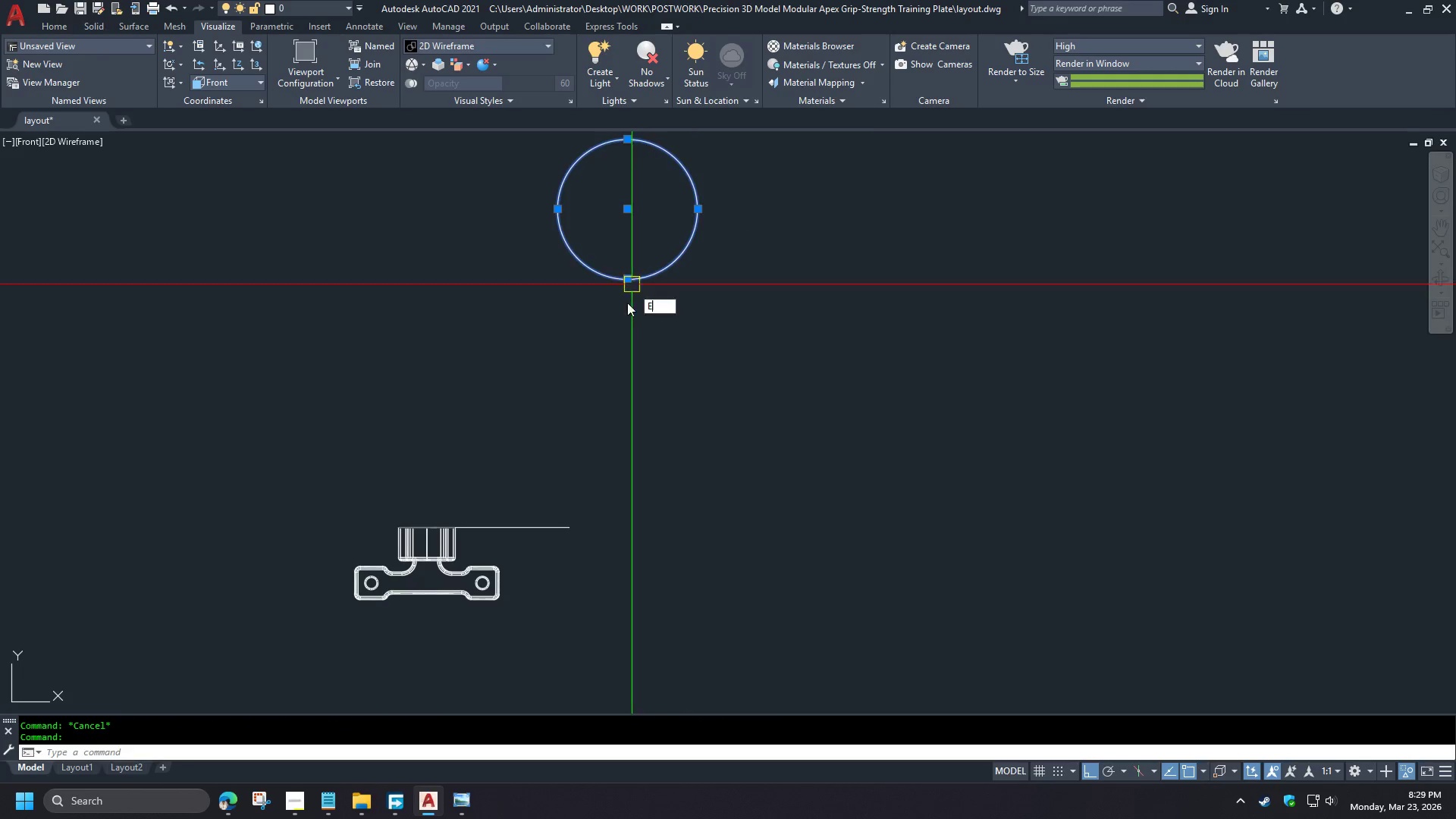 
key(Space)
 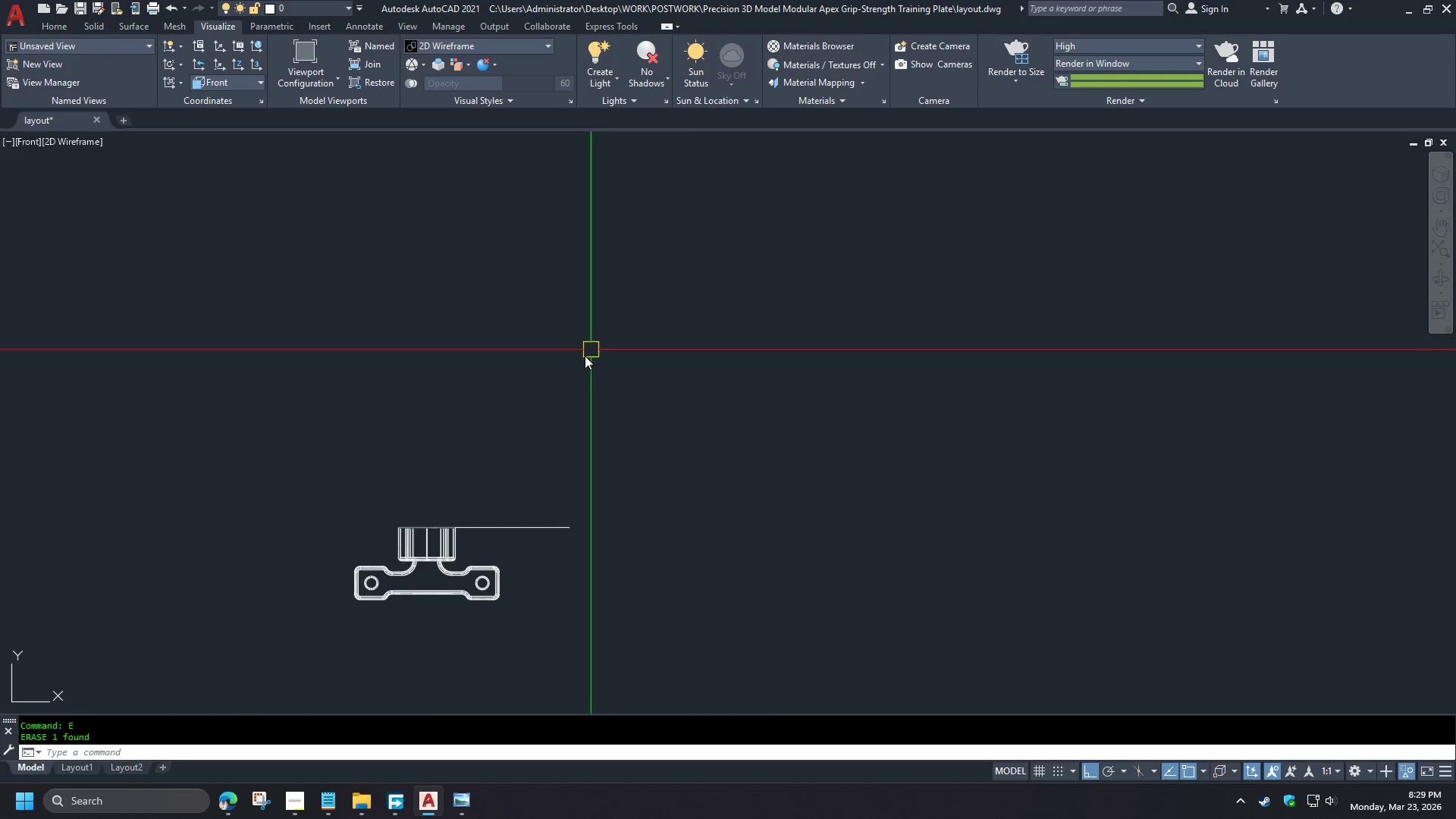 
left_click([578, 437])
 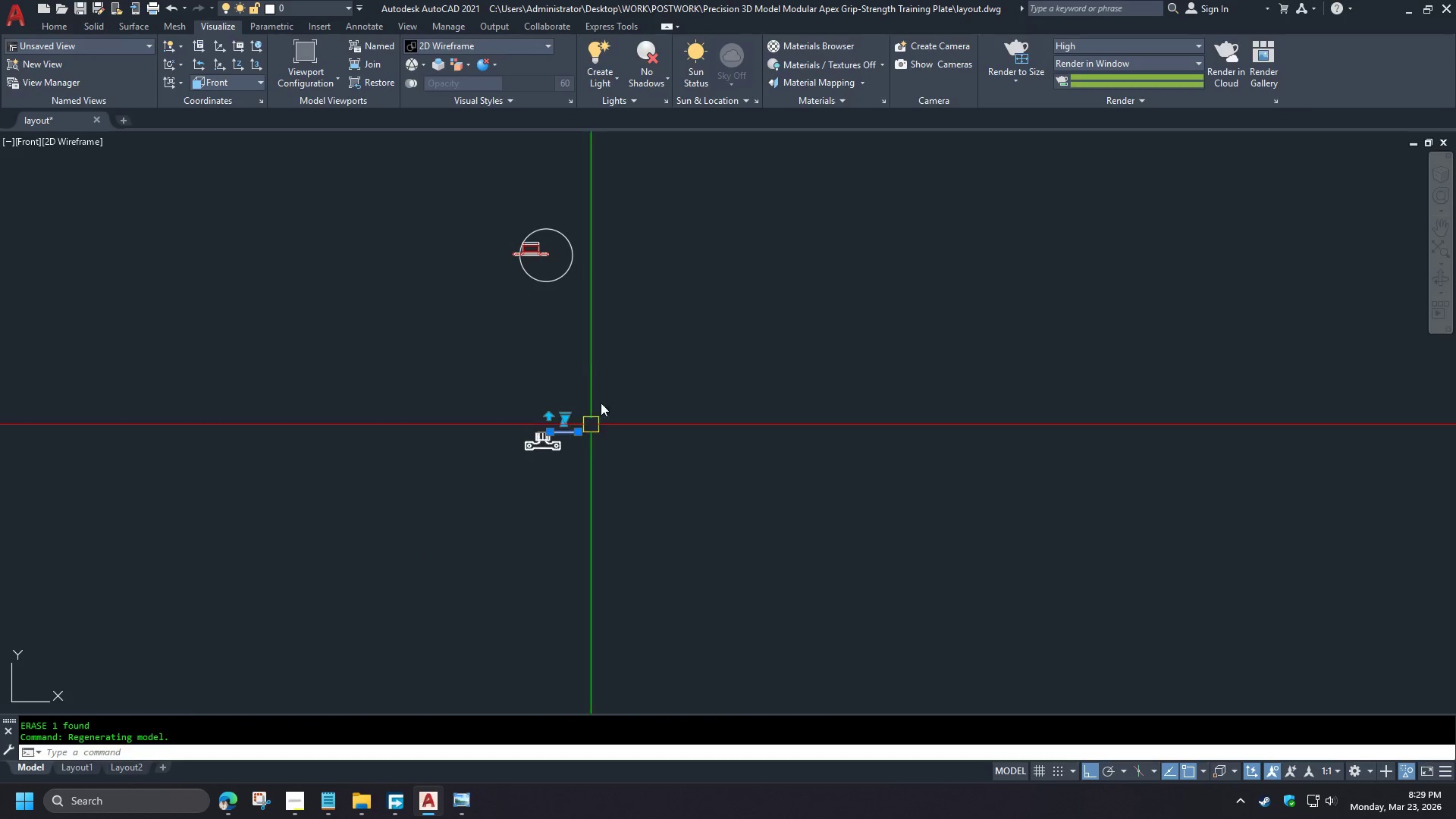 
key(E)
 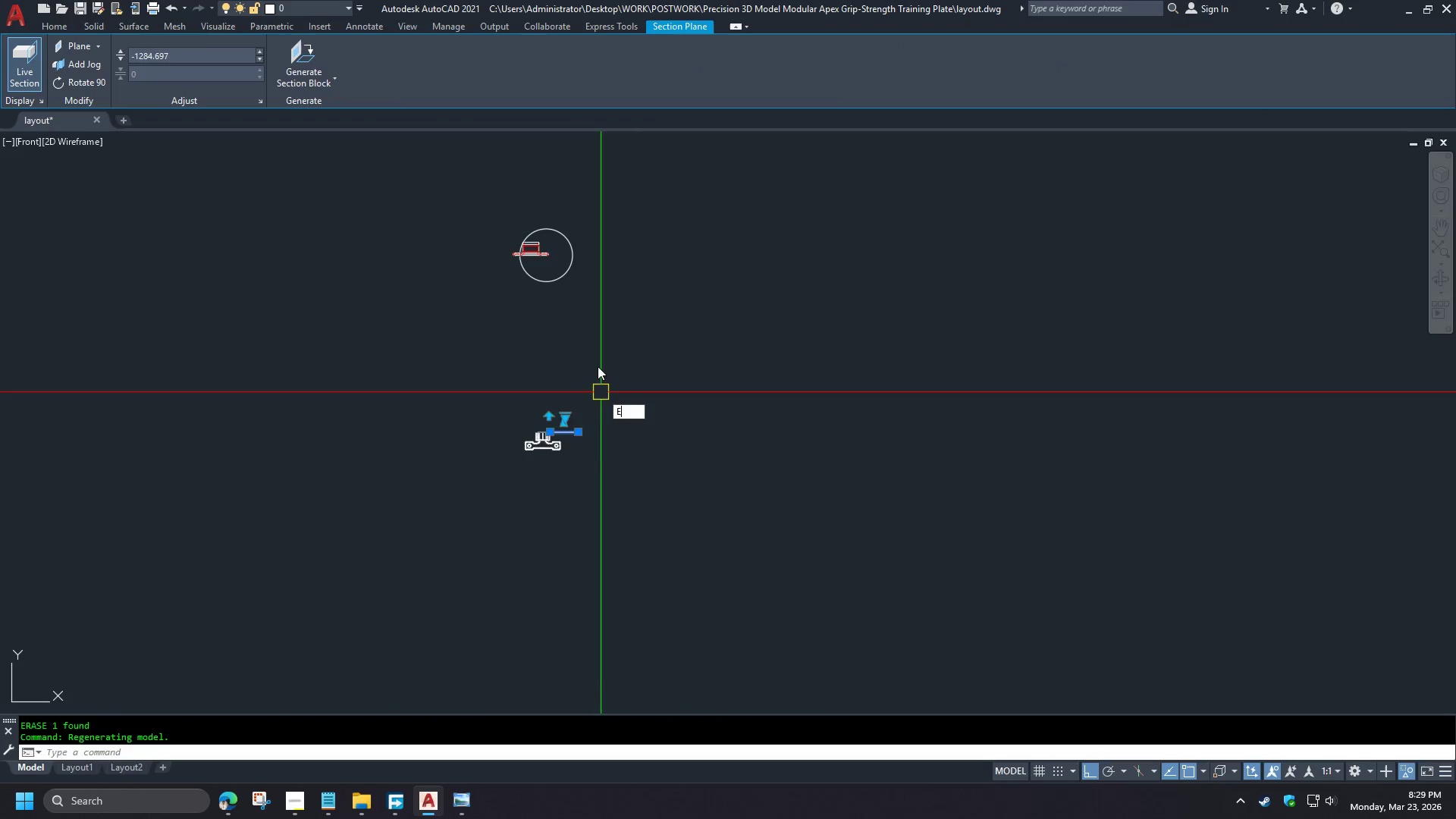 
key(Space)
 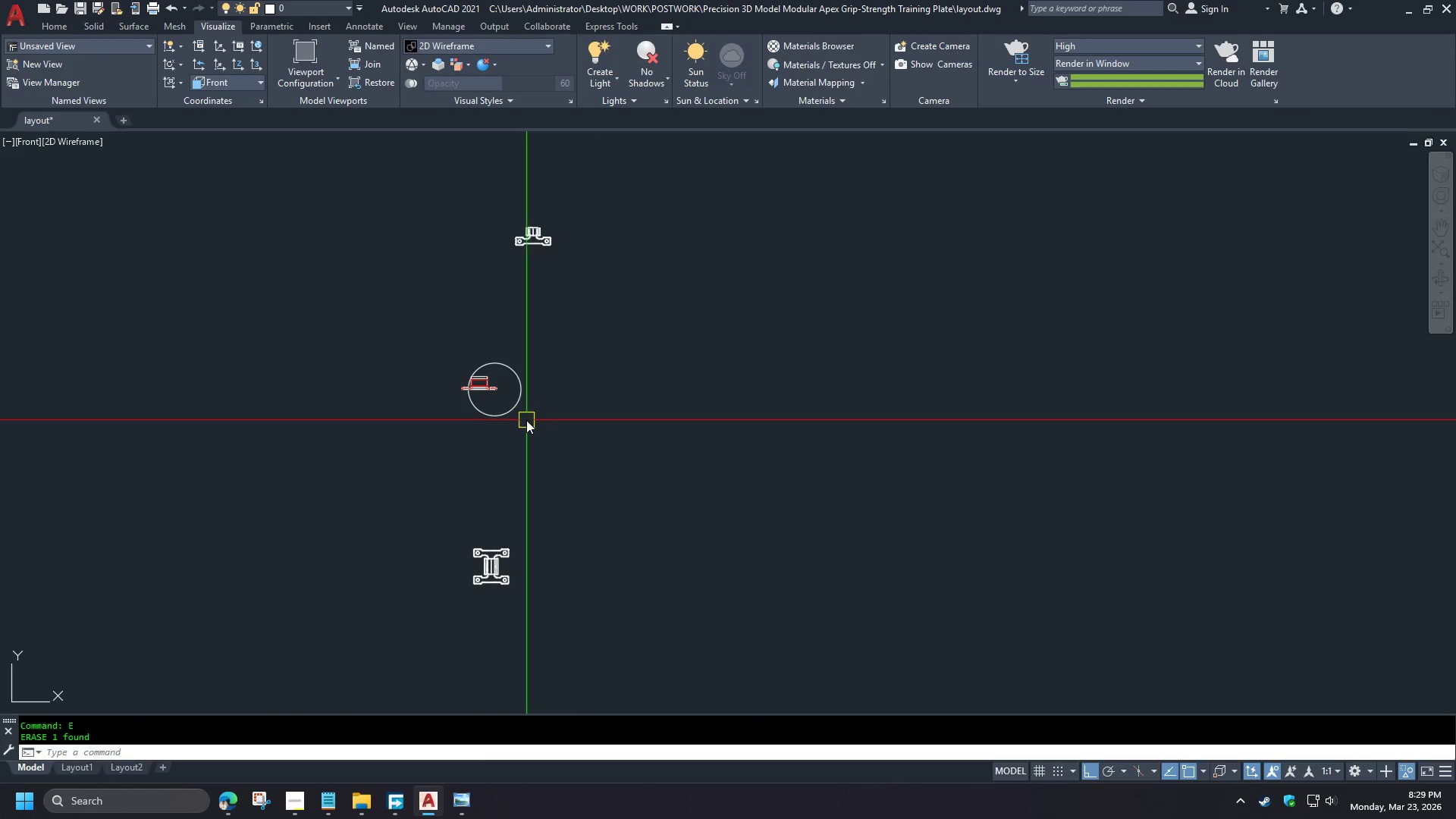 
left_click([522, 410])
 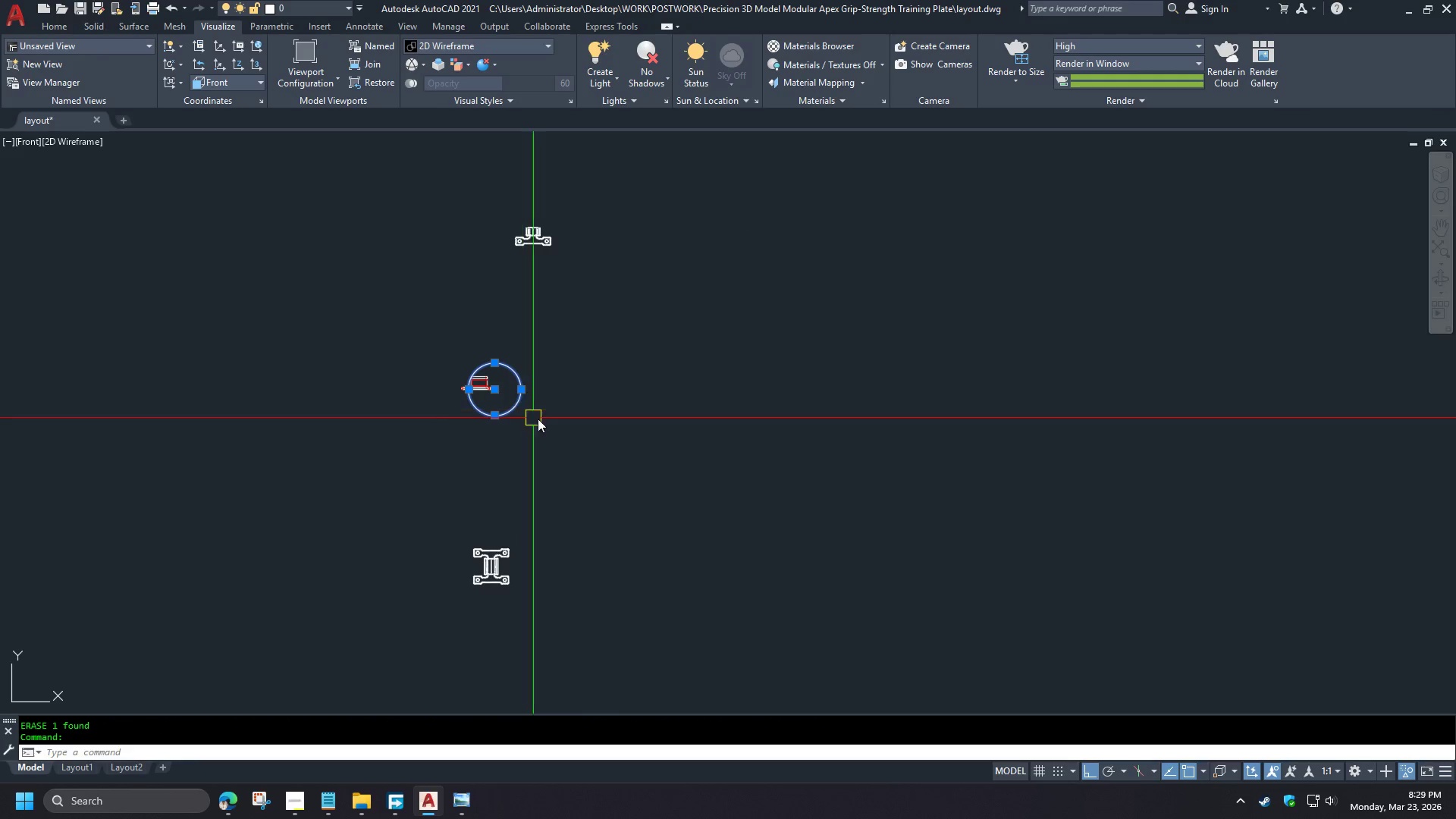 
key(E)
 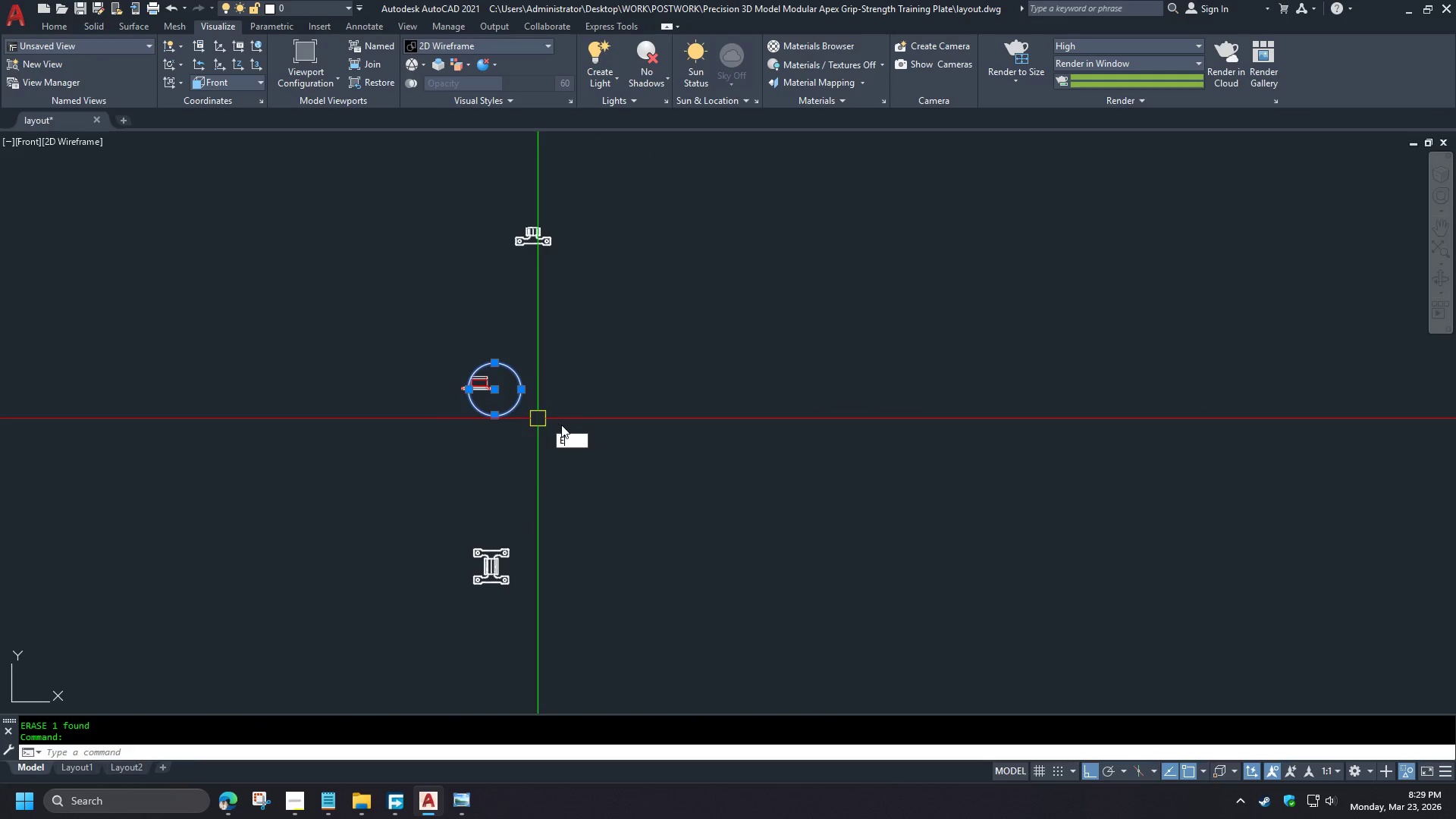 
key(Space)
 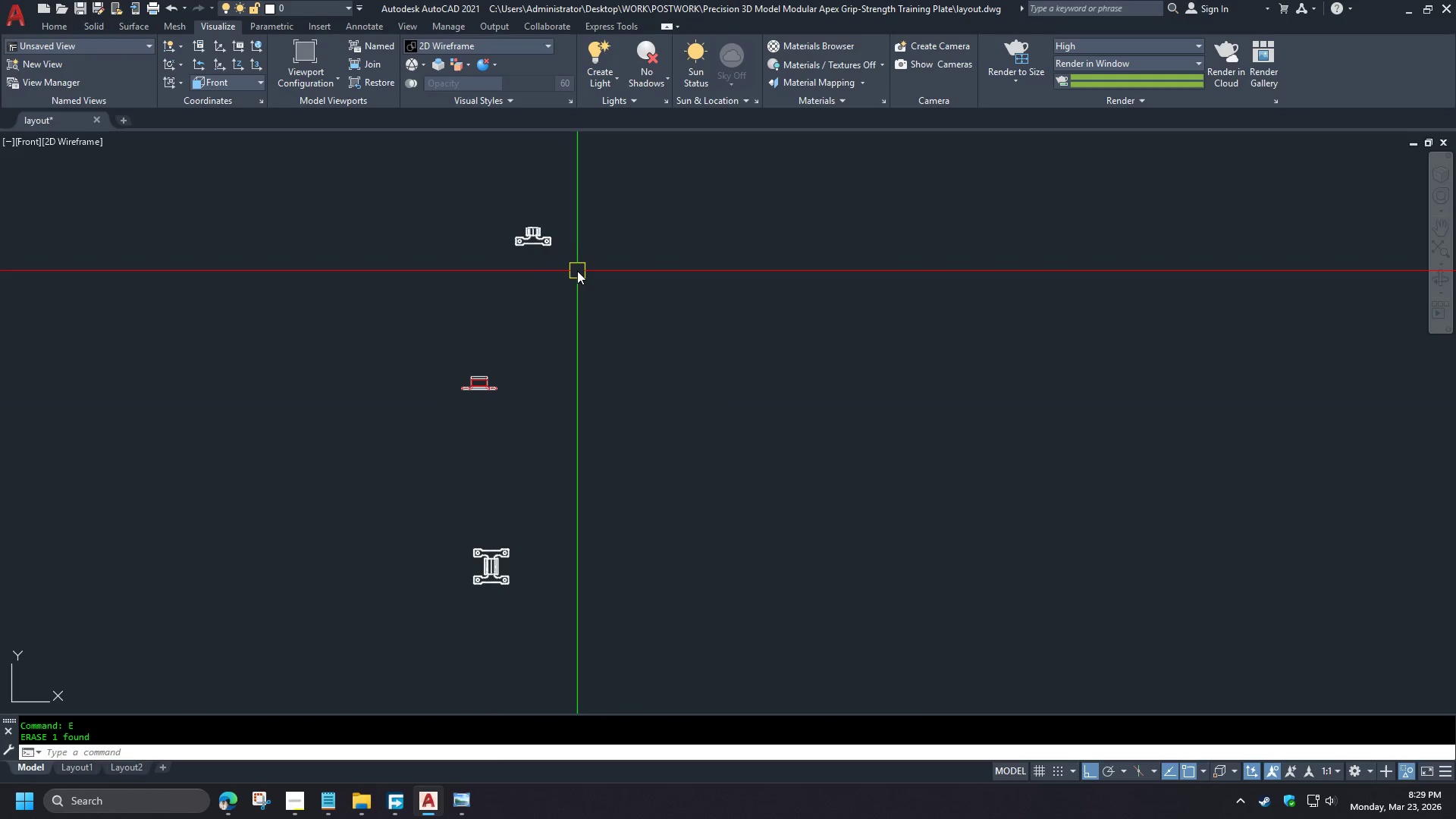 
hold_key(key=ShiftLeft, duration=0.59)
 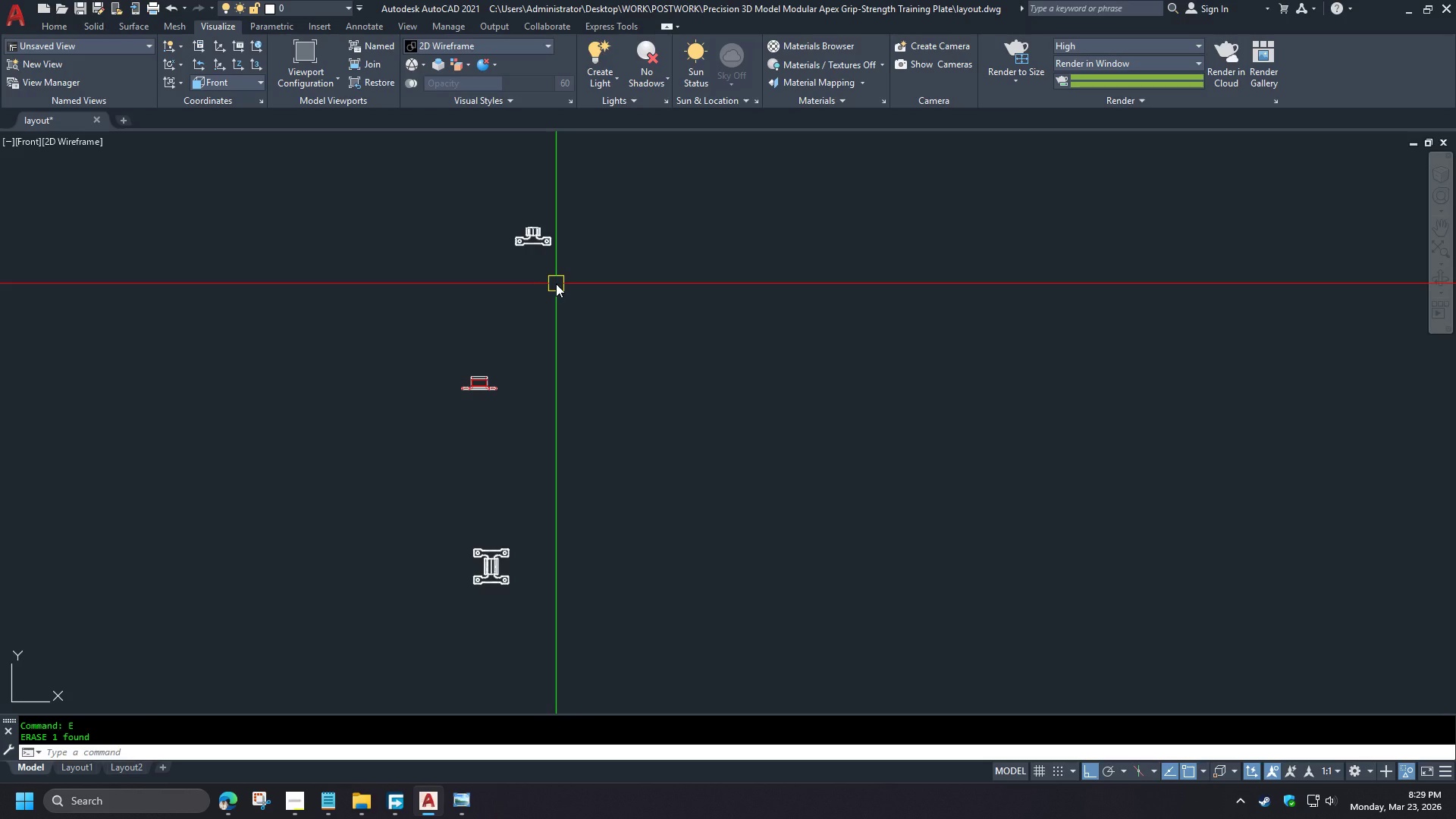 
scroll: coordinate [599, 402], scroll_direction: down, amount: 4.0
 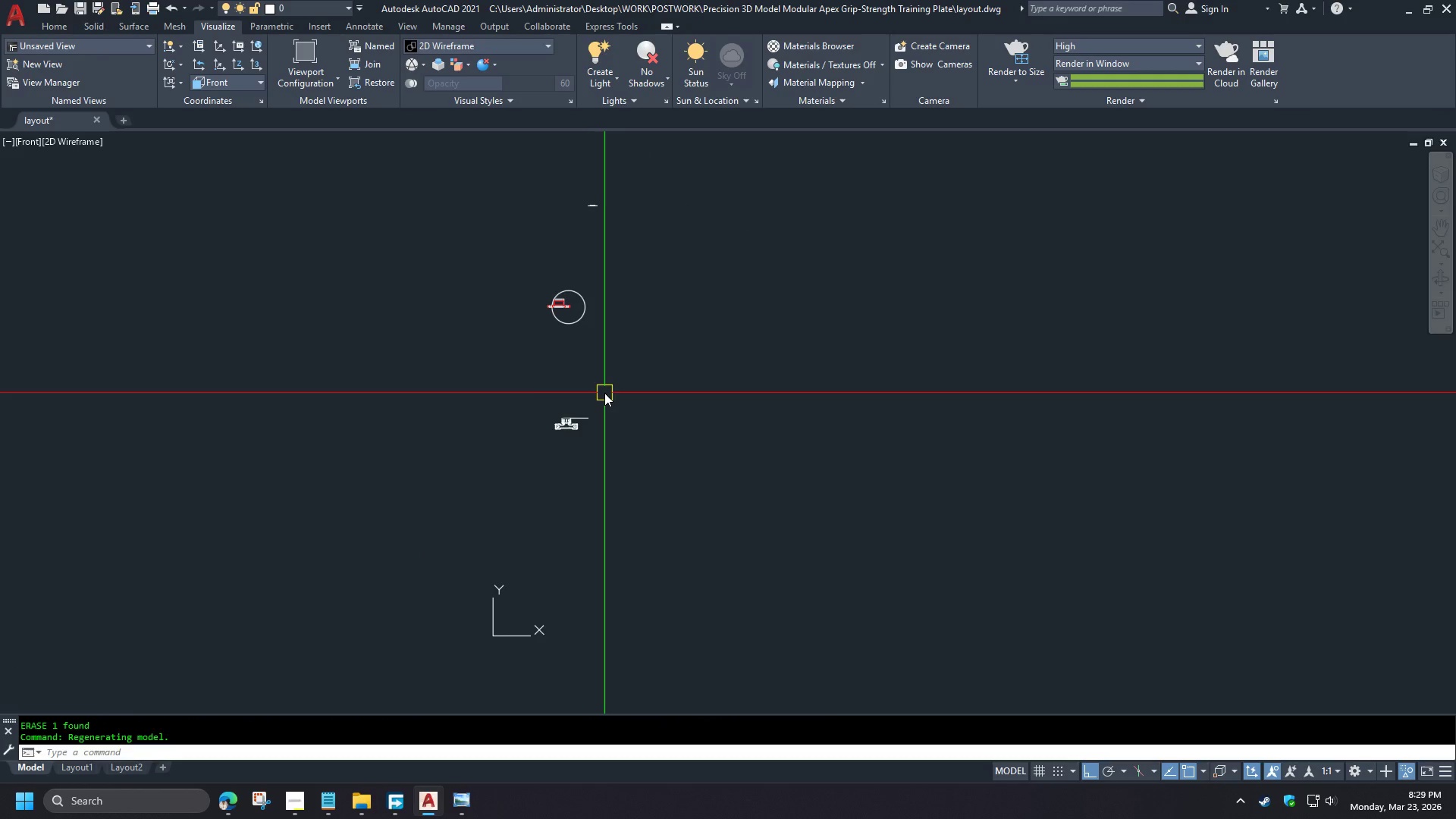 
scroll: coordinate [604, 393], scroll_direction: up, amount: 1.0
 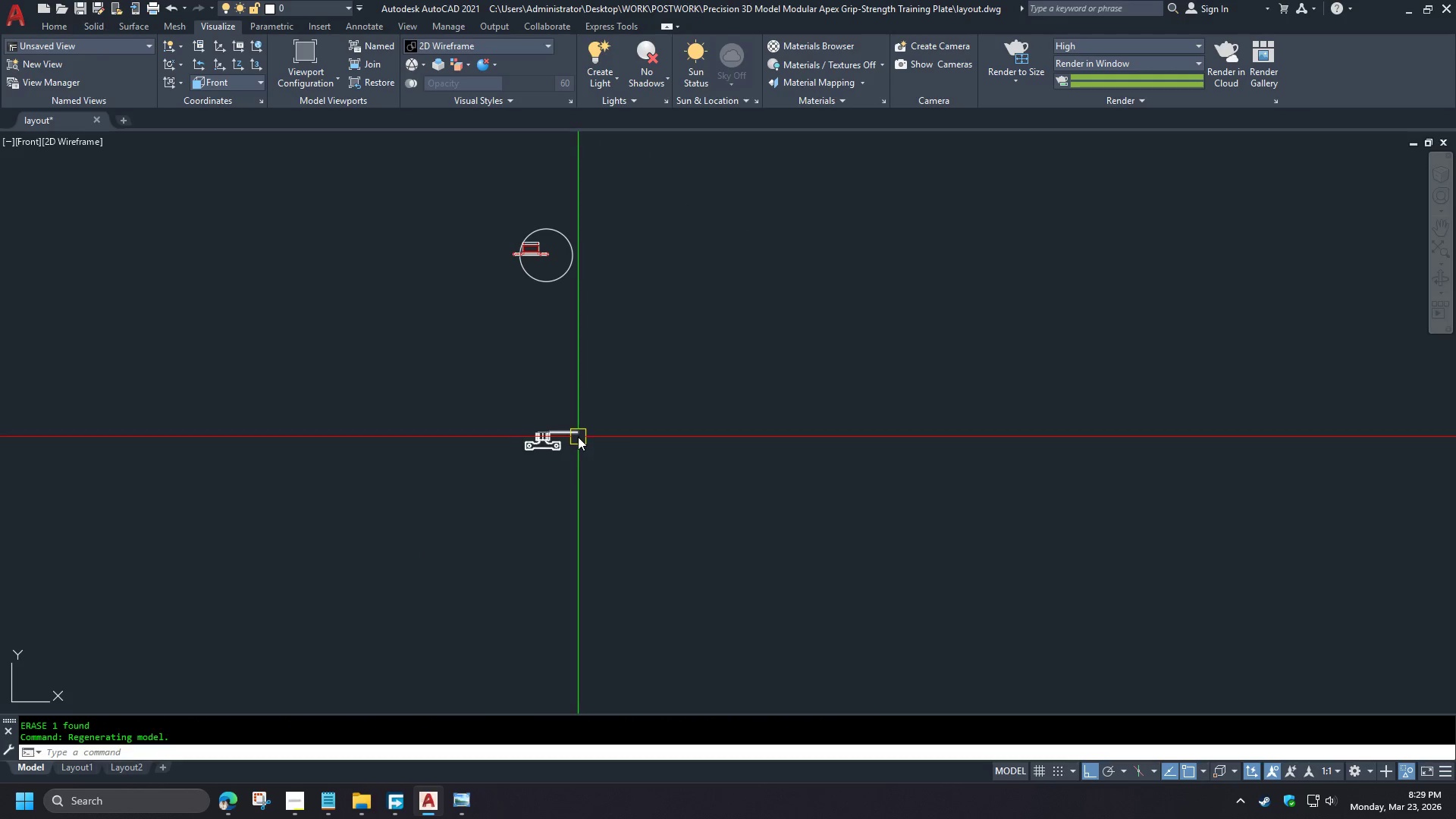 
wait(5.12)
 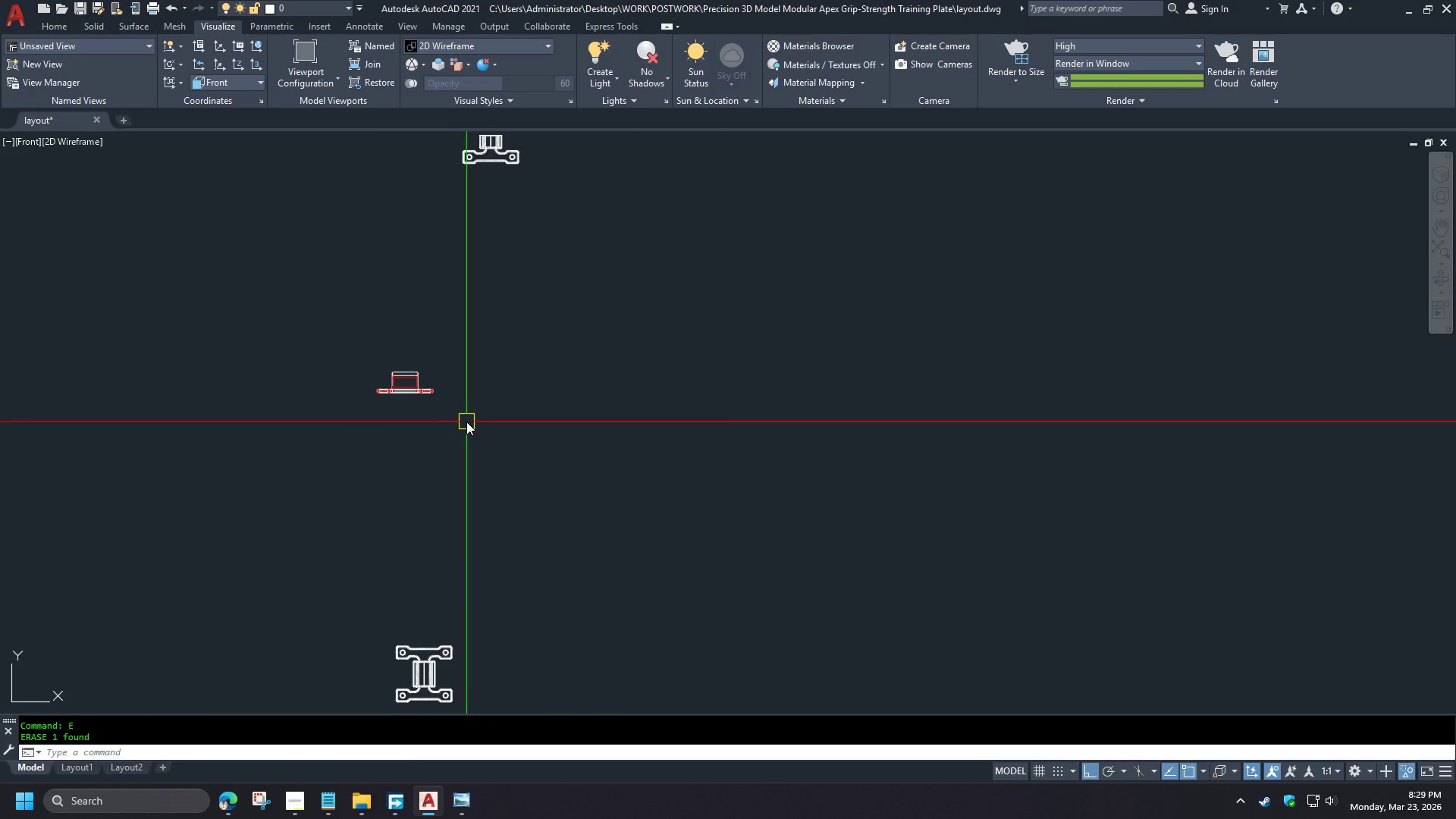 
hold_key(key=ShiftLeft, duration=1.19)
 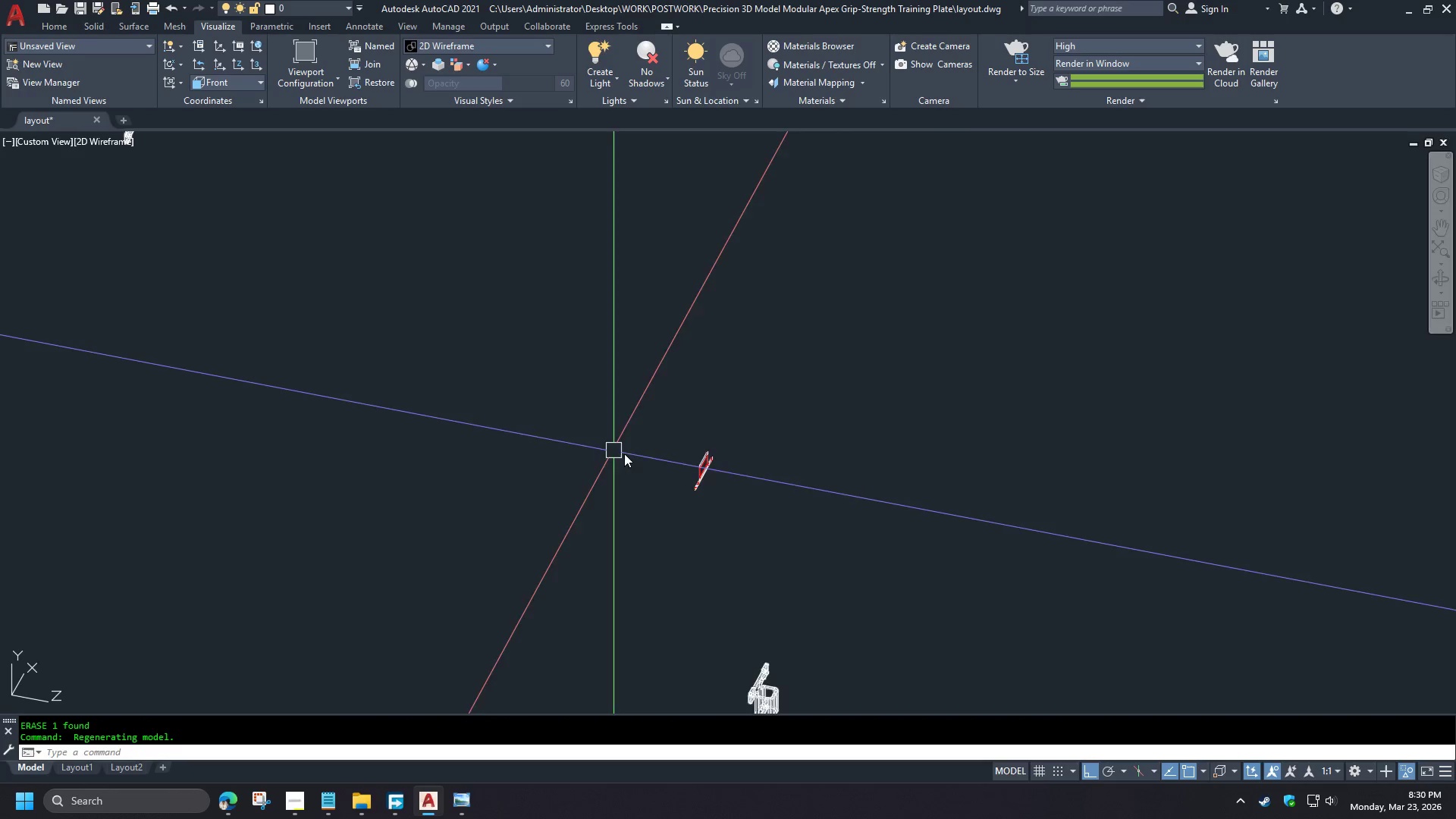 
type(re re )
key(Escape)
 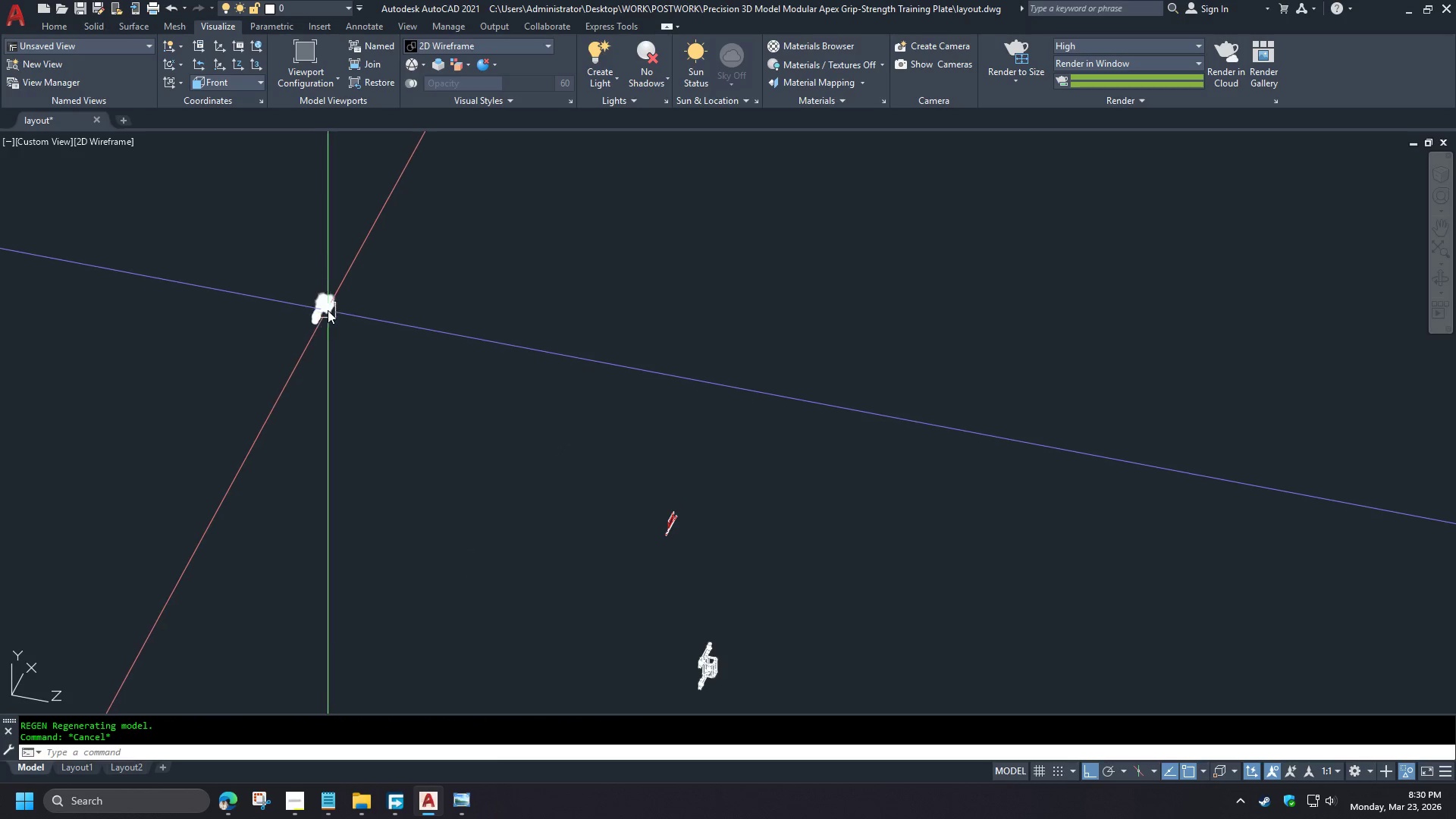 
left_click([328, 310])
 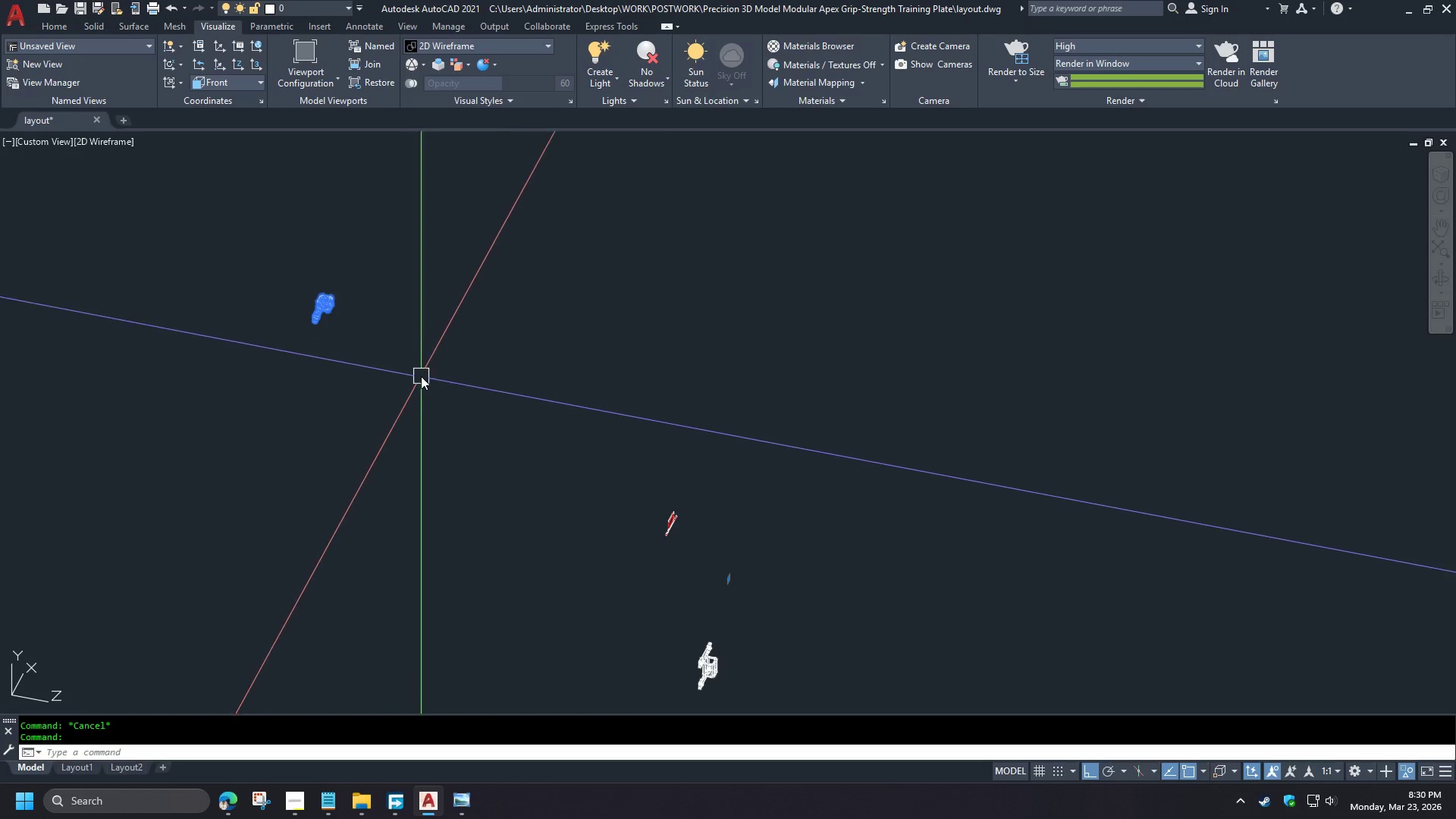 
scroll: coordinate [556, 284], scroll_direction: up, amount: 1.0
 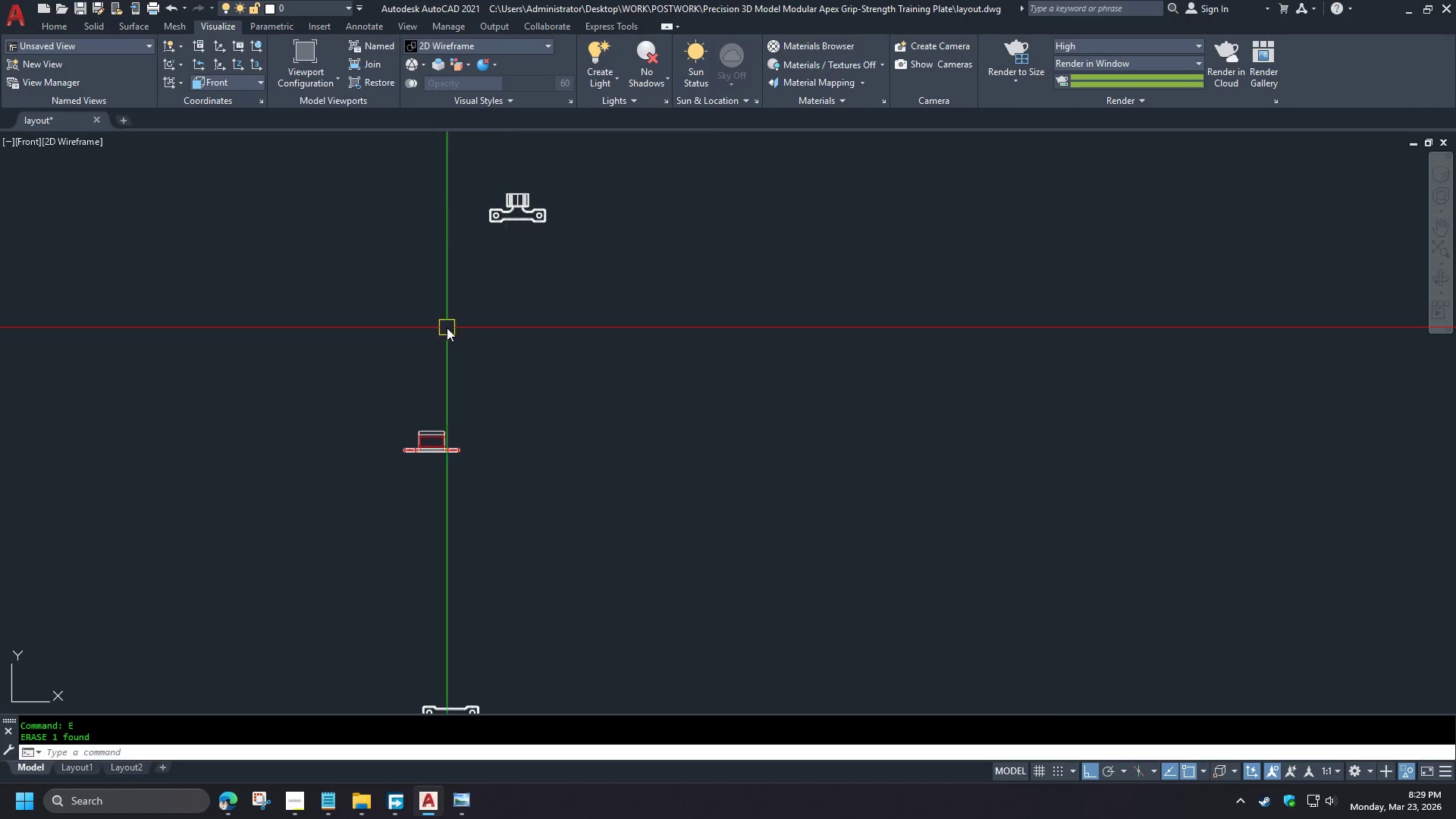 
scroll: coordinate [431, 328], scroll_direction: down, amount: 1.0
 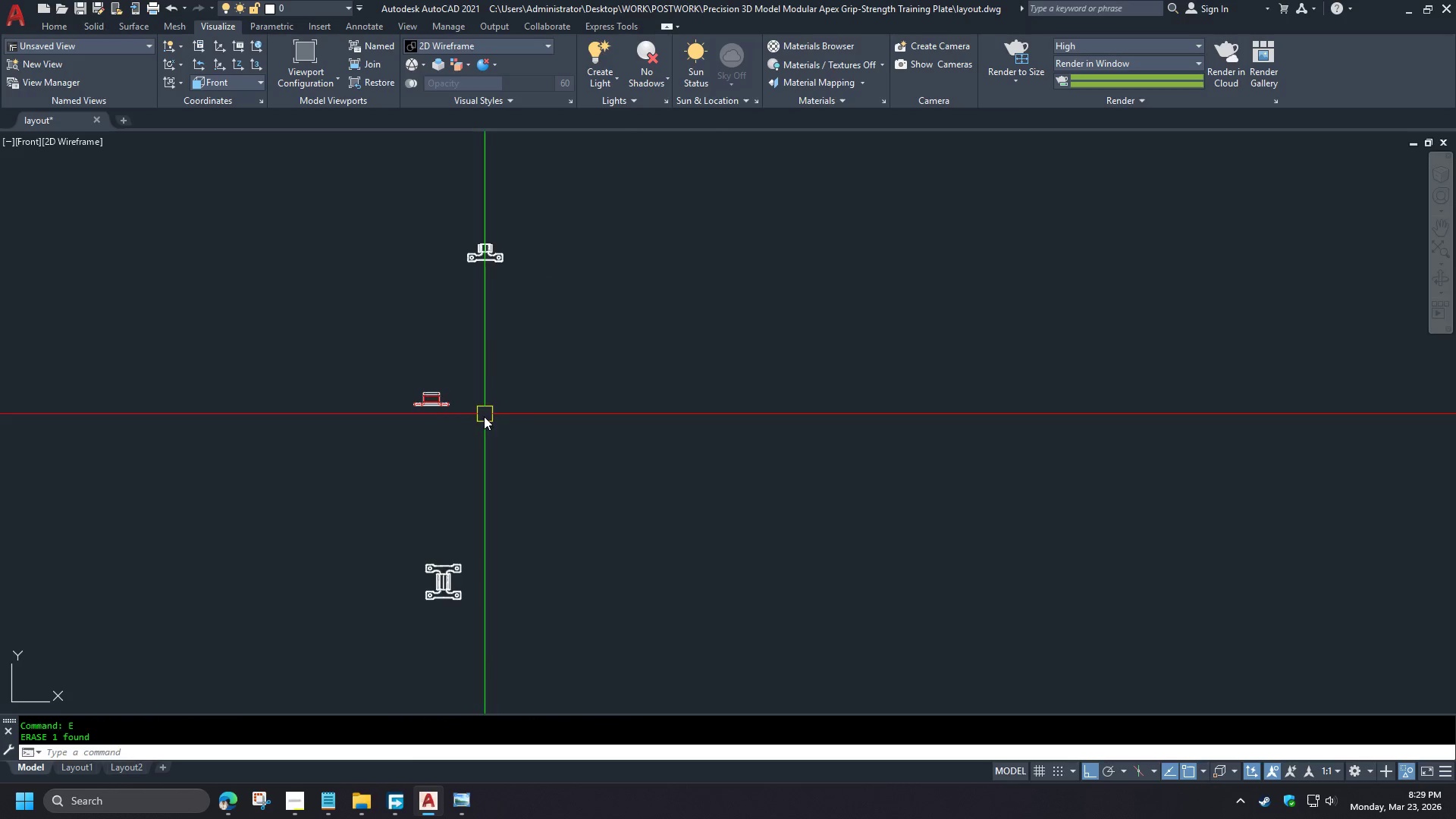 
scroll: coordinate [474, 428], scroll_direction: up, amount: 1.0
 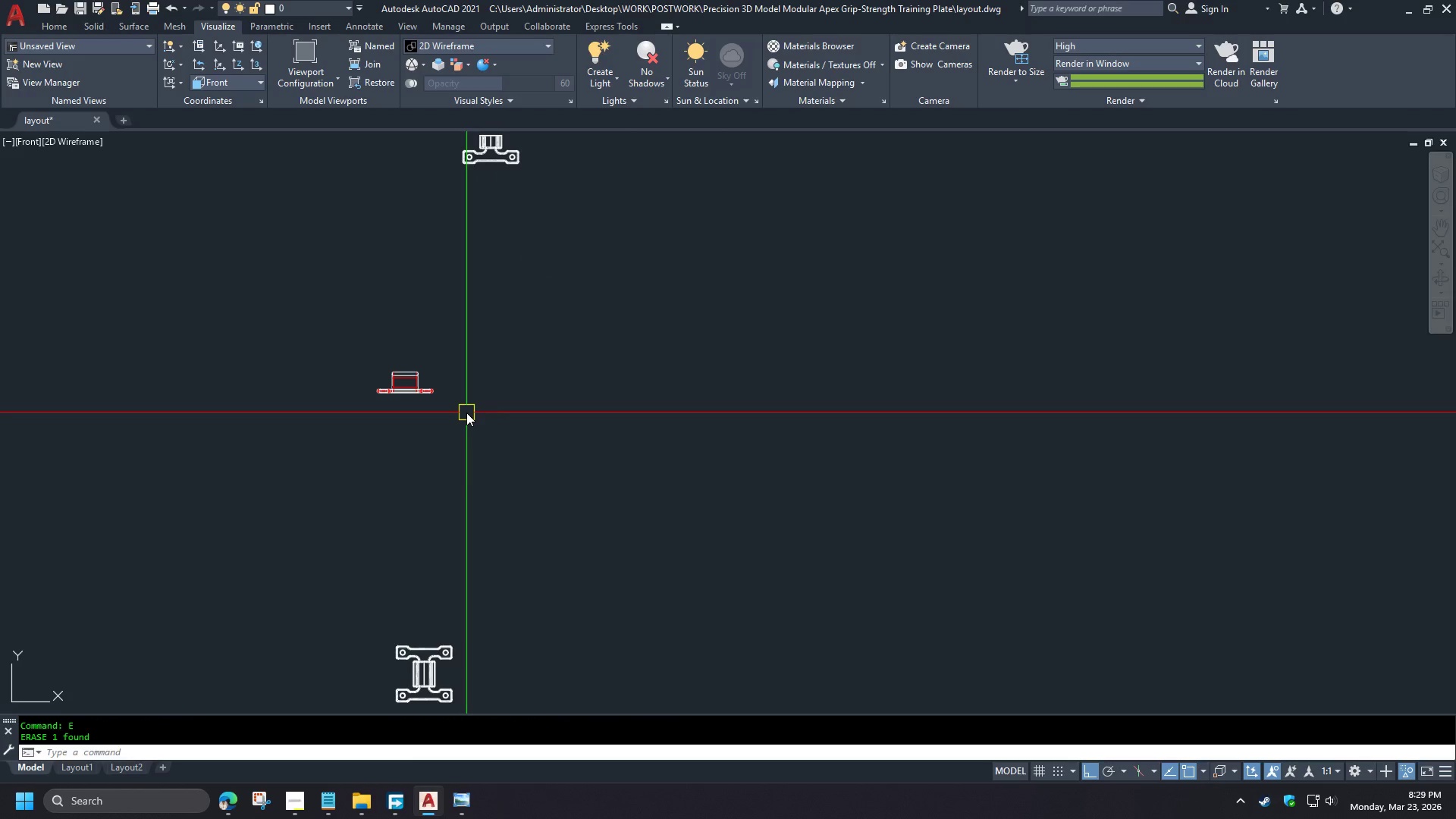 
wait(6.09)
 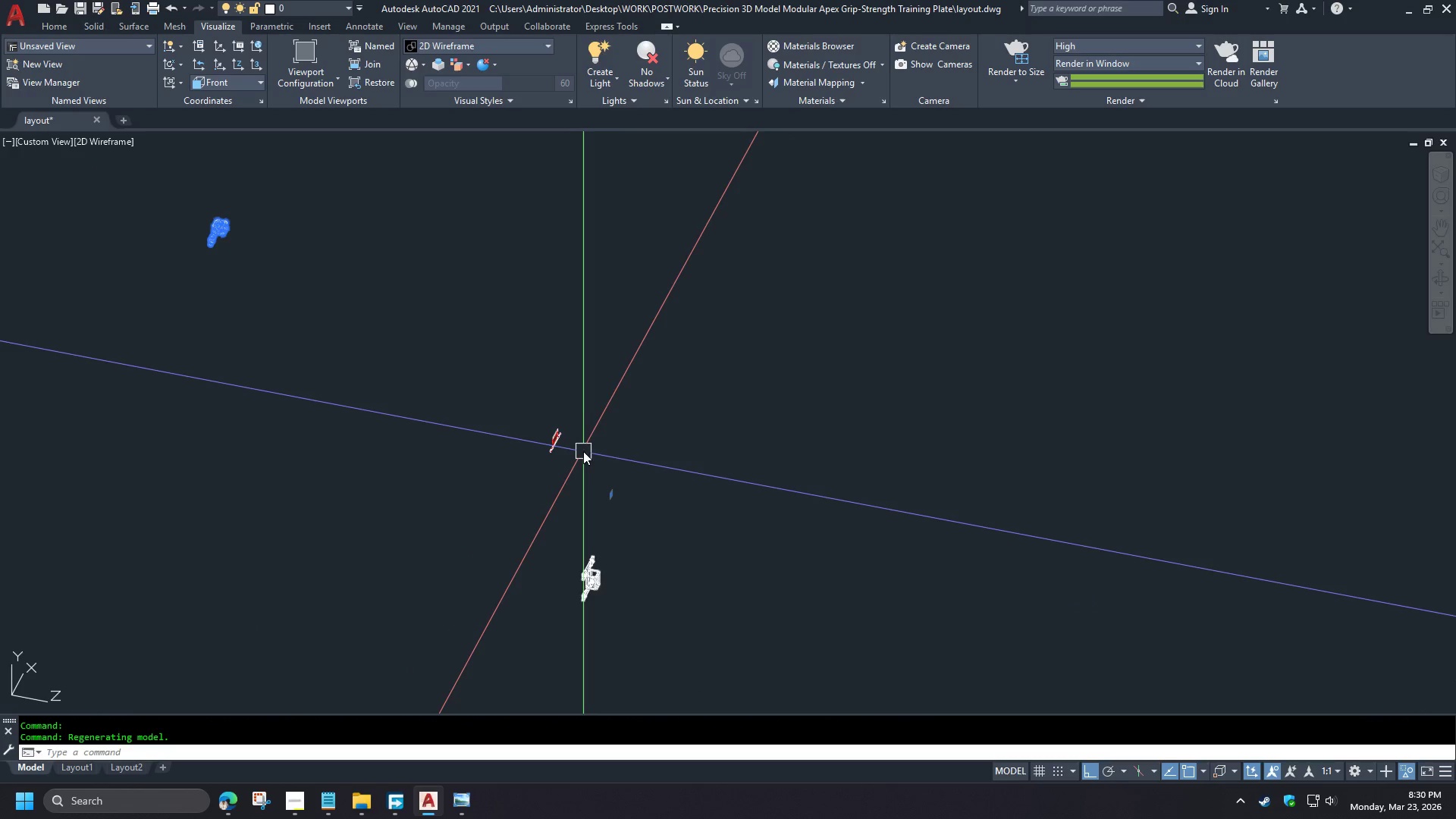 
key(Escape)
 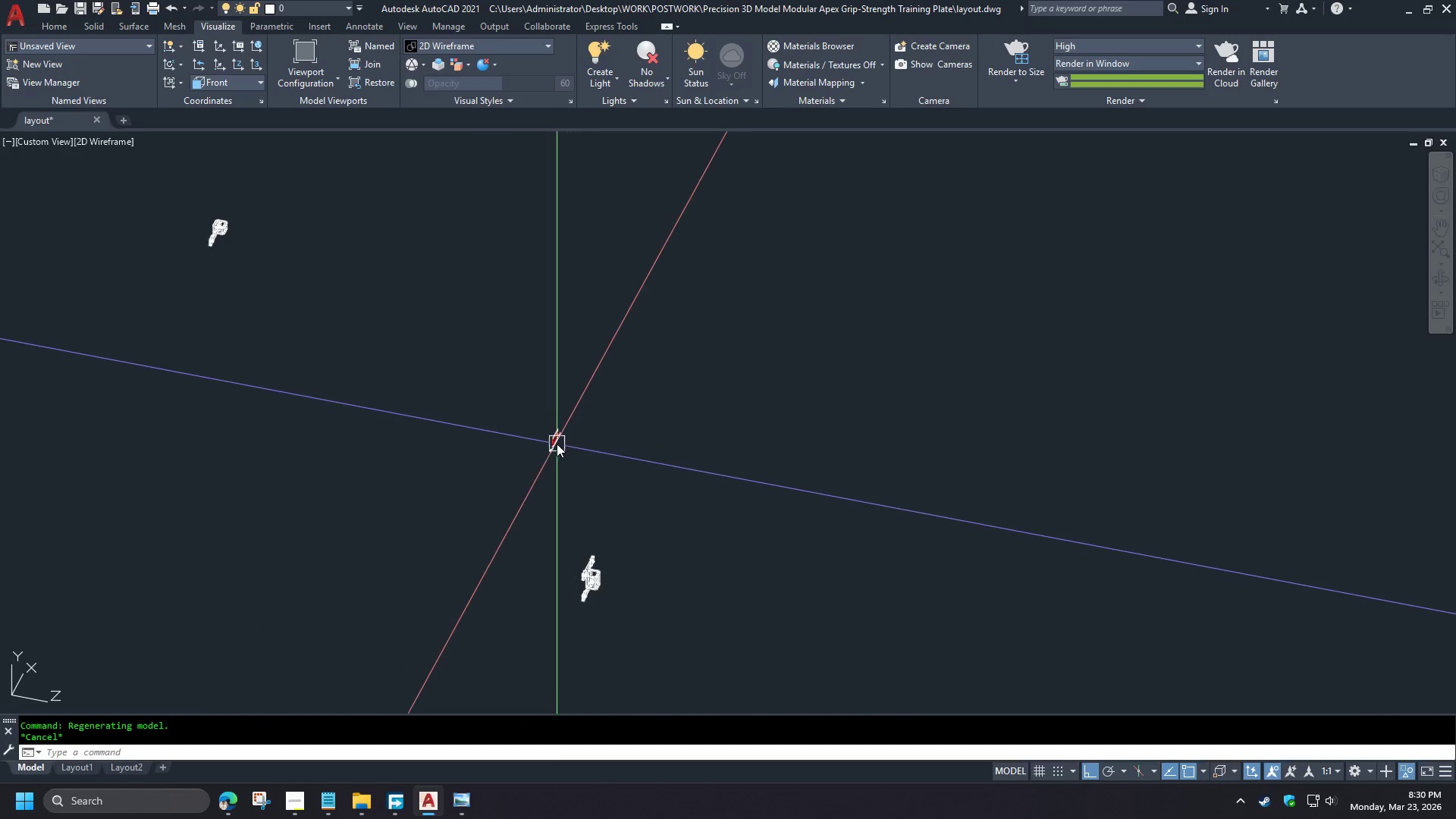 
scroll: coordinate [730, 490], scroll_direction: up, amount: 3.0
 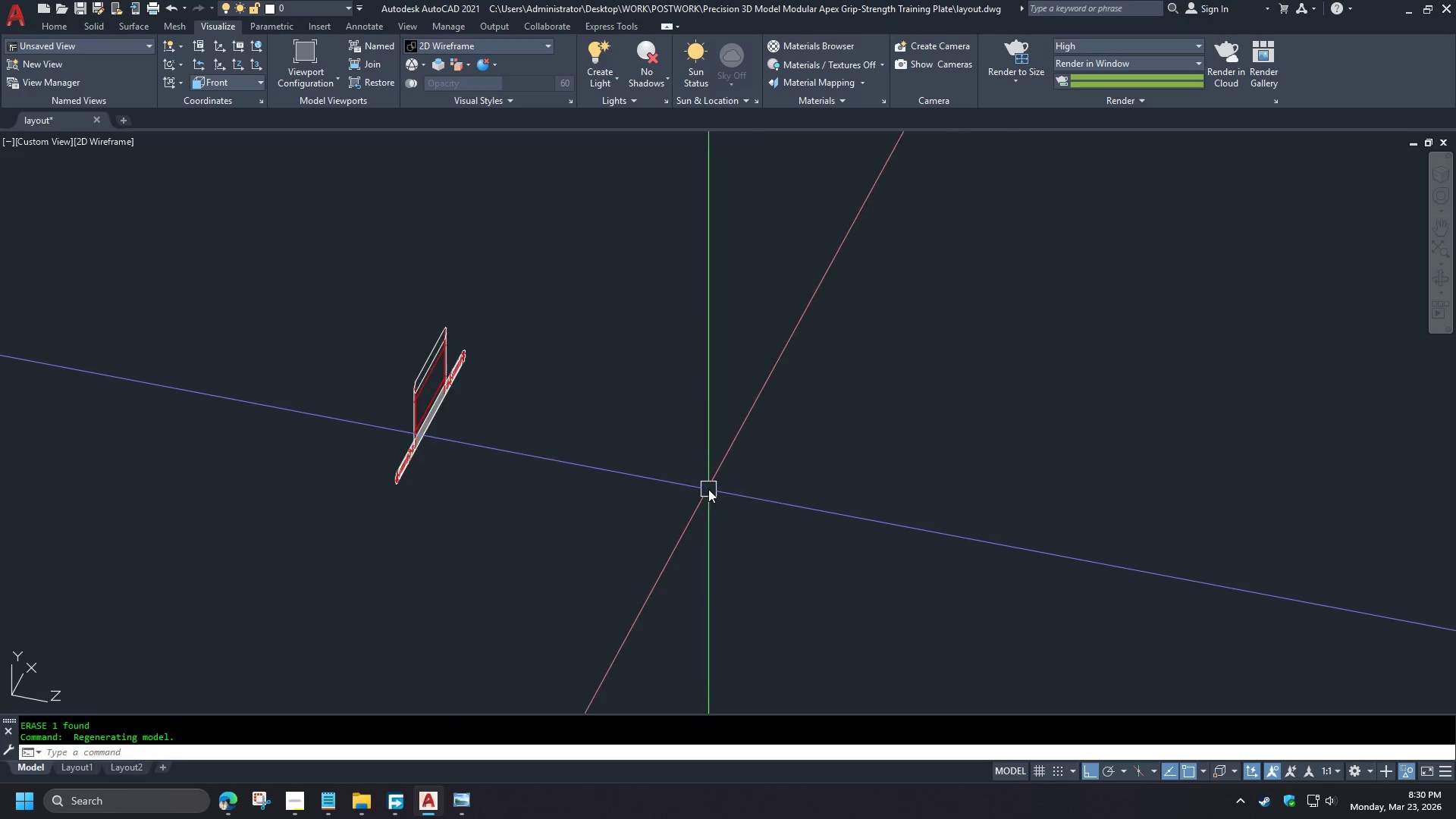 
left_click([556, 443])
 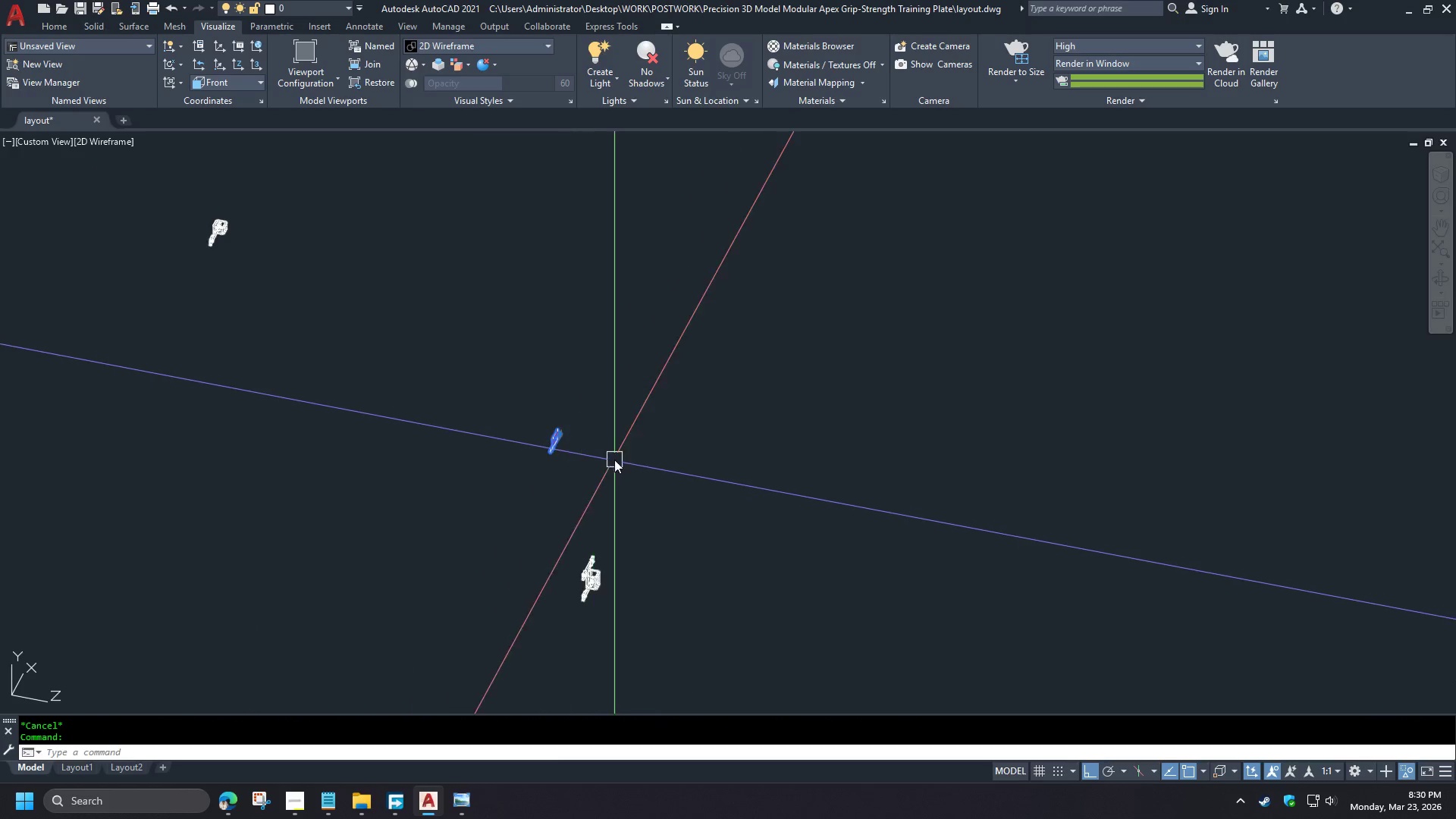 
key(E)
 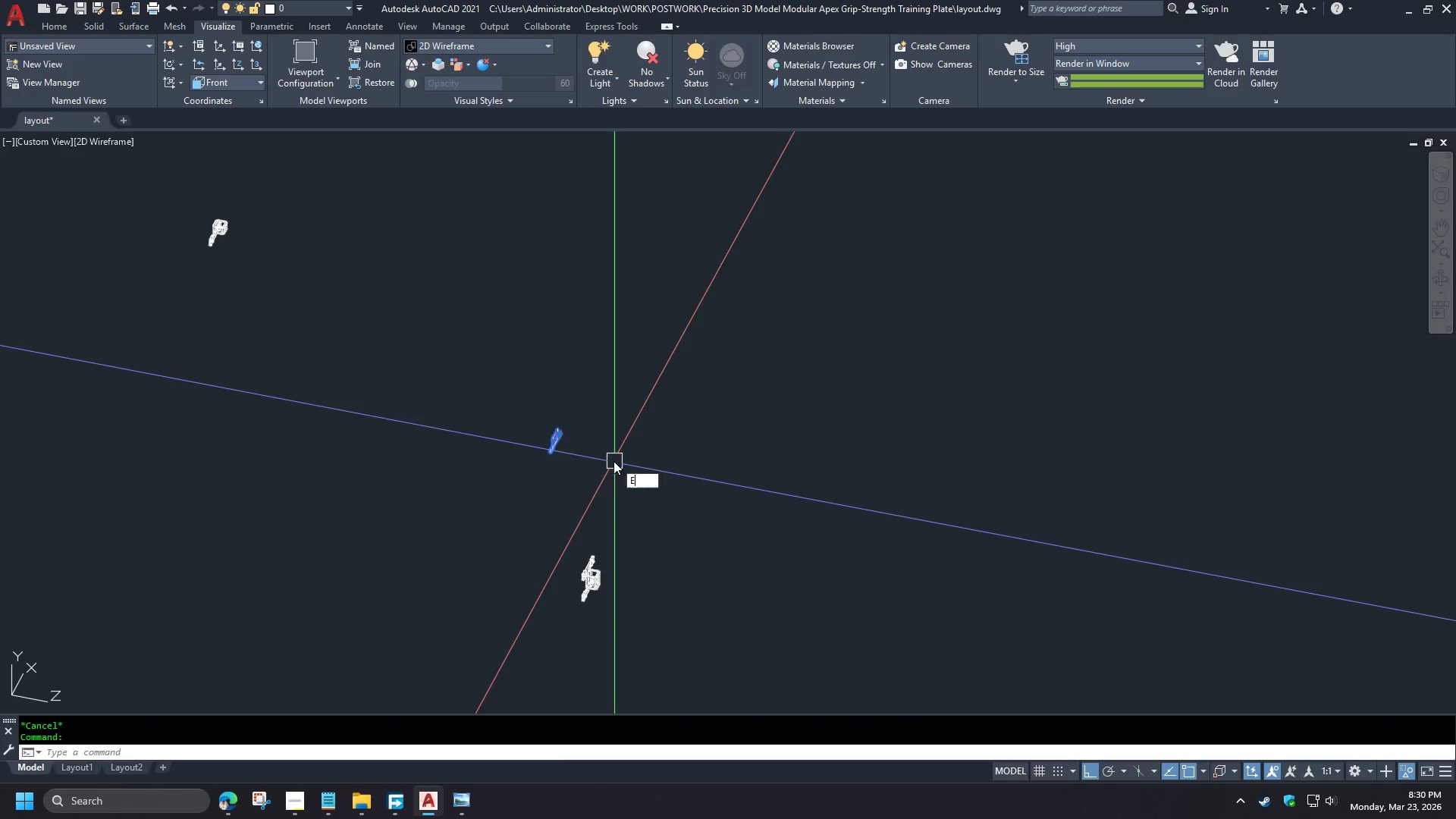 
key(Space)
 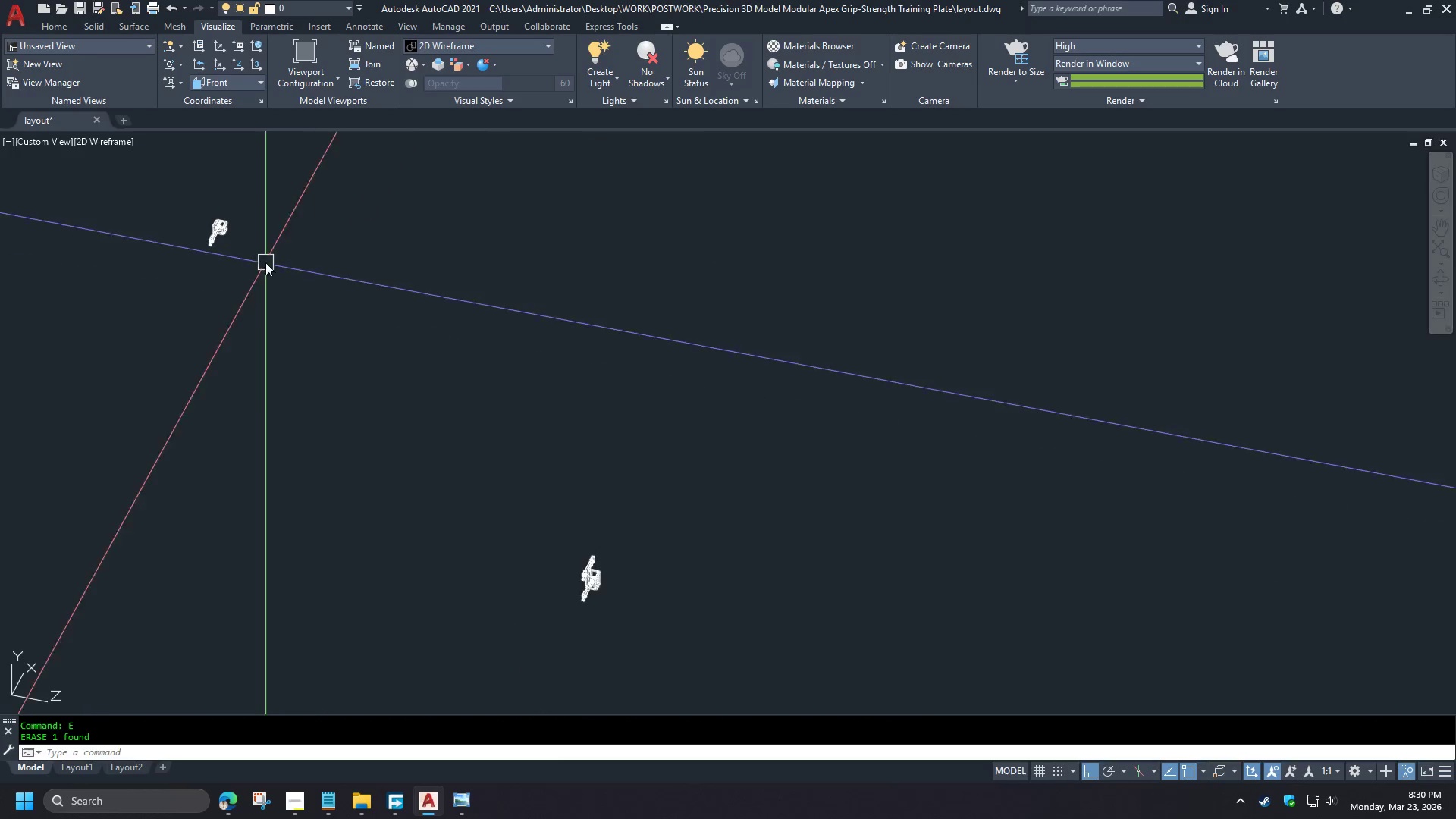 
scroll: coordinate [589, 462], scroll_direction: down, amount: 5.0
 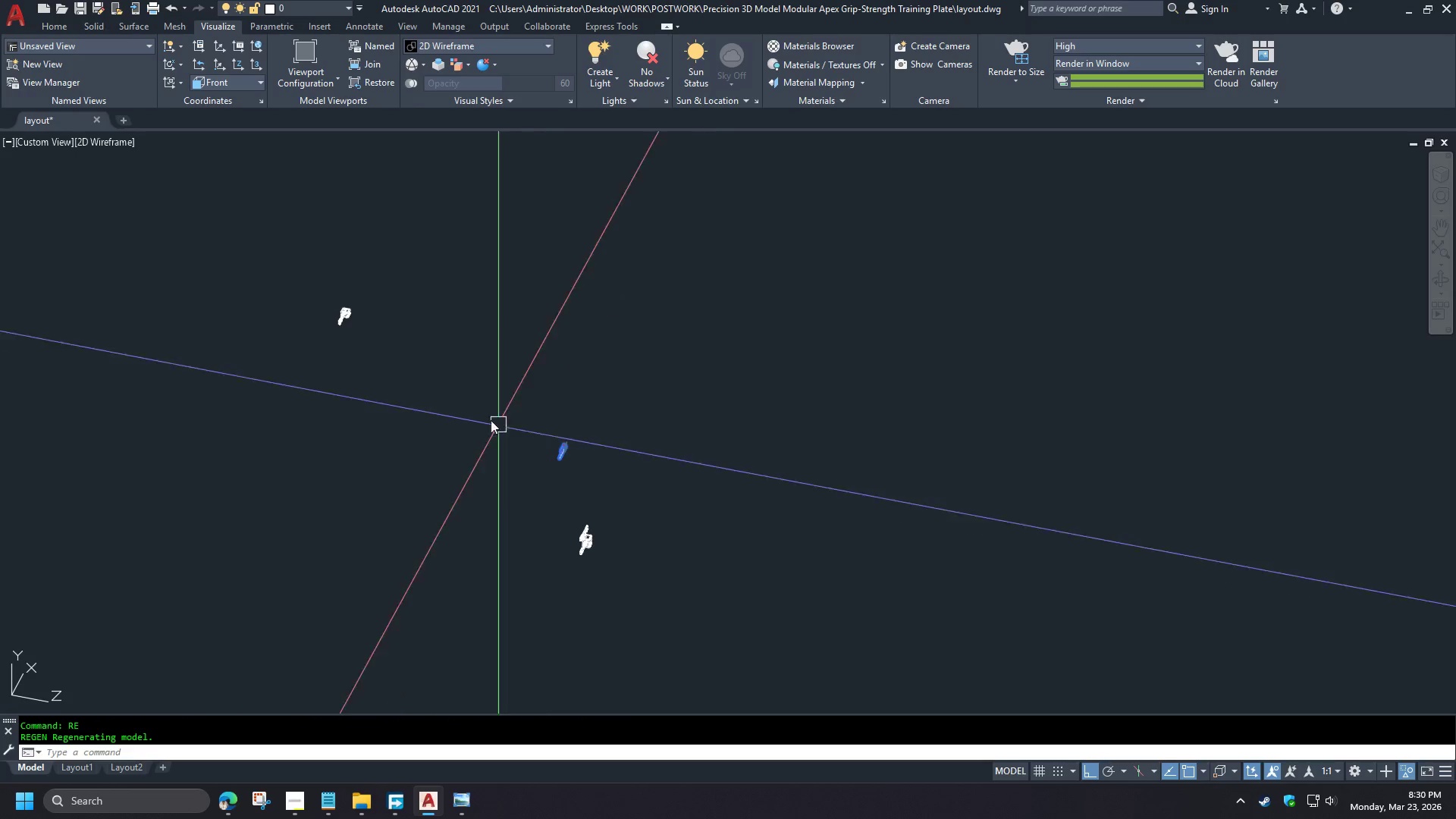 
left_click([209, 275])
 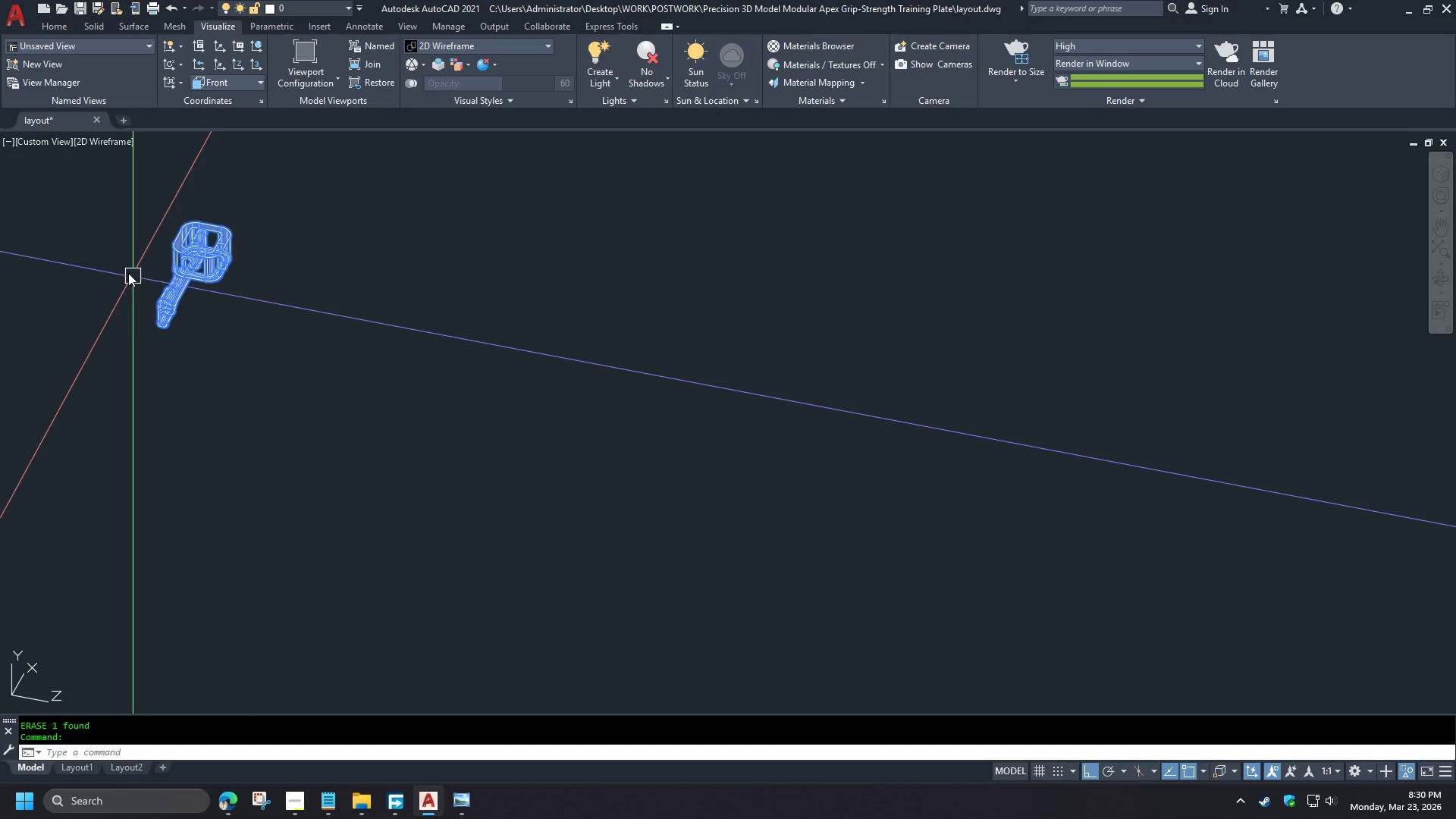 
scroll: coordinate [378, 328], scroll_direction: up, amount: 1.0
 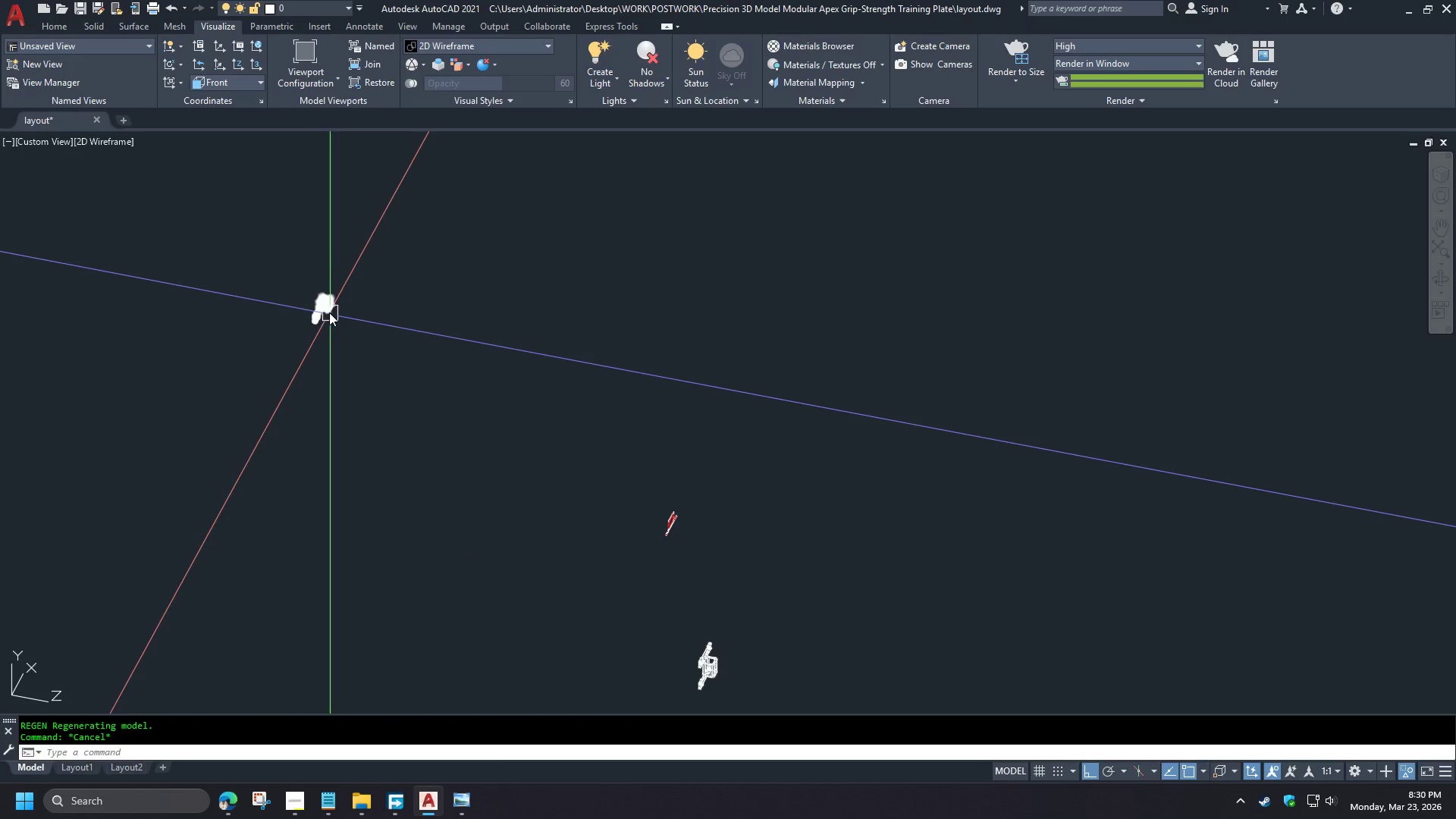 
scroll: coordinate [579, 441], scroll_direction: none, amount: 0.0
 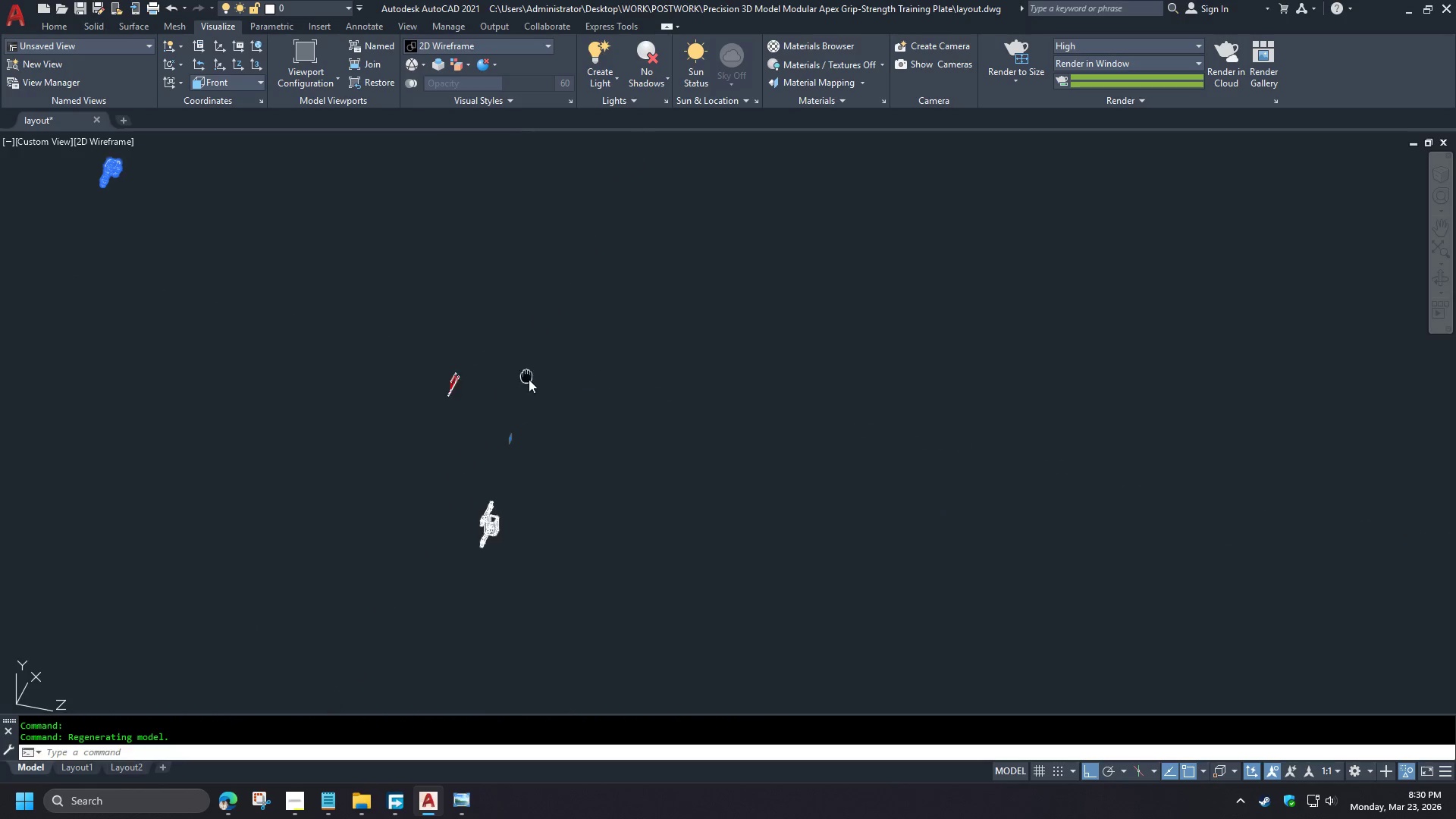 
key(M)
 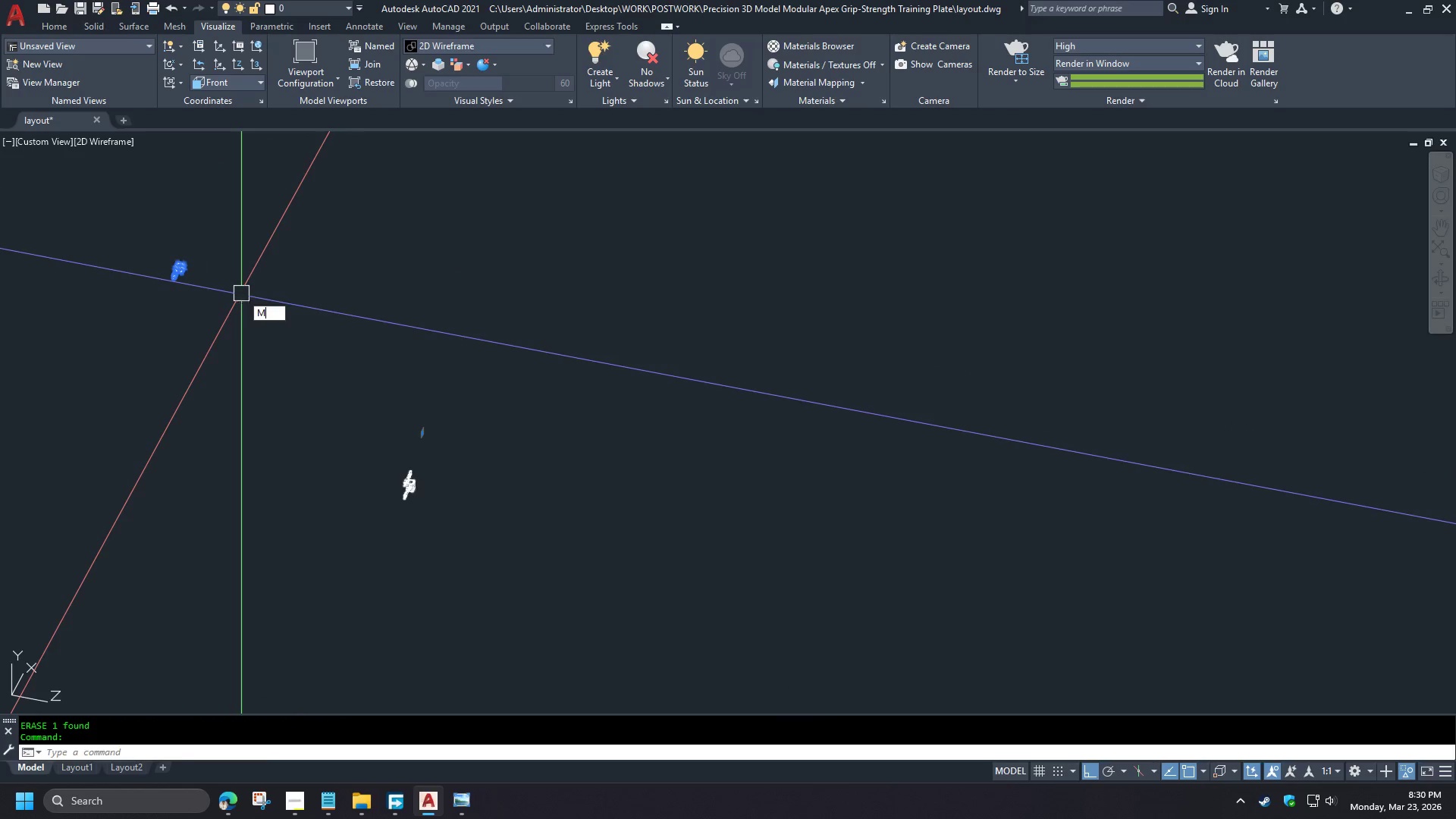 
key(Space)
 